 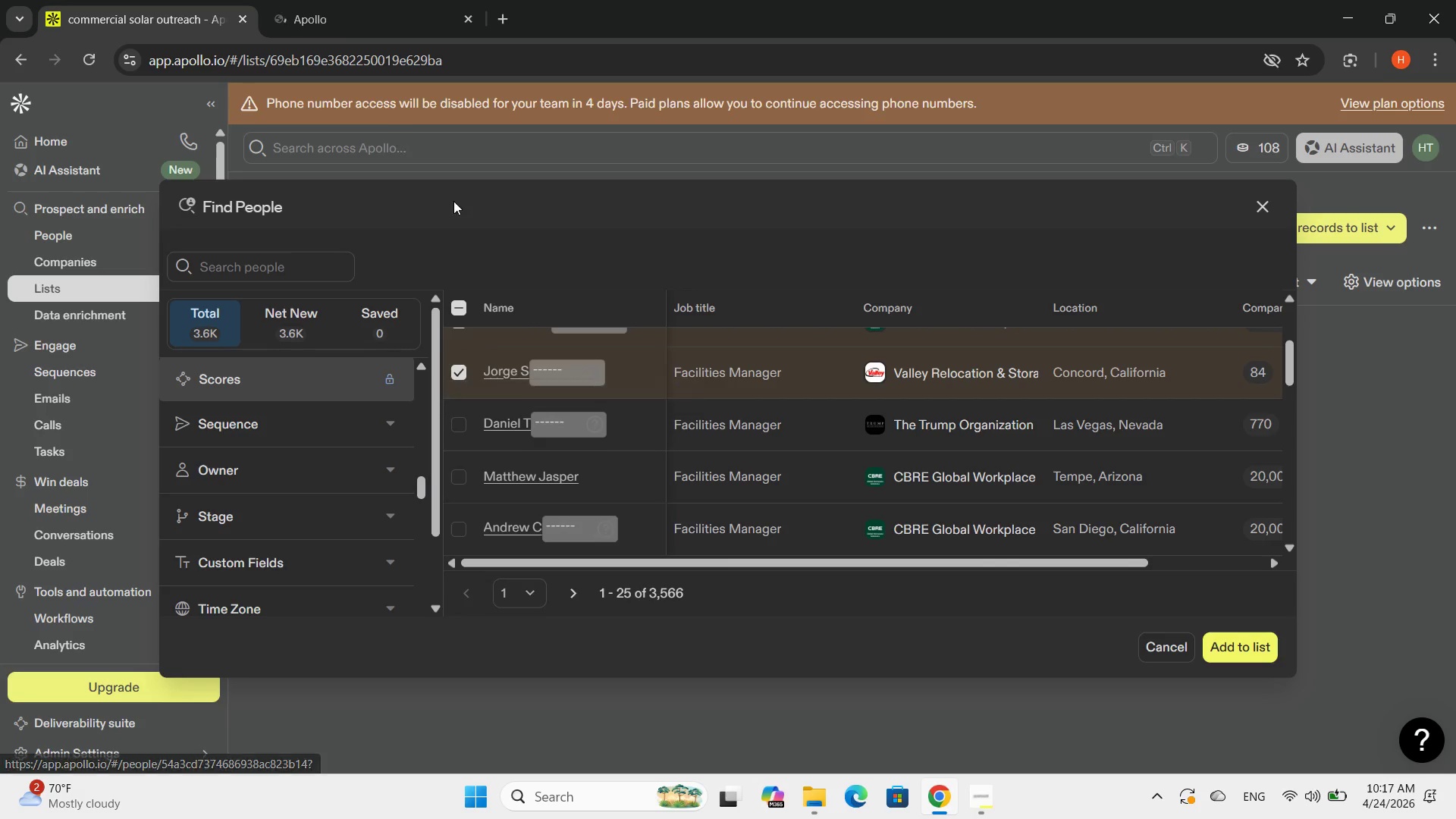 
left_click([340, 0])
 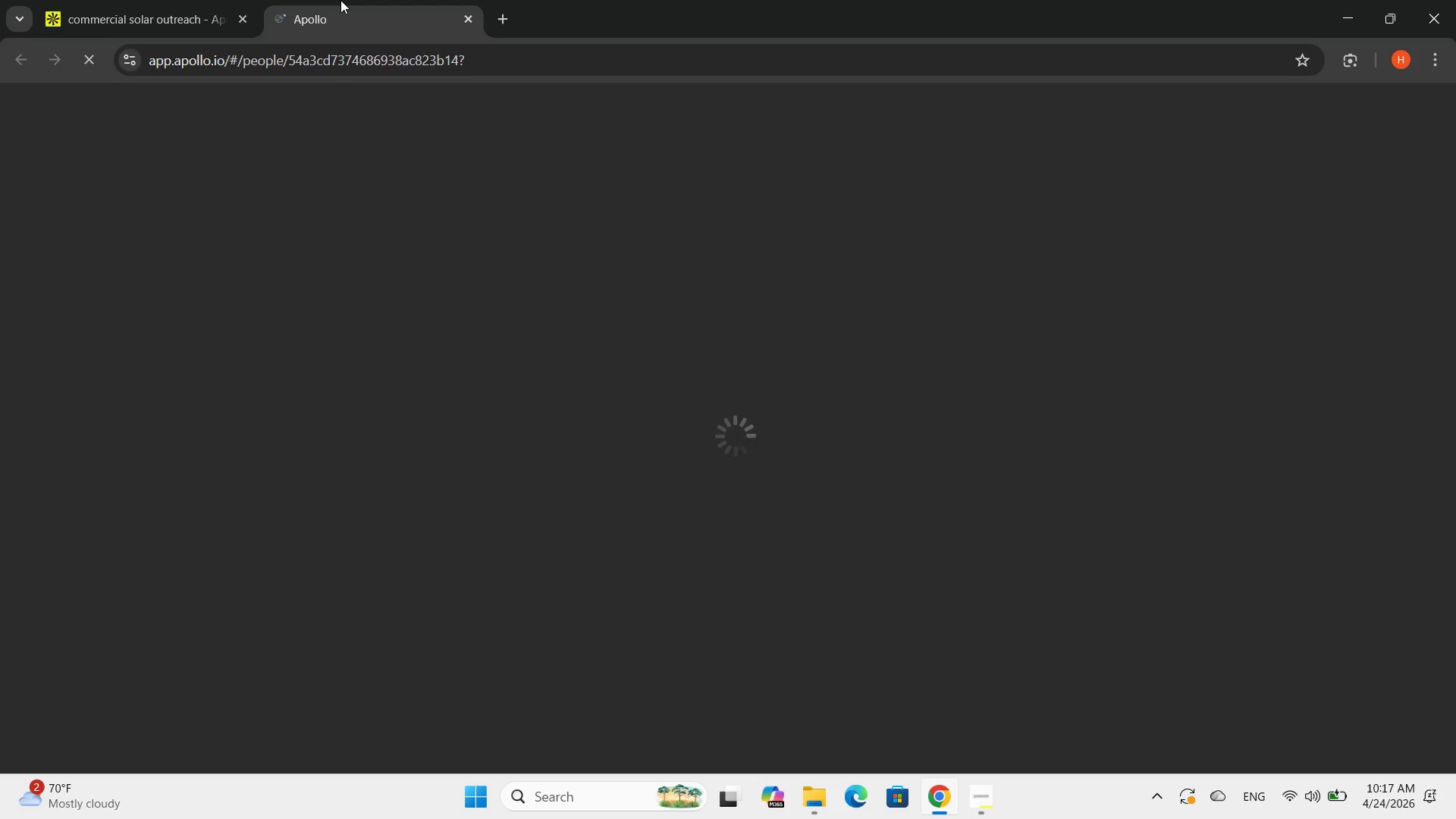 
wait(7.28)
 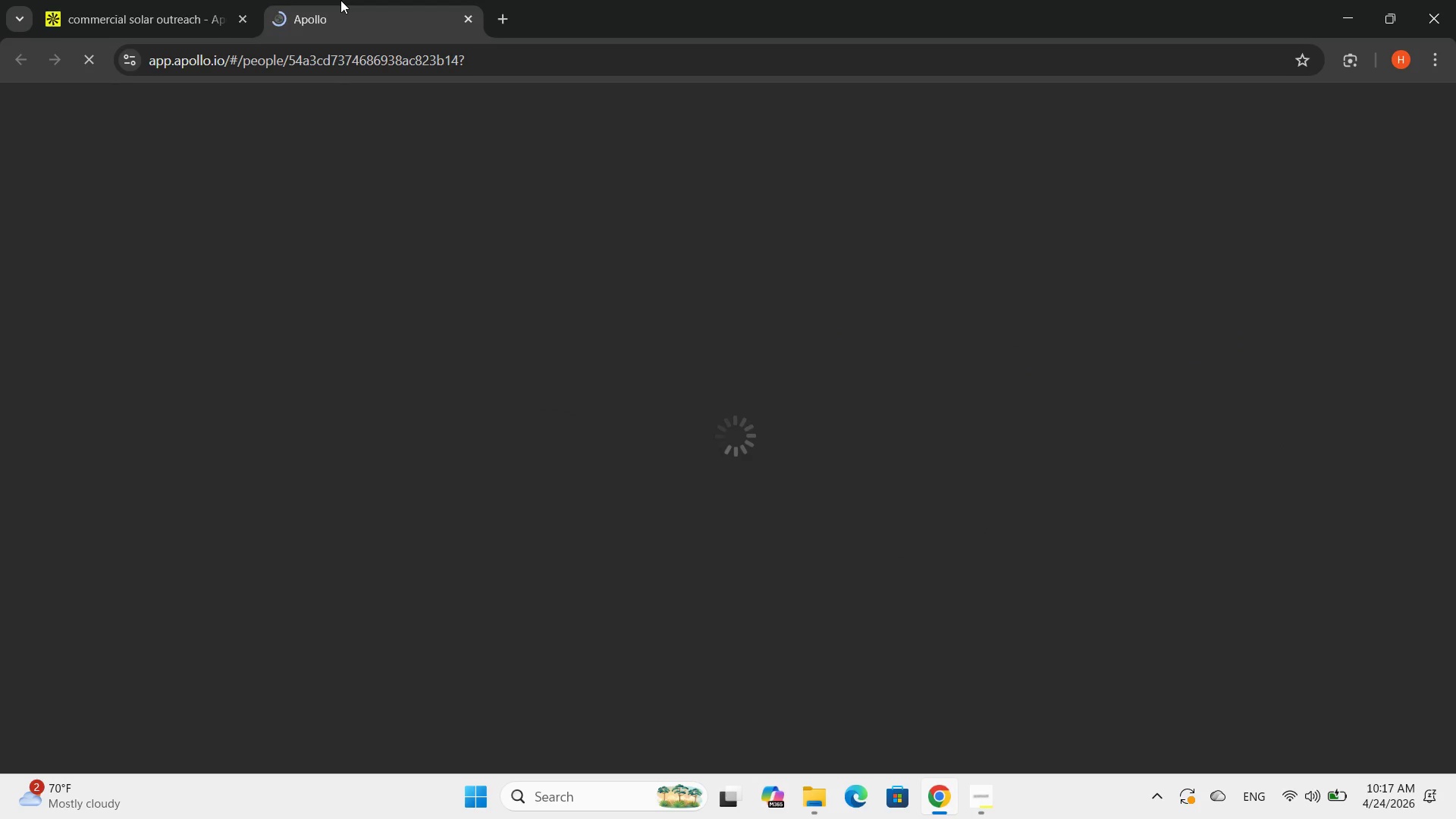 
left_click([122, 0])
 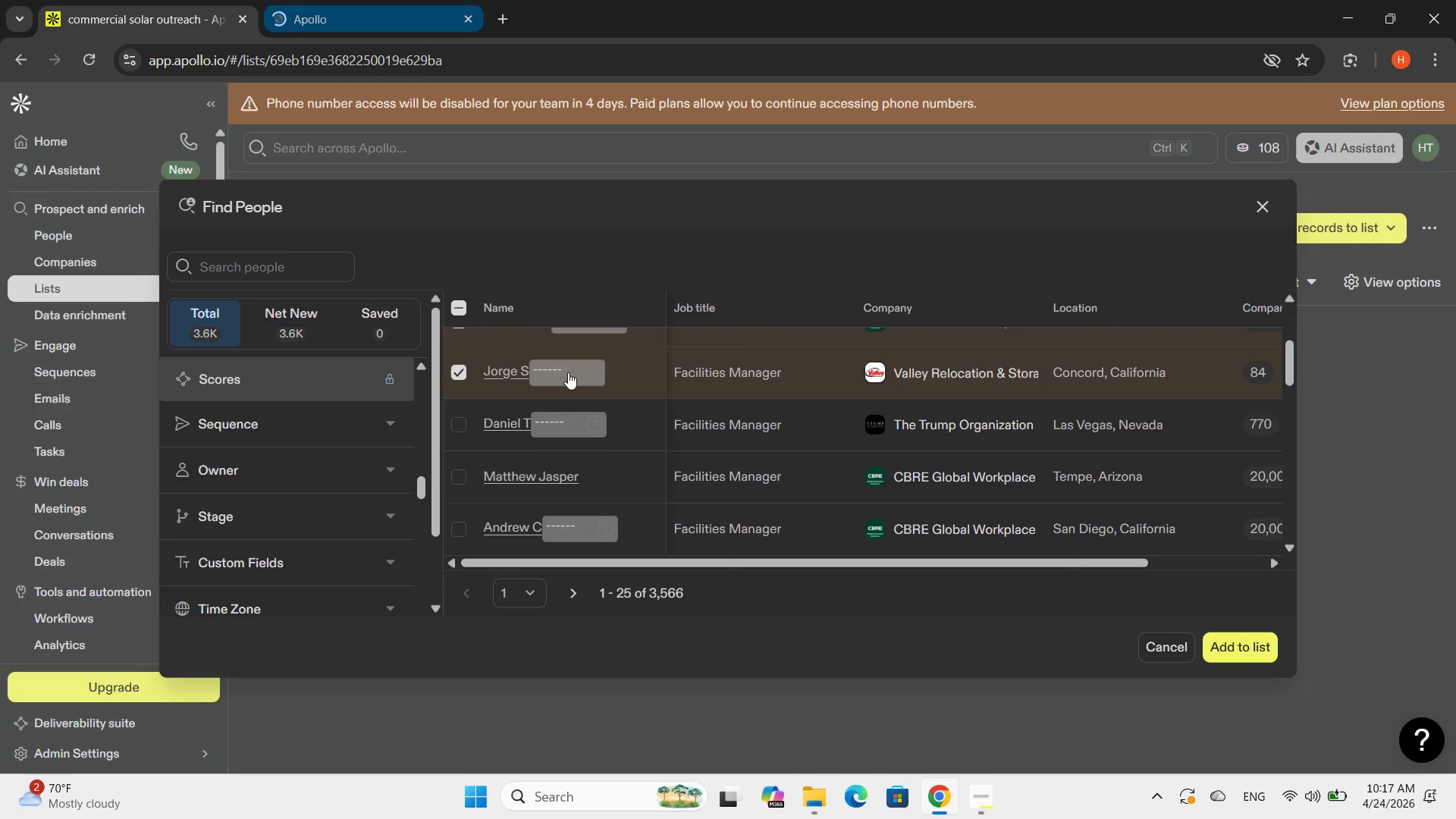 
mouse_move([719, 435])
 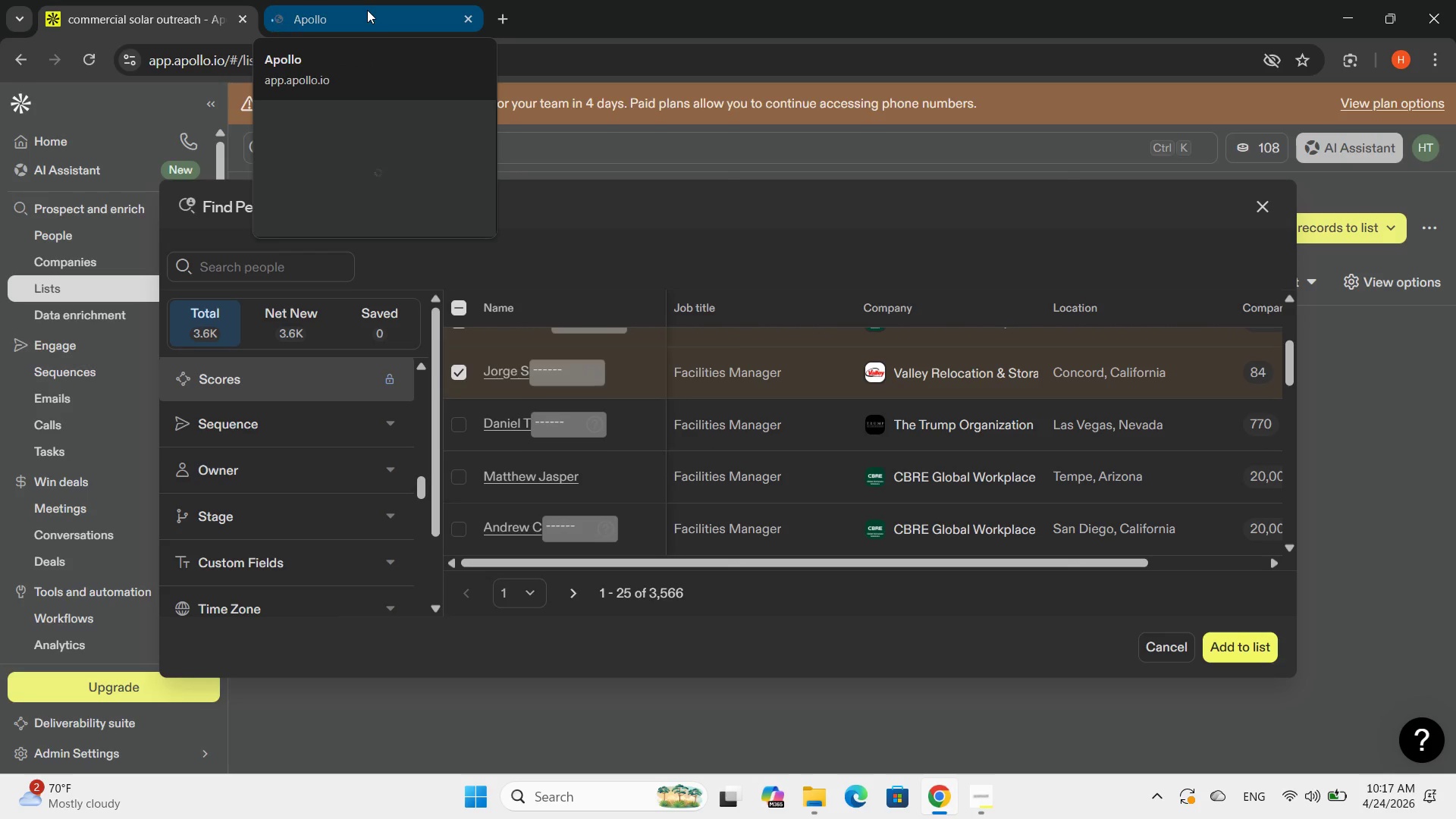 
left_click([367, 10])
 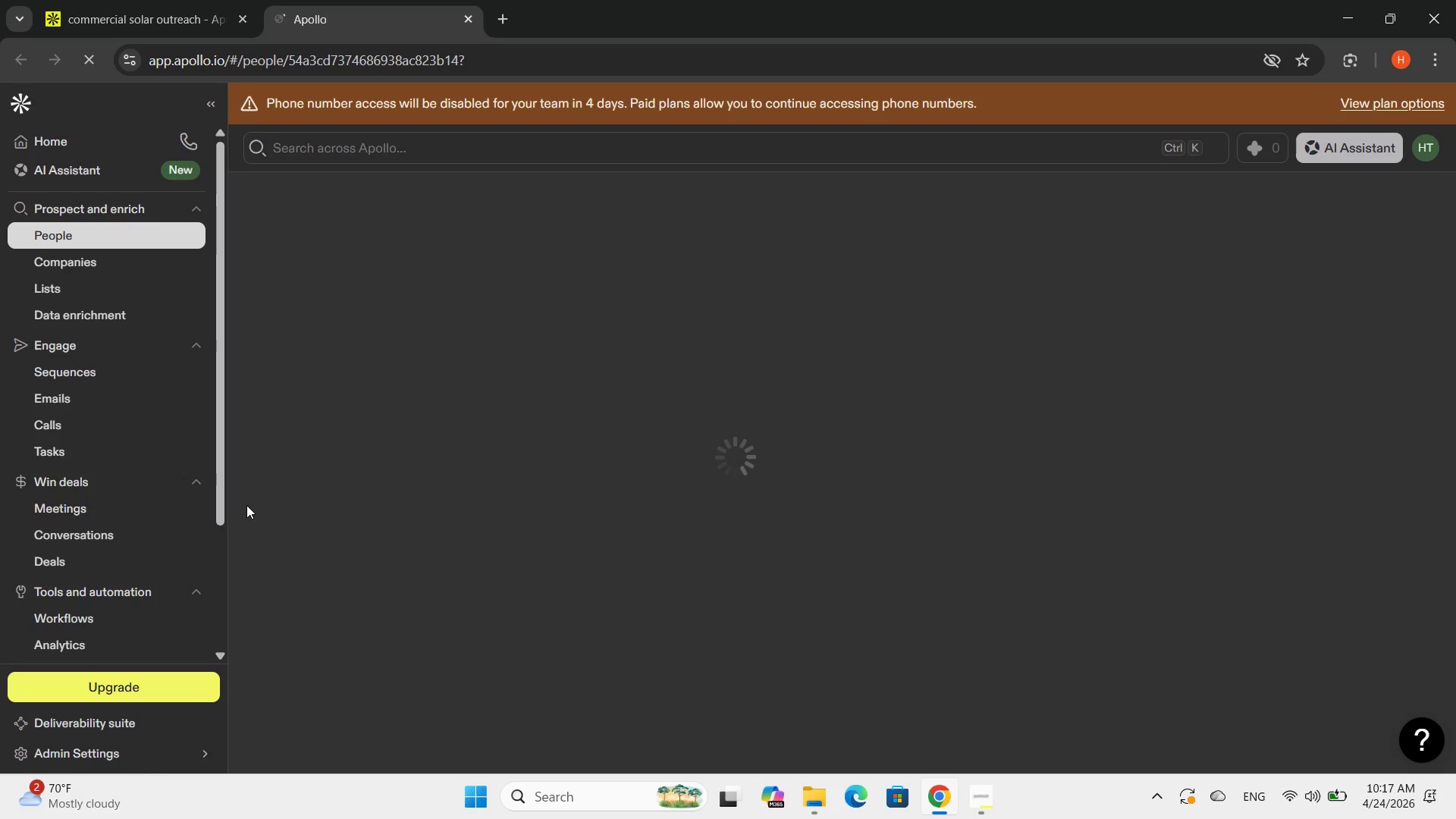 
wait(9.42)
 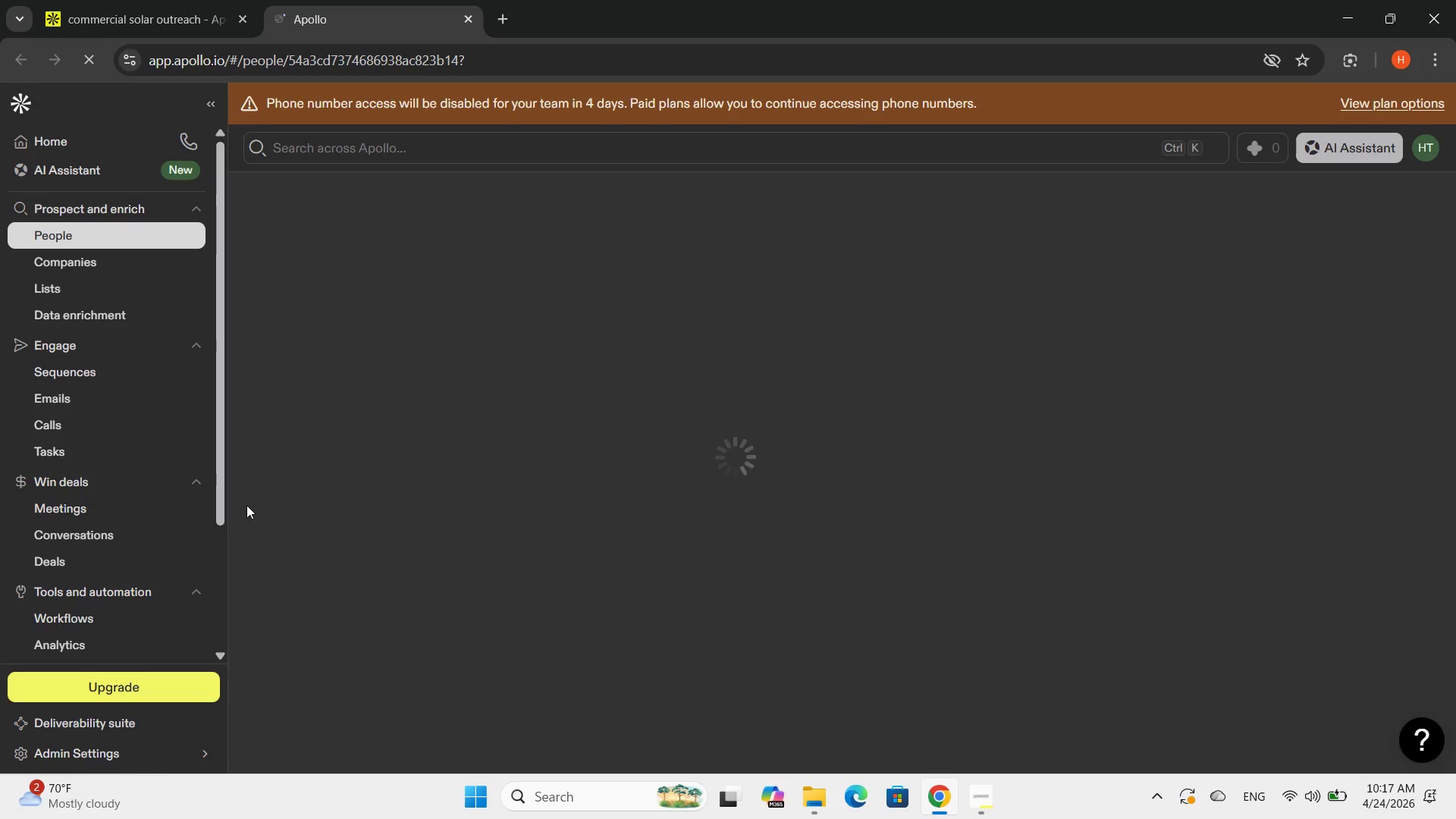 
left_click([143, 9])
 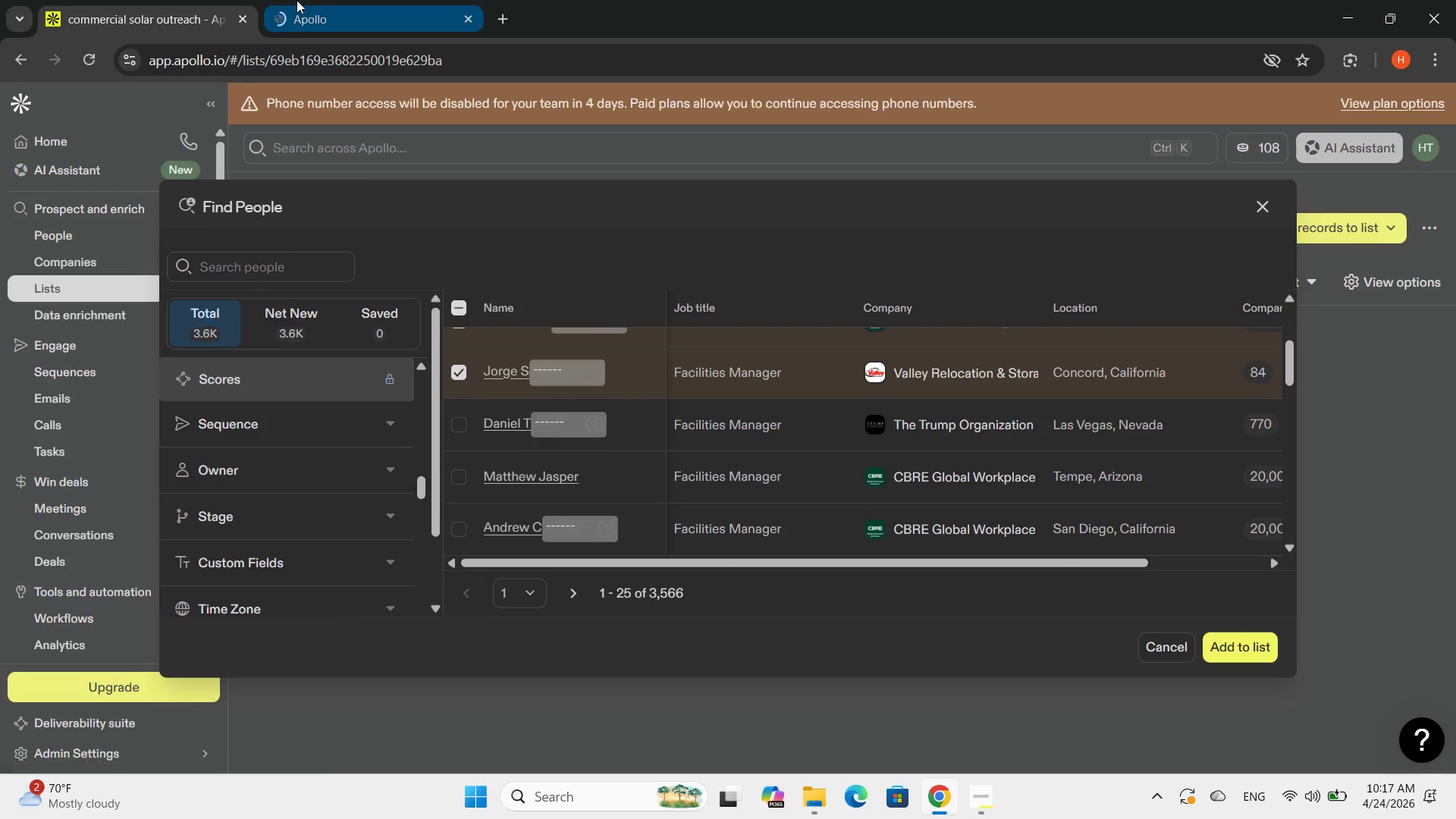 
left_click([316, 15])
 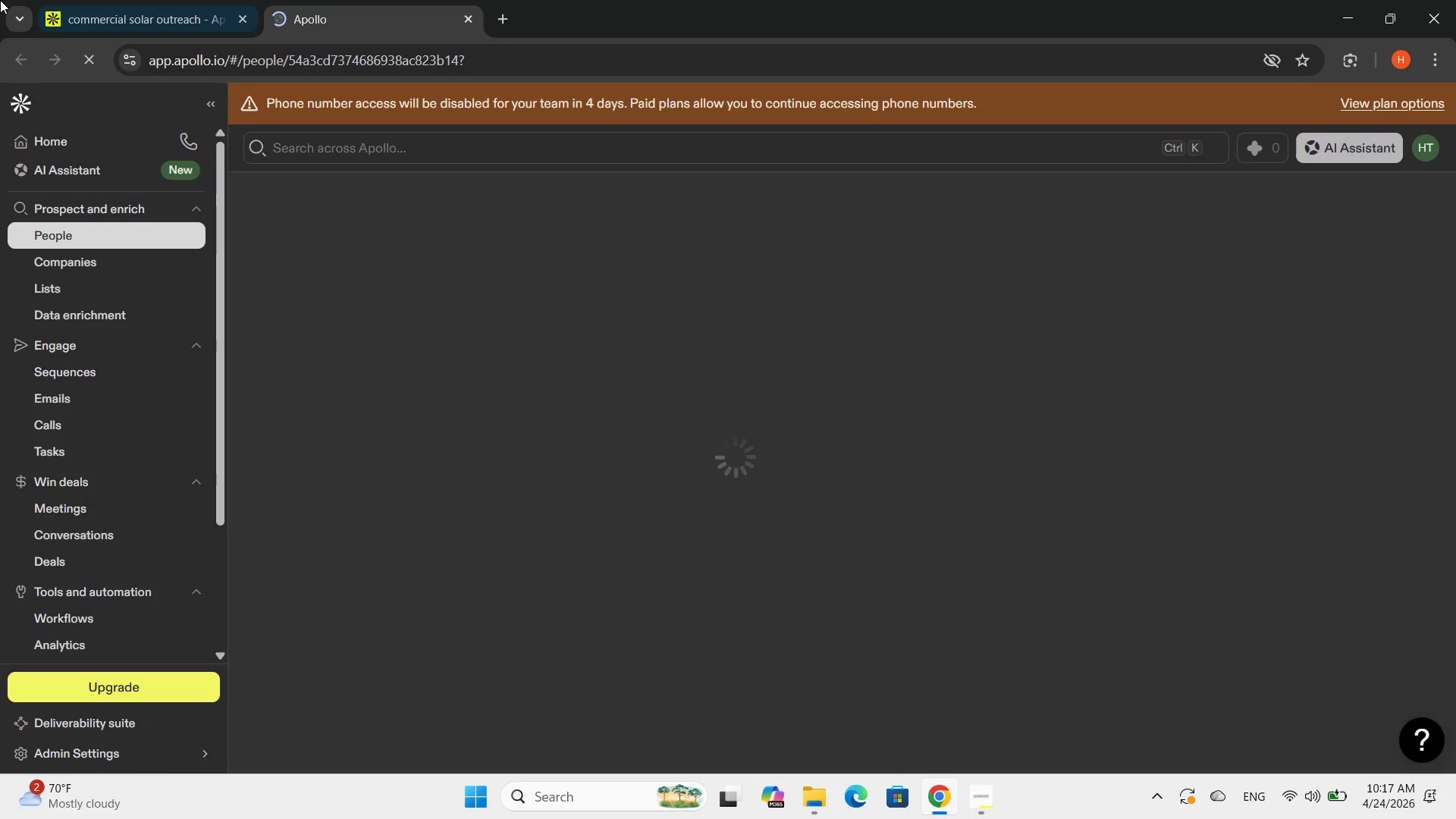 
left_click([108, 10])
 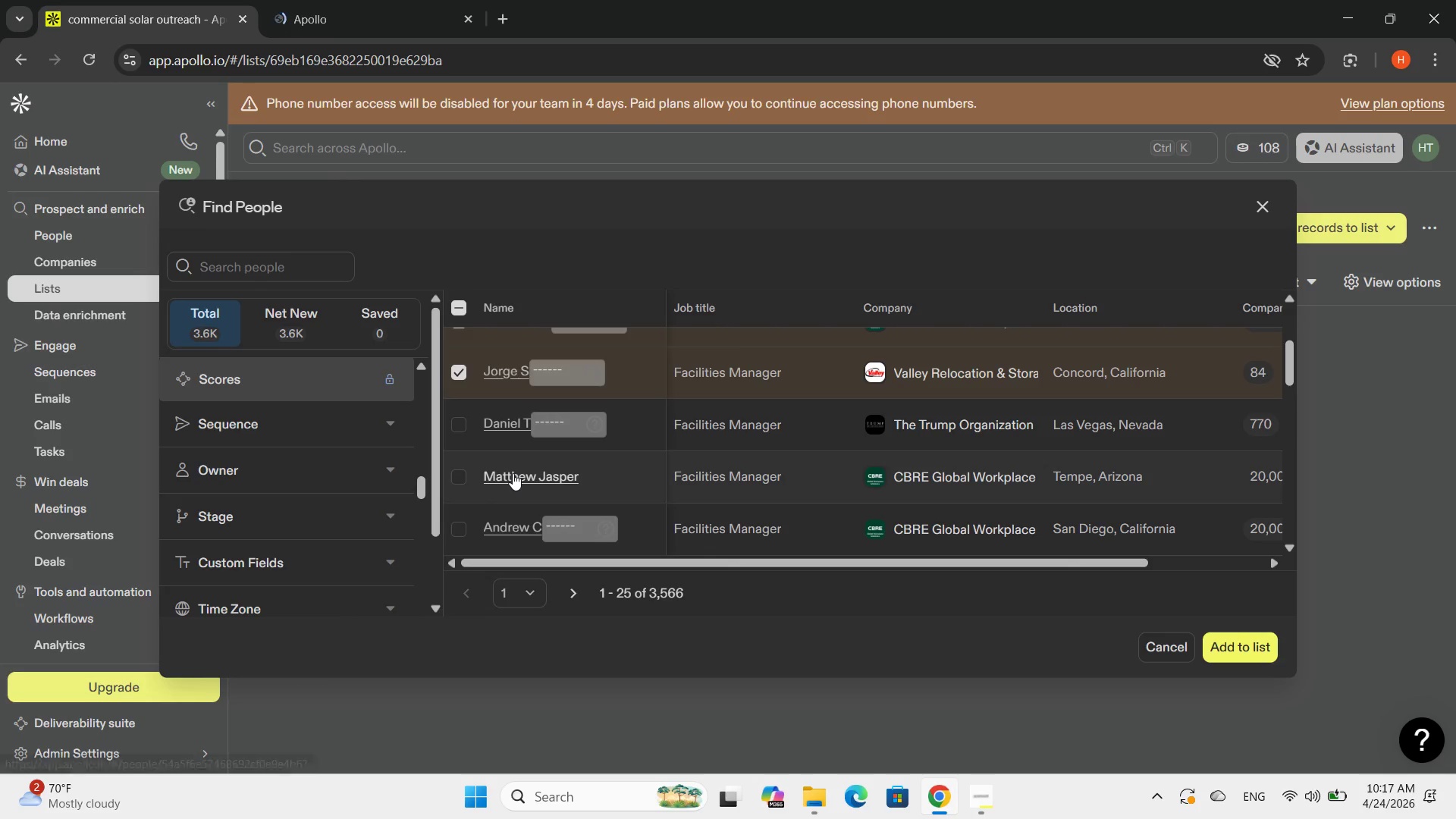 
double_click([513, 473])
 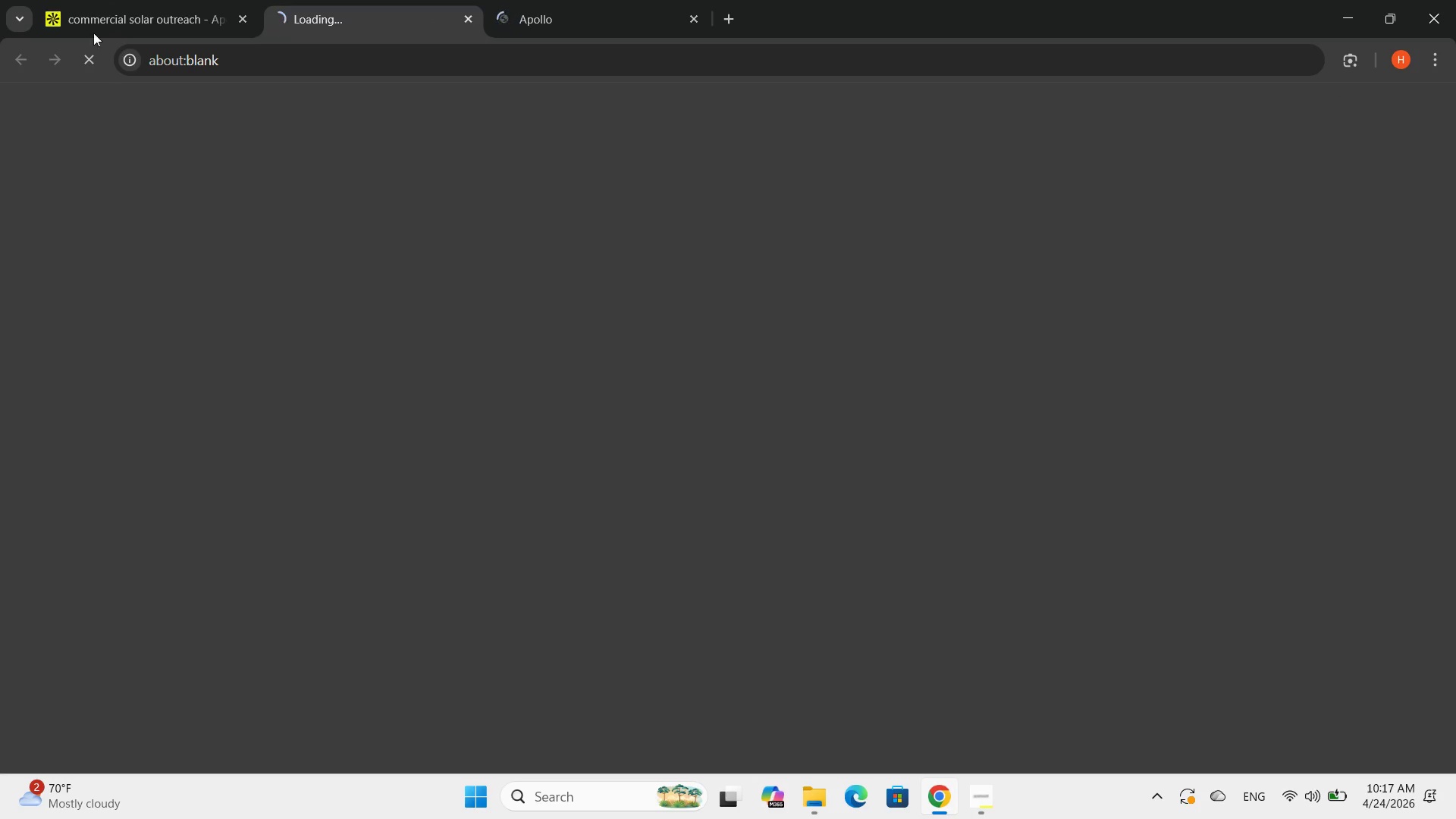 
left_click([96, 0])
 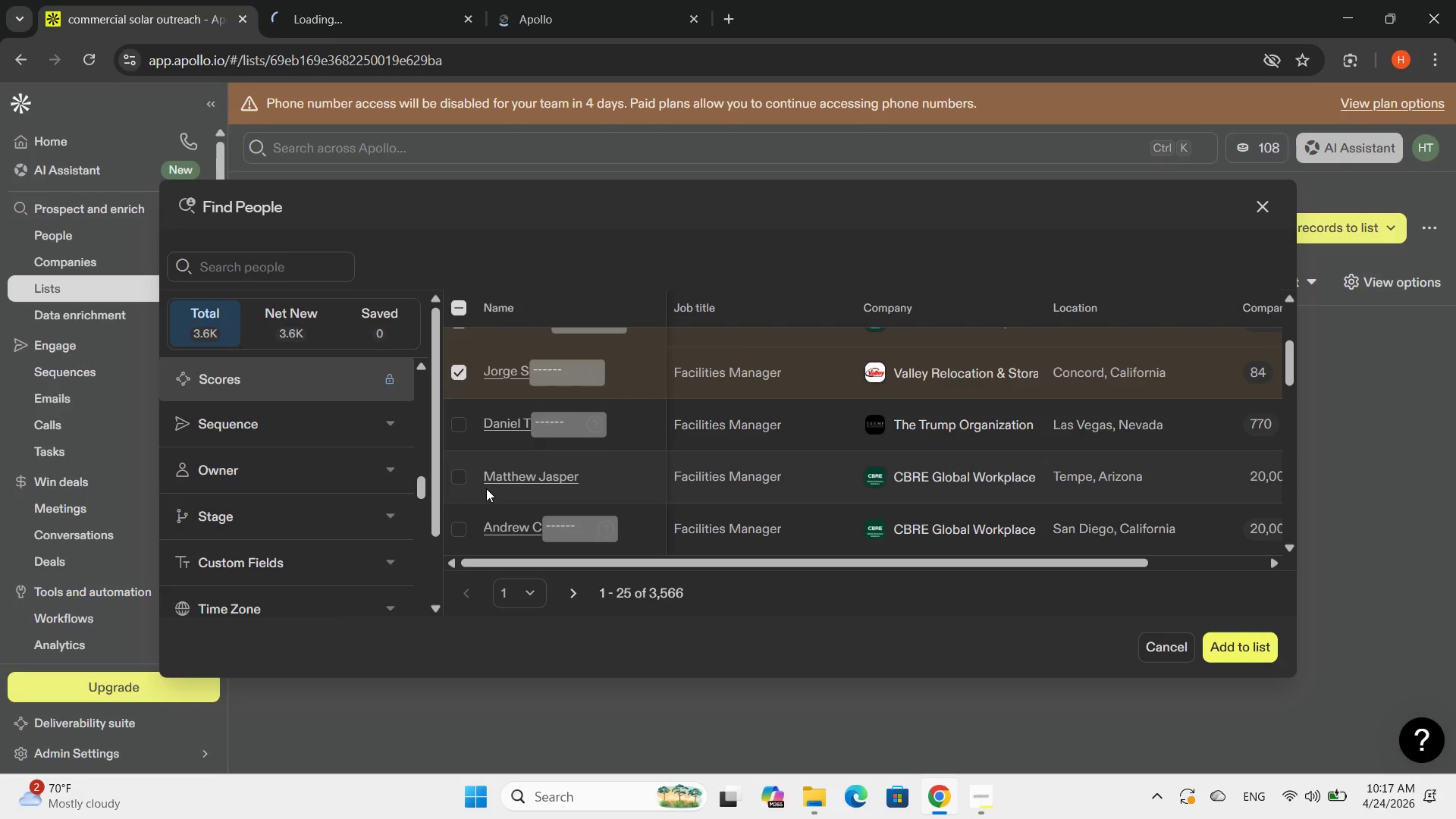 
scroll: coordinate [486, 488], scroll_direction: down, amount: 1.0
 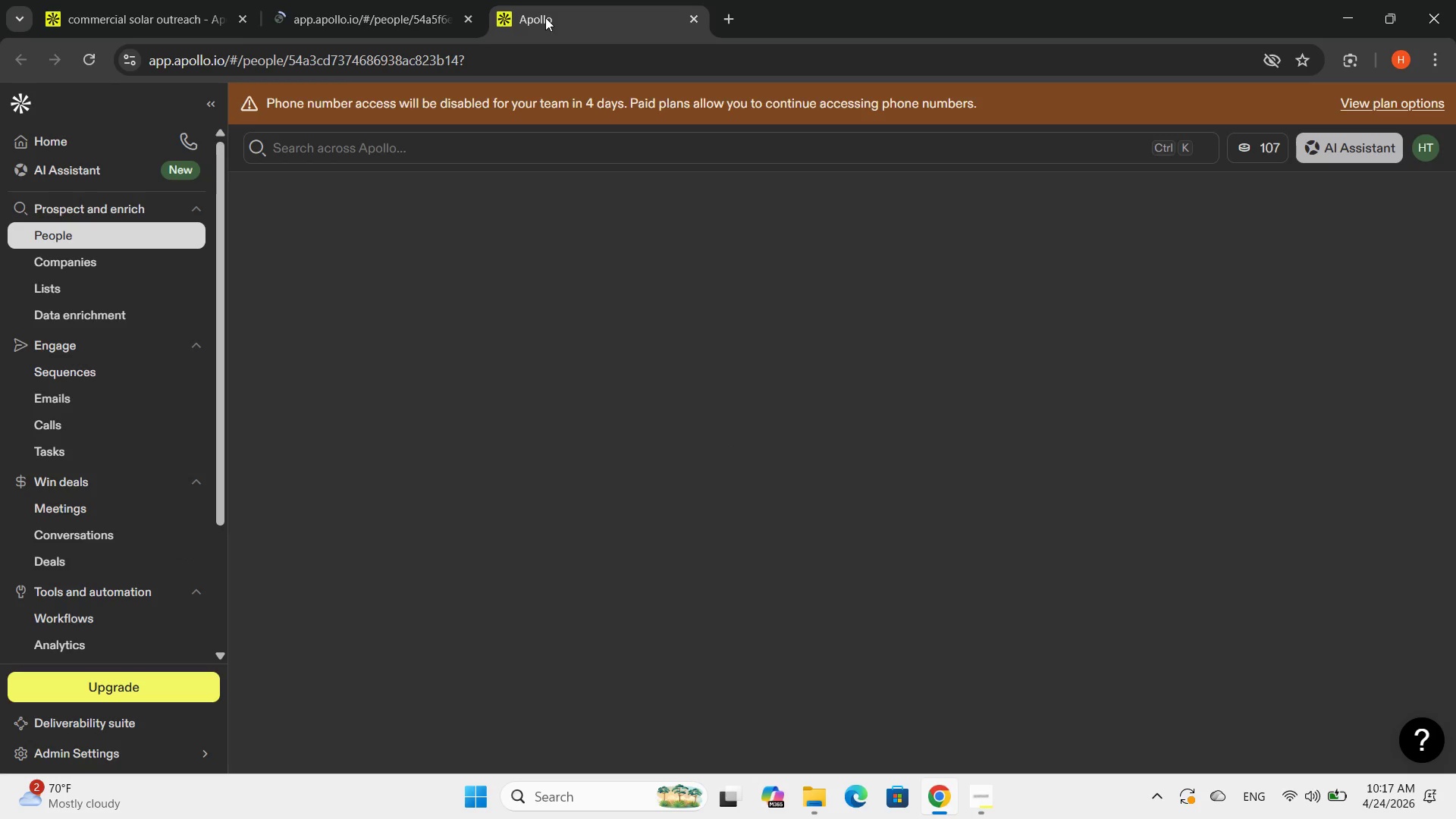 
left_click([403, 15])
 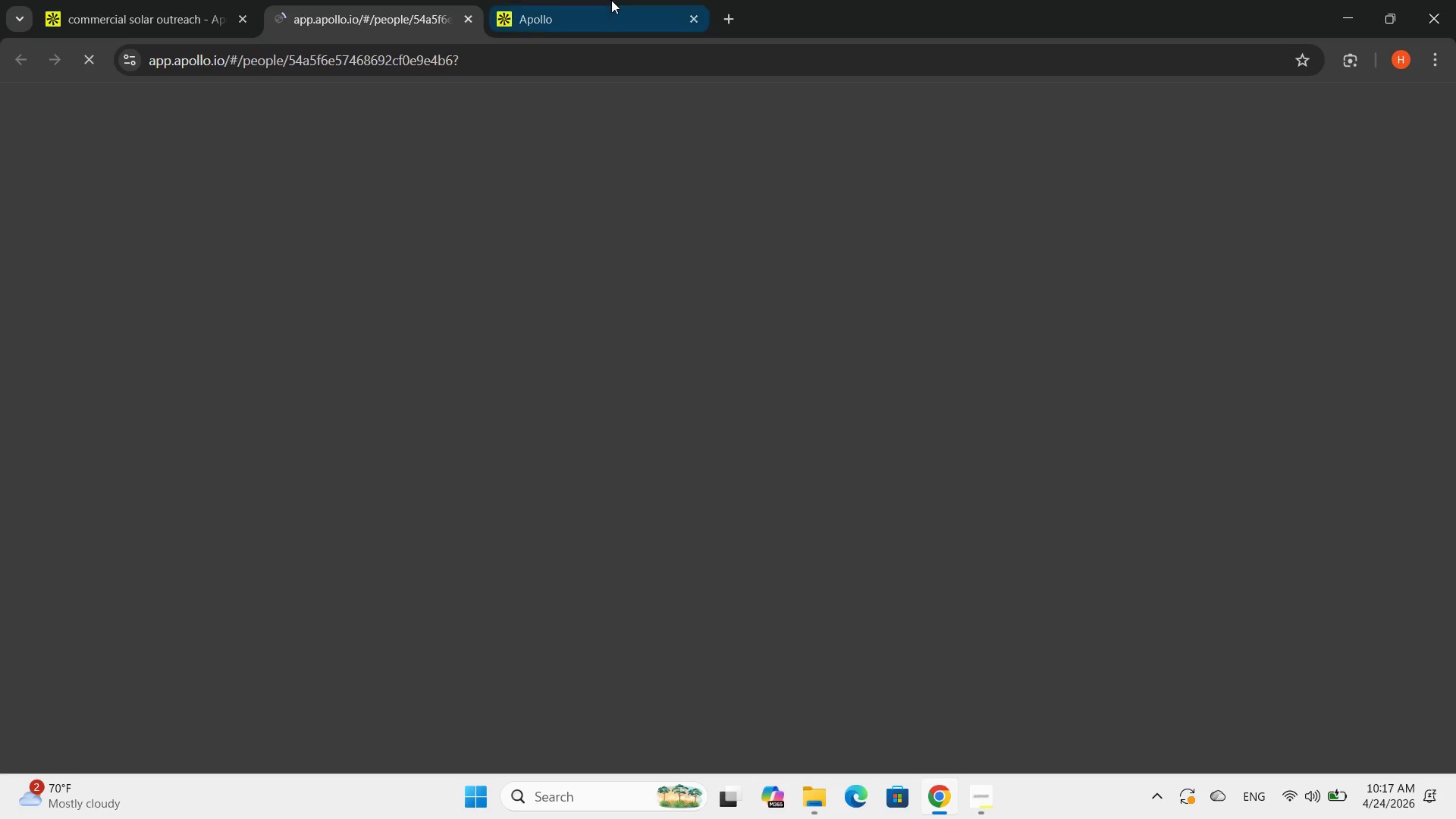 
left_click([604, 2])
 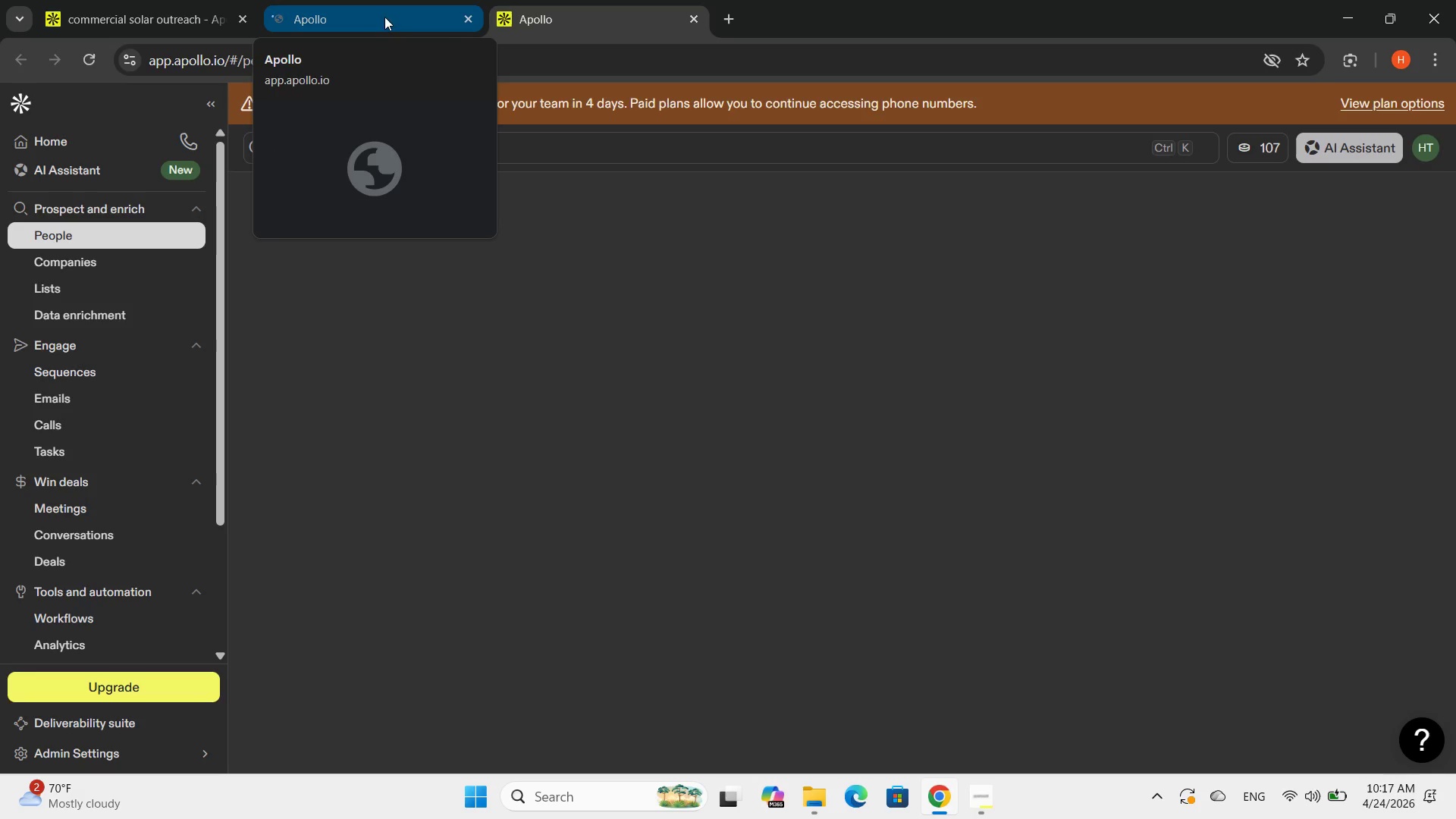 
left_click([467, 22])
 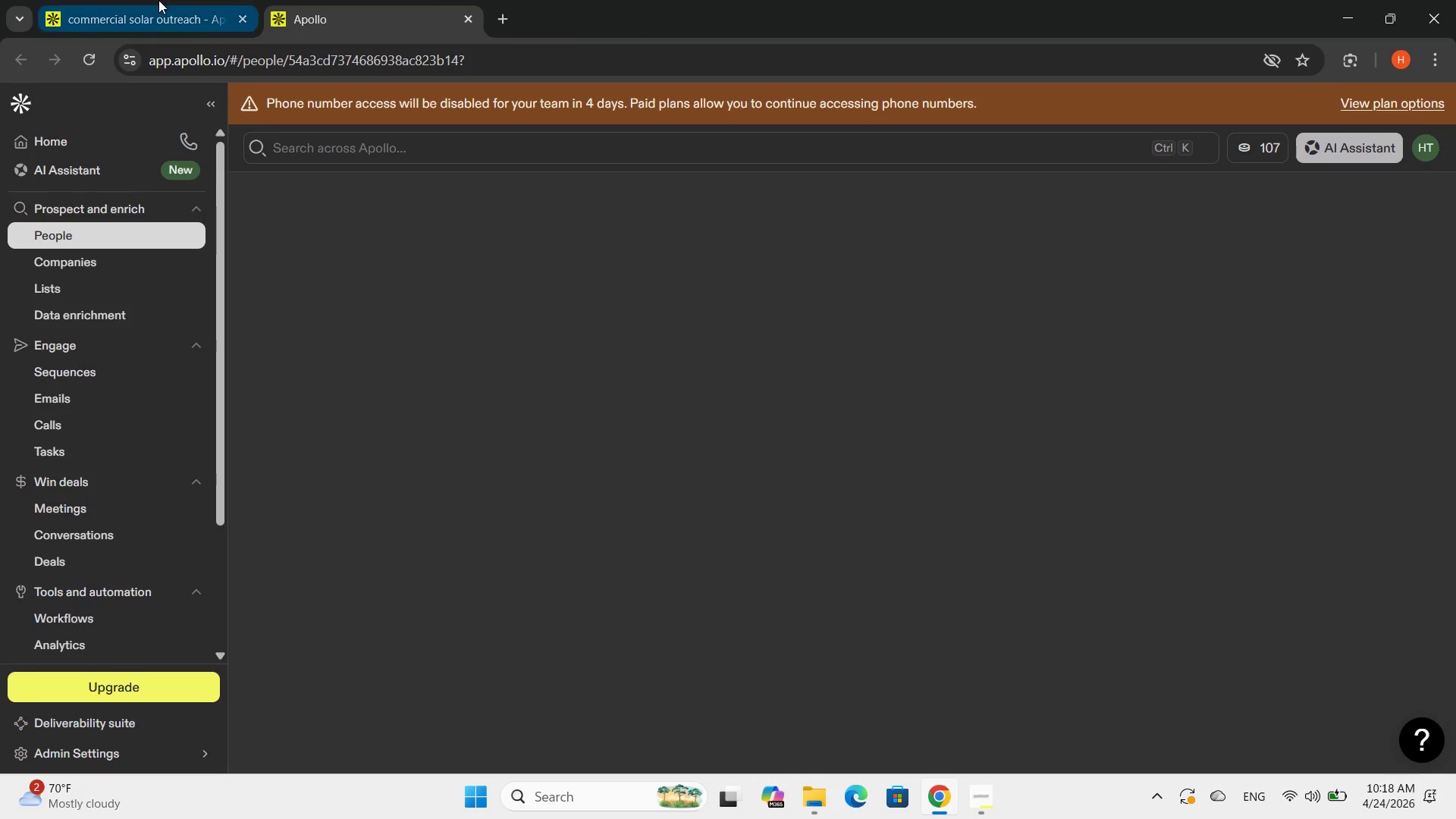 
left_click([158, 0])
 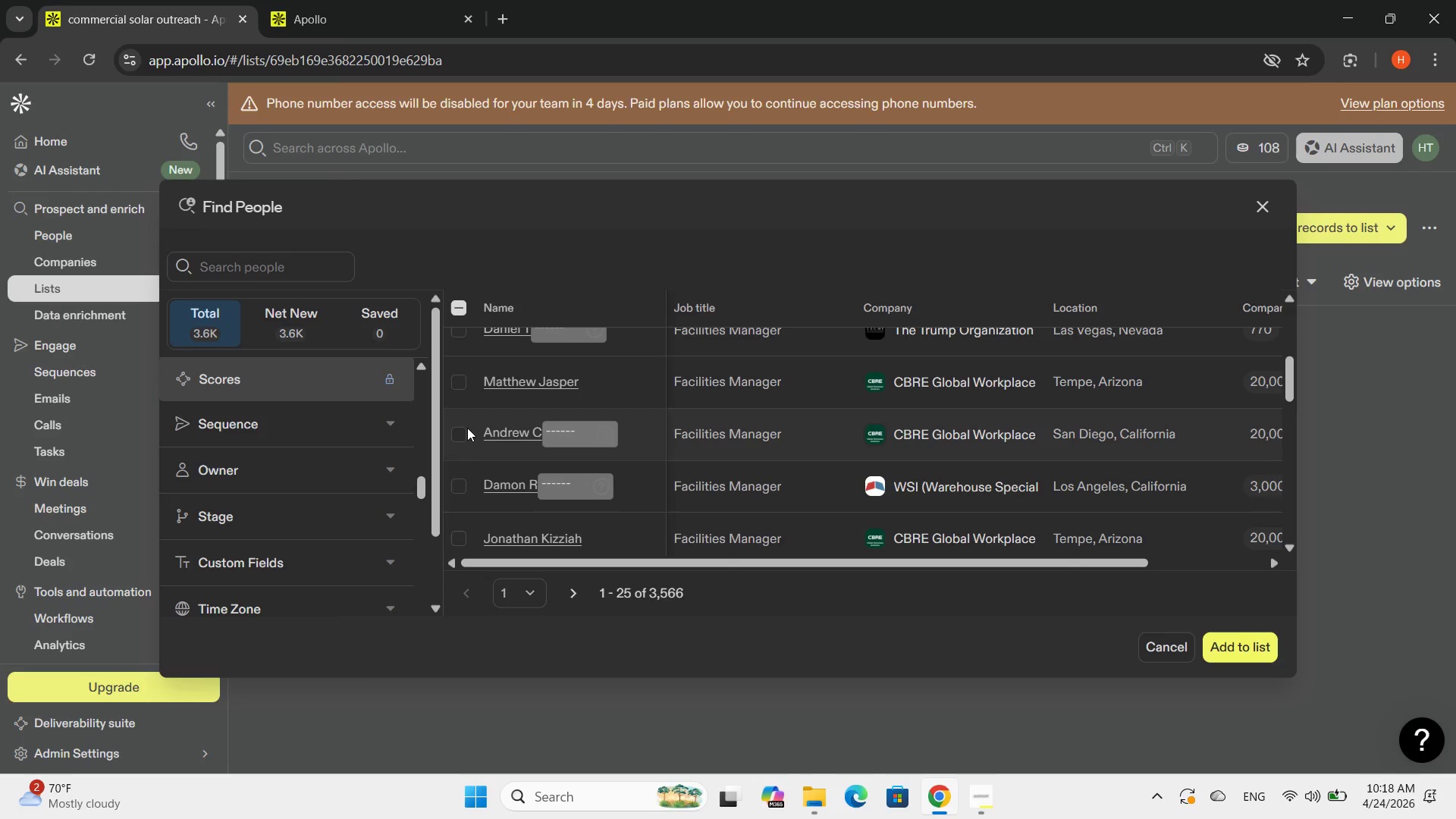 
scroll: coordinate [467, 428], scroll_direction: up, amount: 1.0
 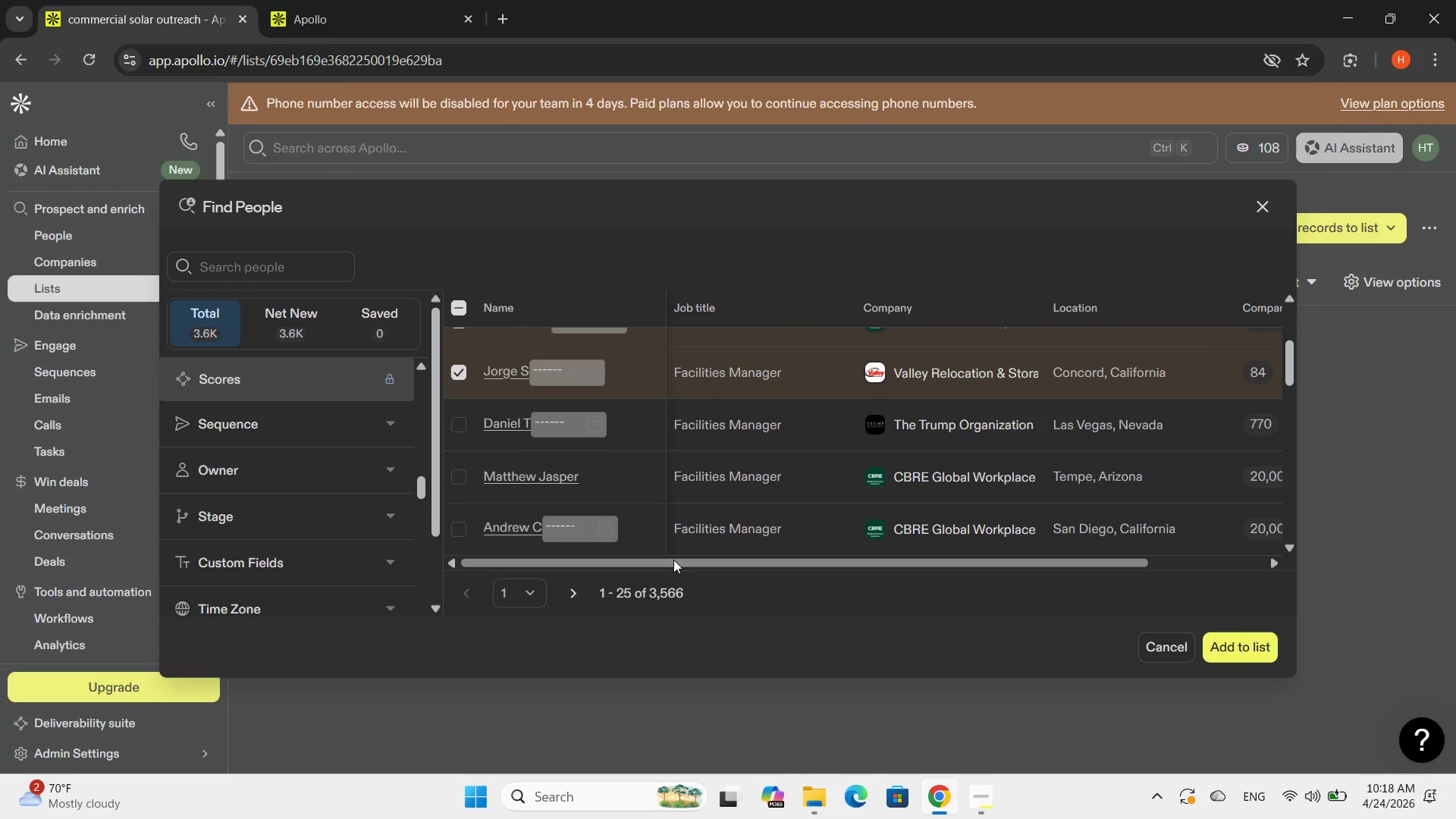 
left_click_drag(start_coordinate=[673, 560], to_coordinate=[626, 549])
 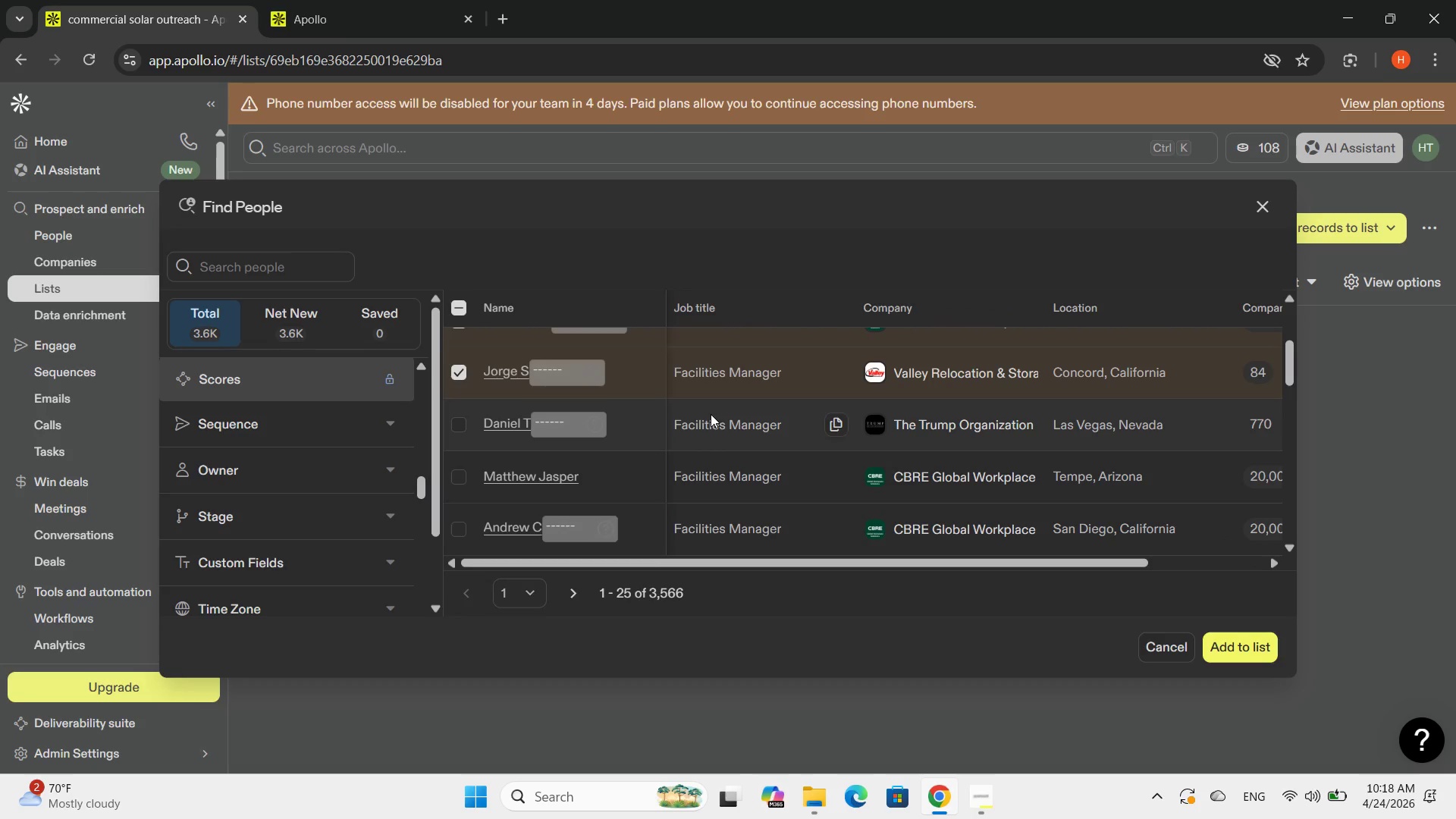 
scroll: coordinate [711, 414], scroll_direction: down, amount: 1.0
 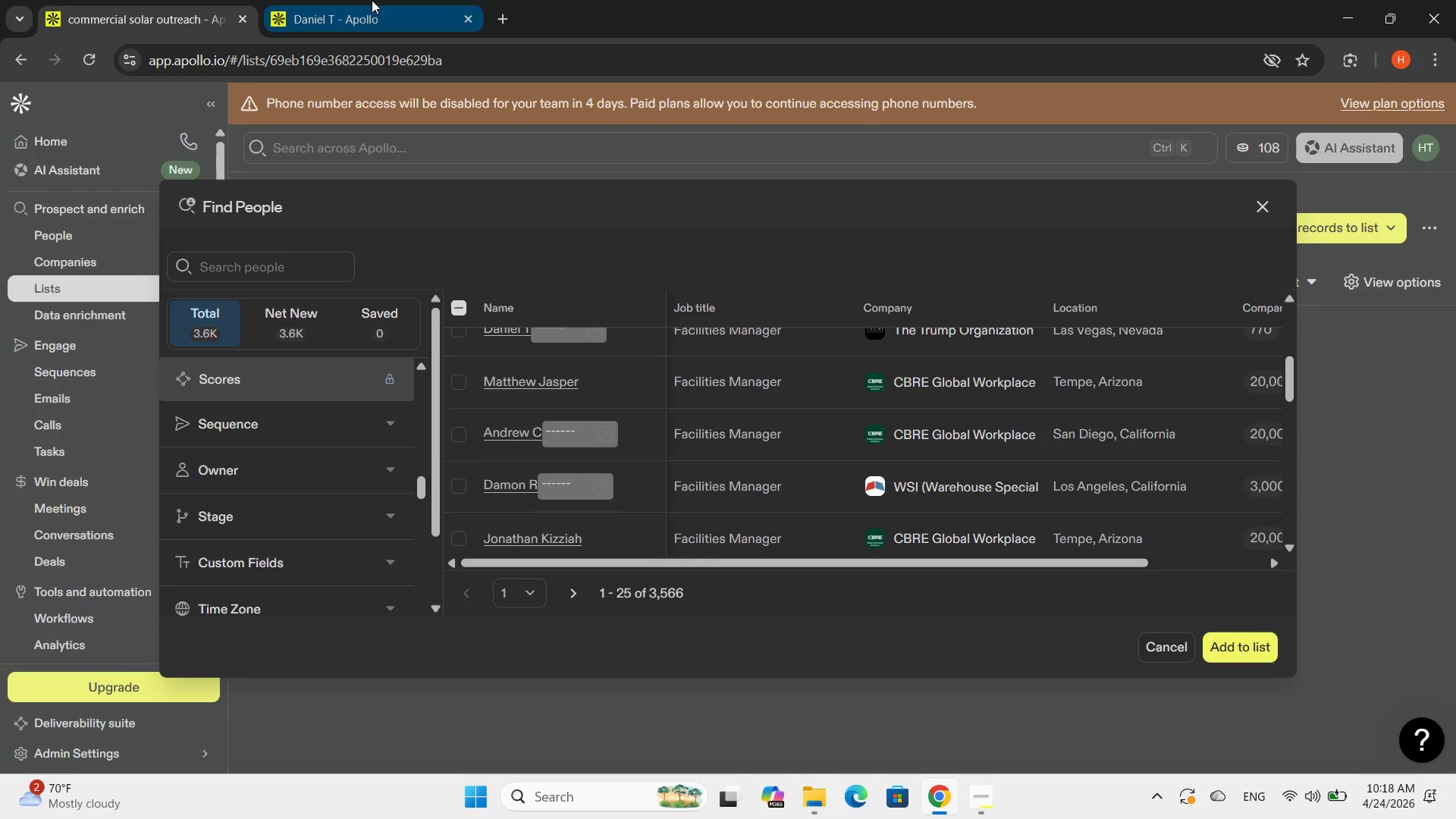 
left_click([372, 0])
 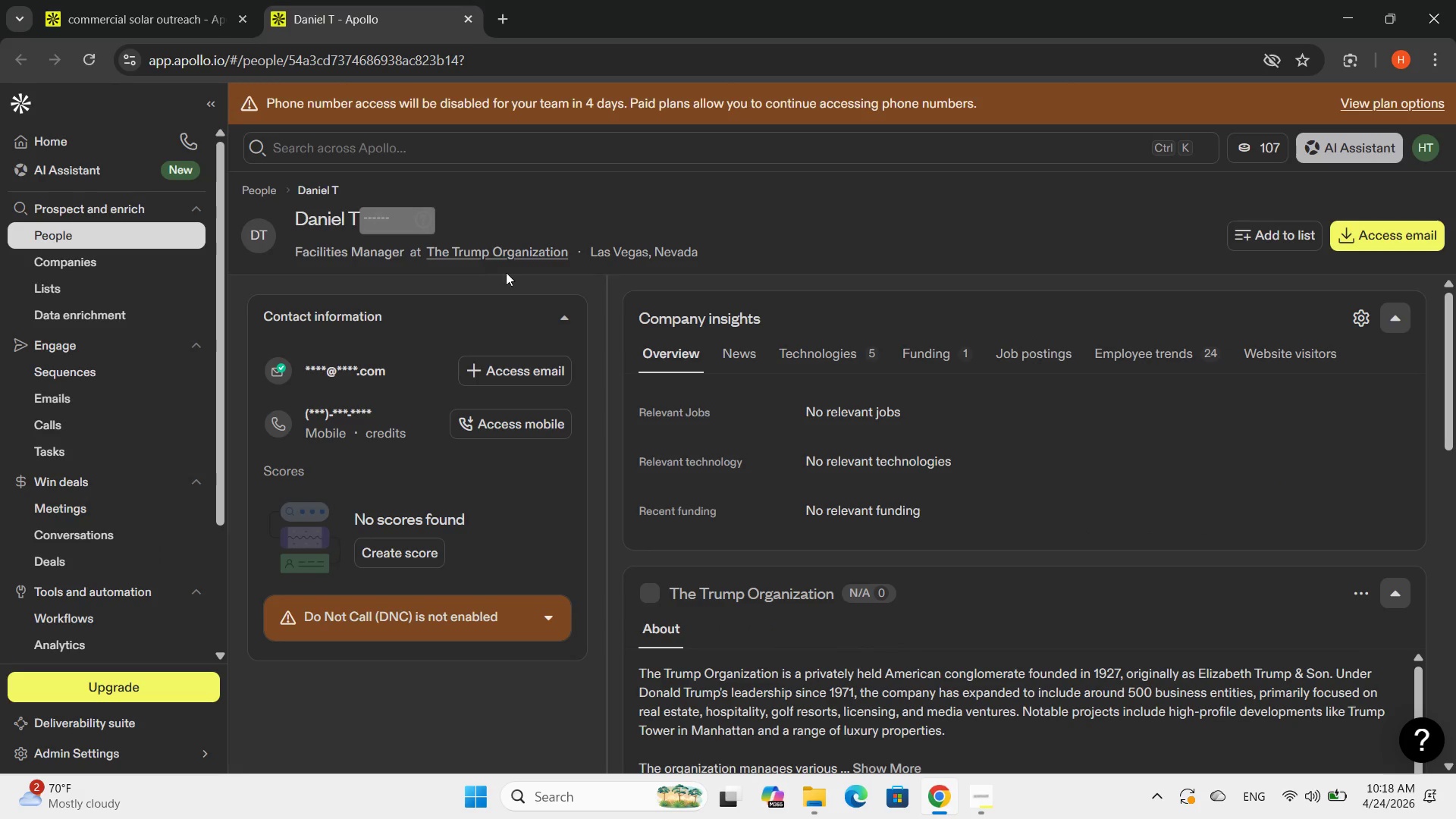 
mouse_move([608, 252])
 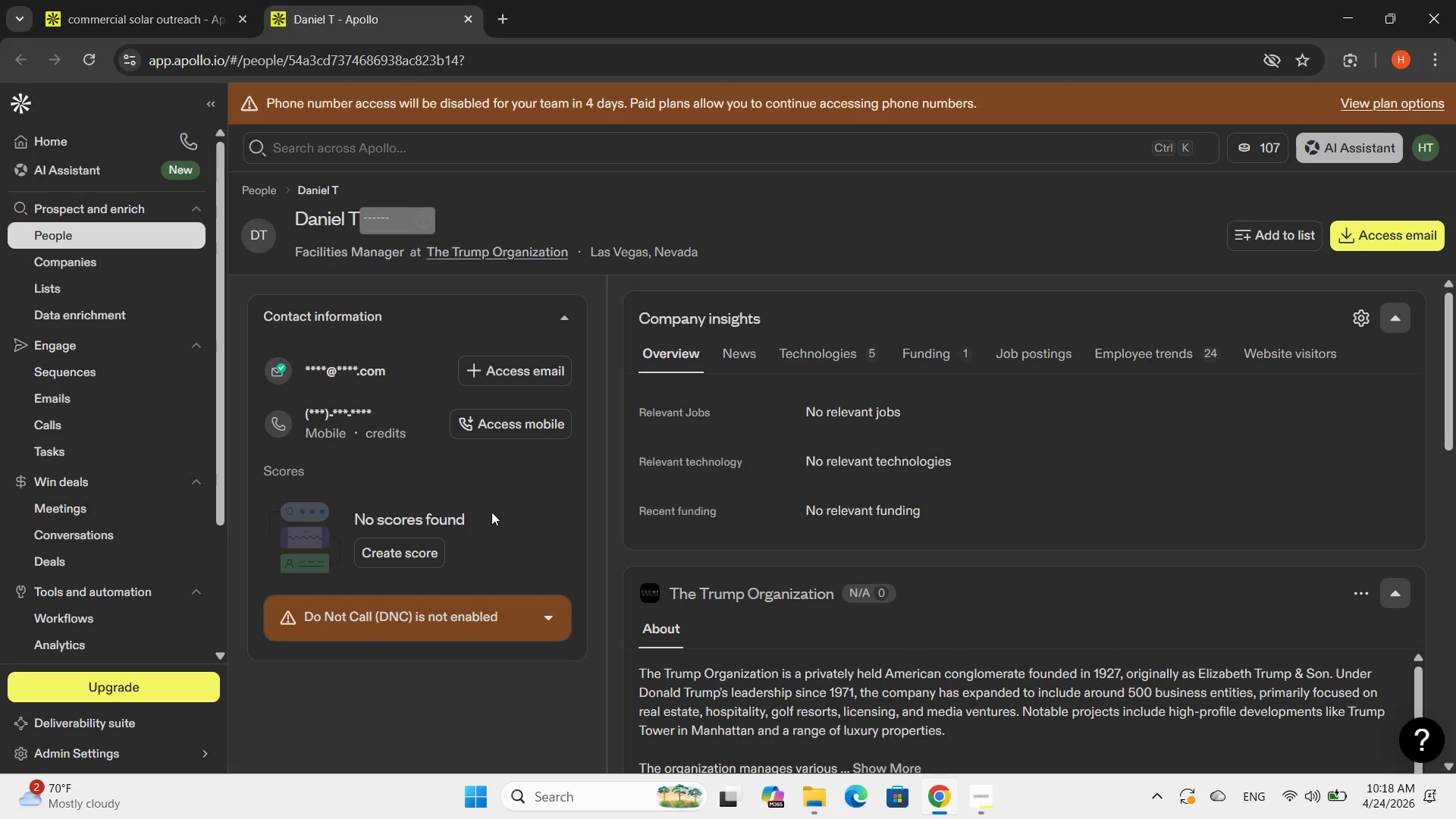 
scroll: coordinate [698, 574], scroll_direction: down, amount: 4.0
 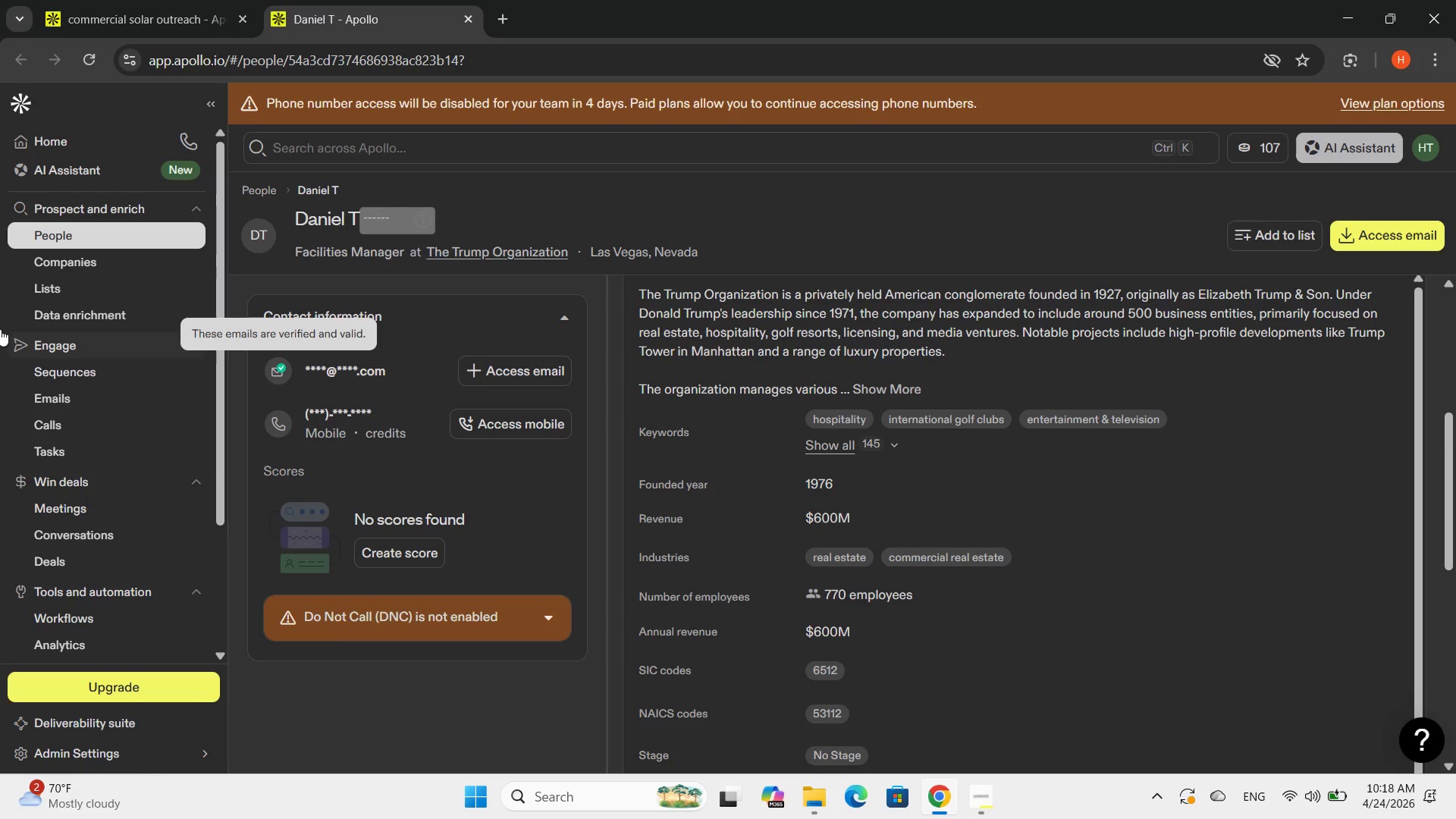 
left_click([133, 0])
 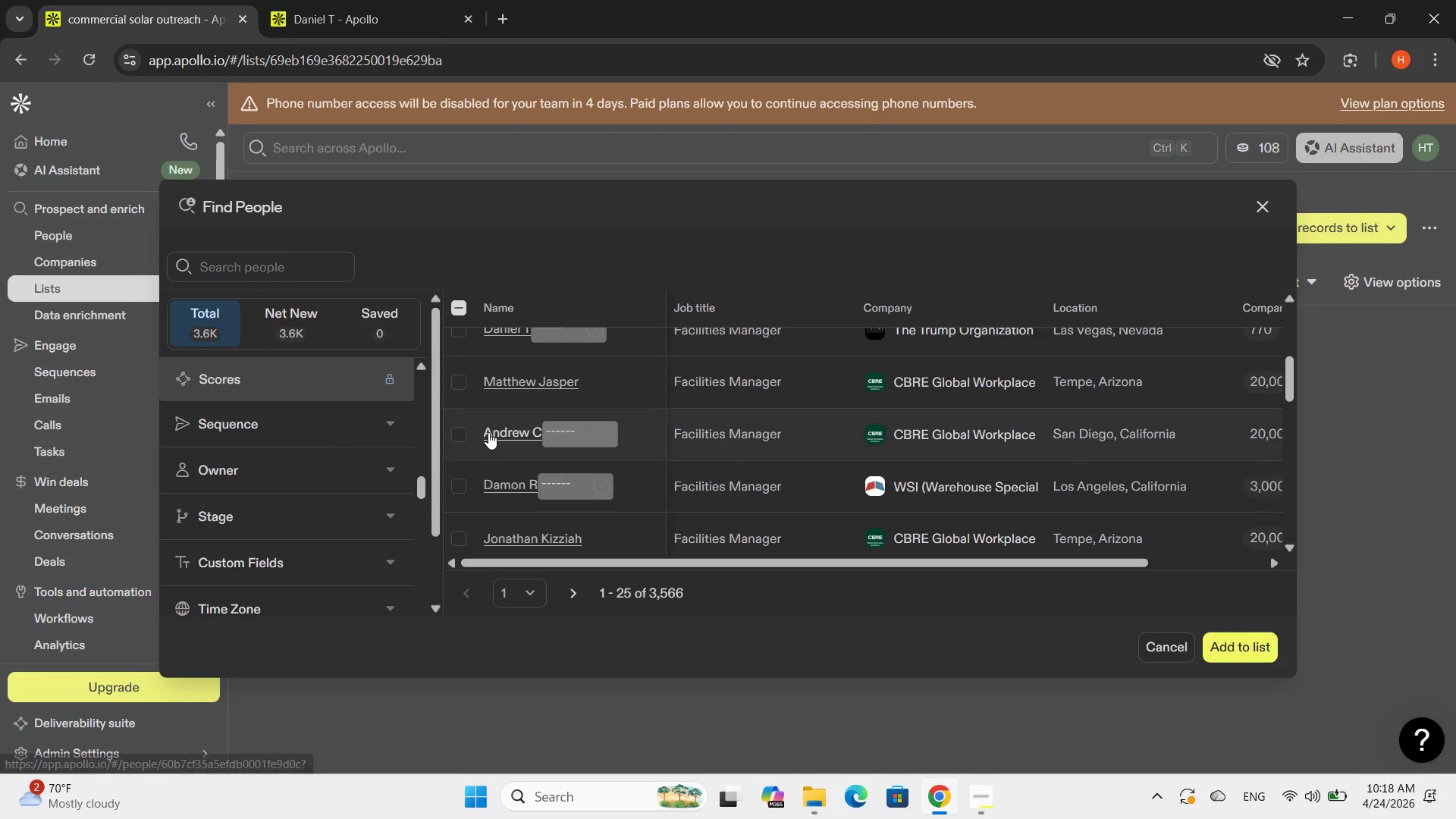 
scroll: coordinate [488, 432], scroll_direction: up, amount: 1.0
 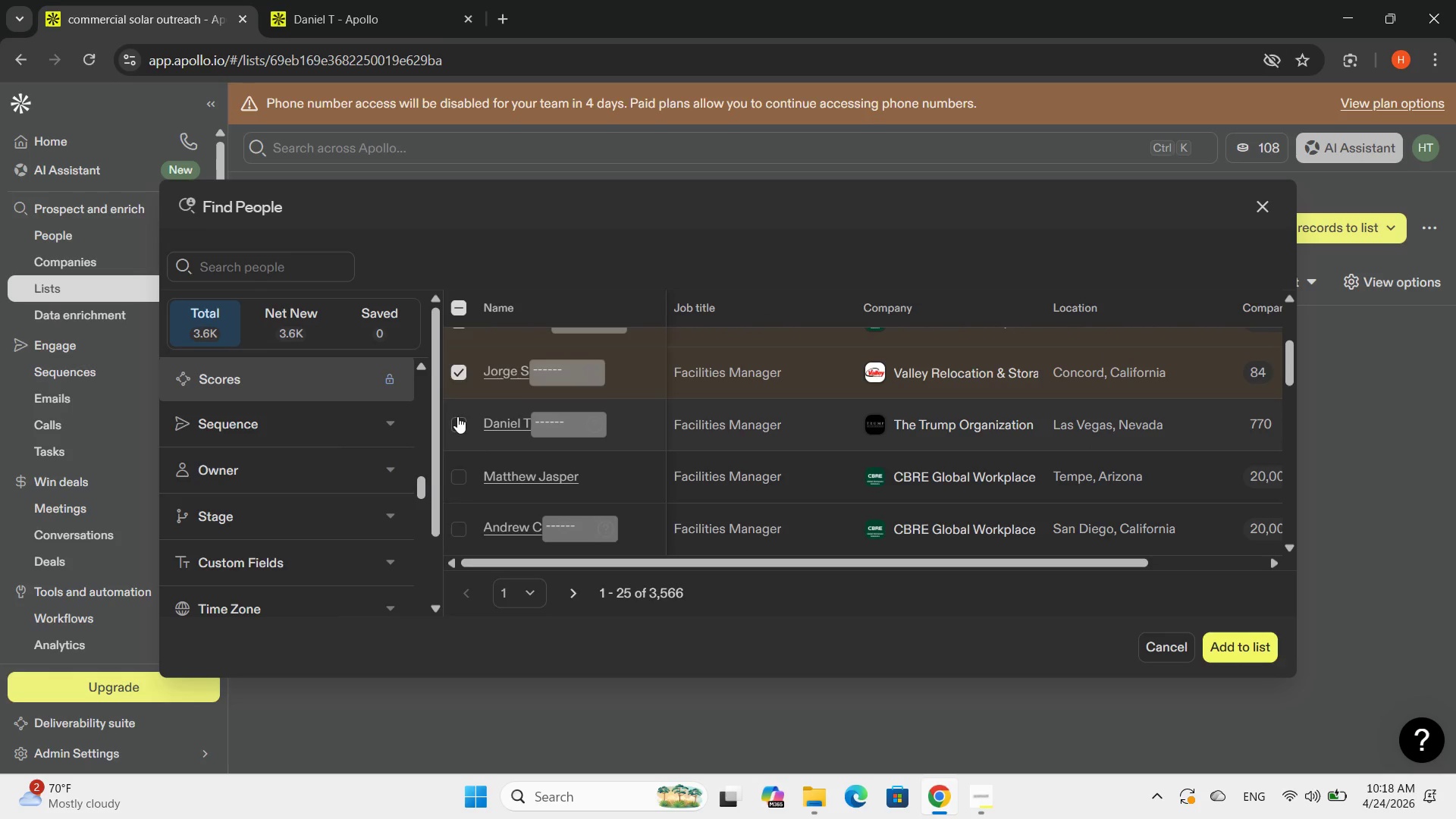 
left_click([457, 416])
 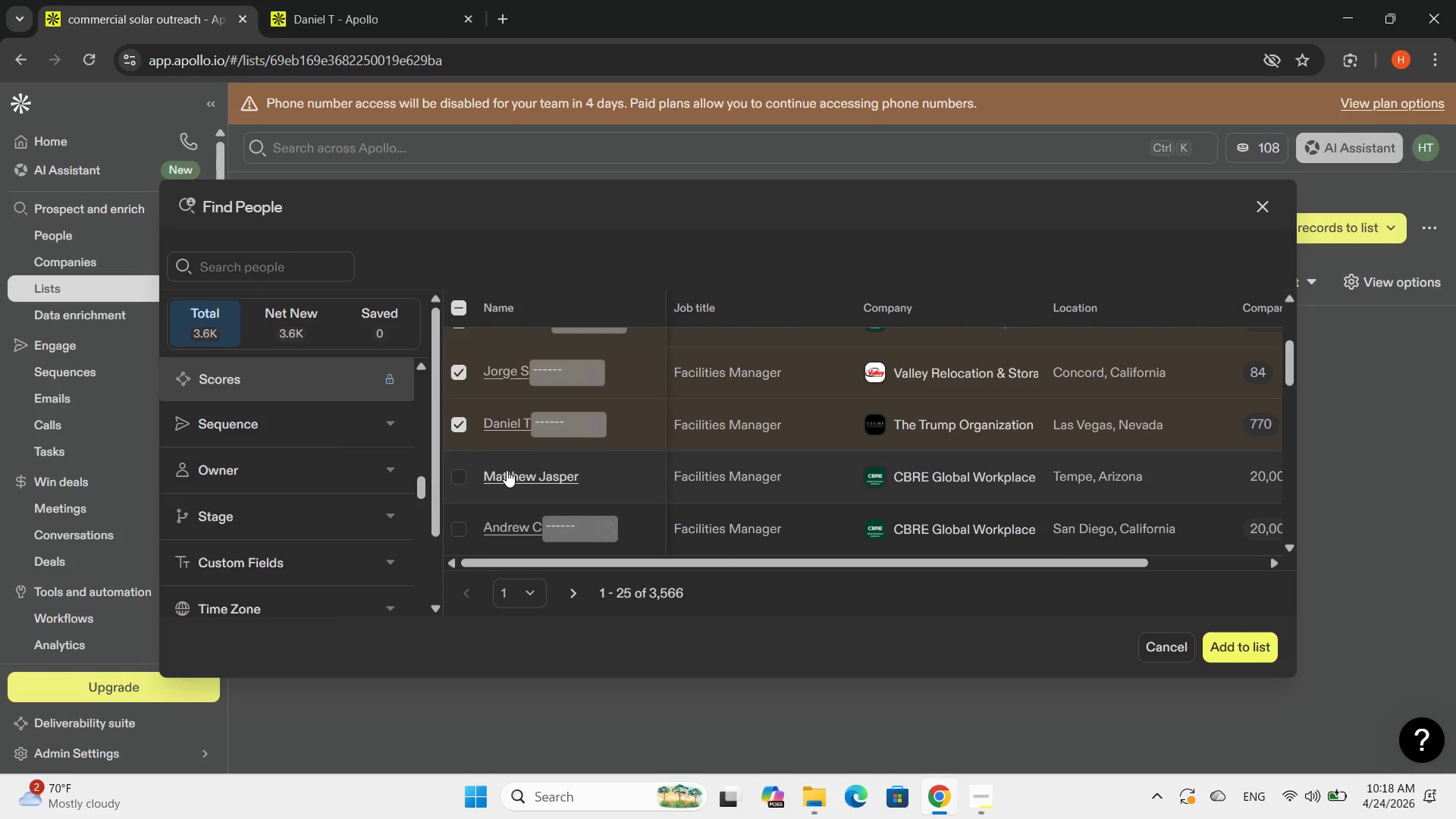 
left_click([511, 475])
 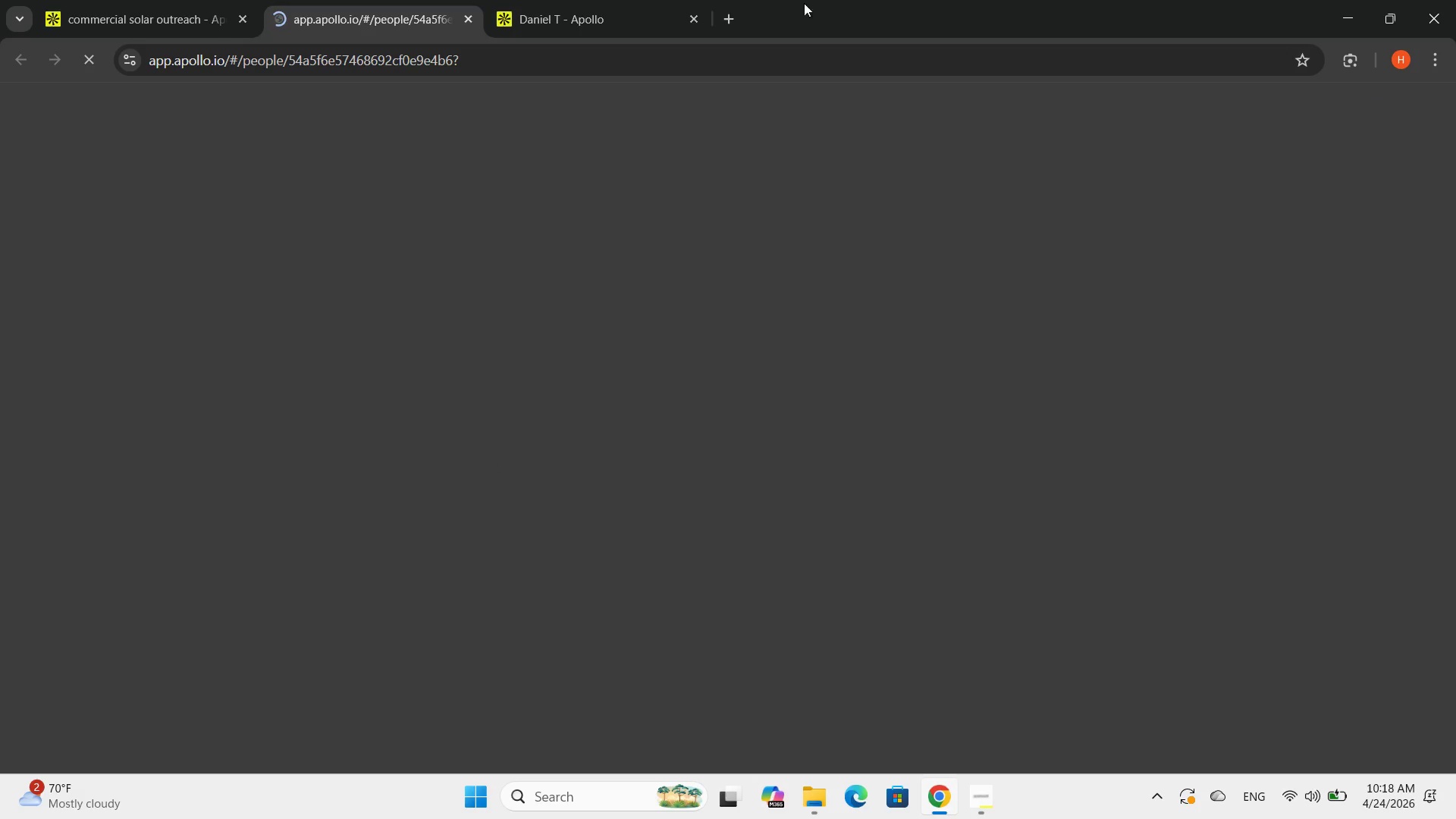 
left_click([700, 22])
 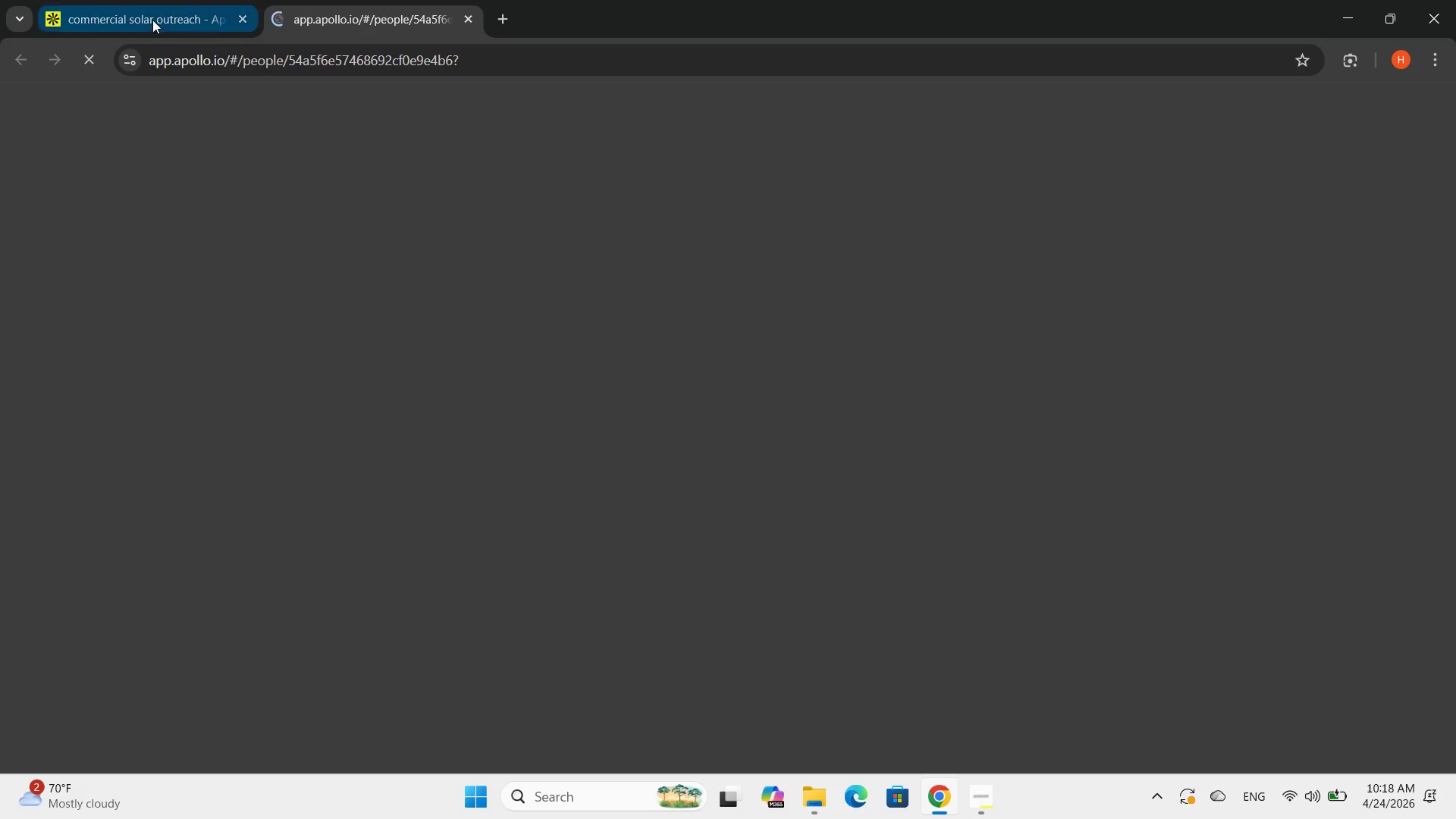 
left_click([152, 20])
 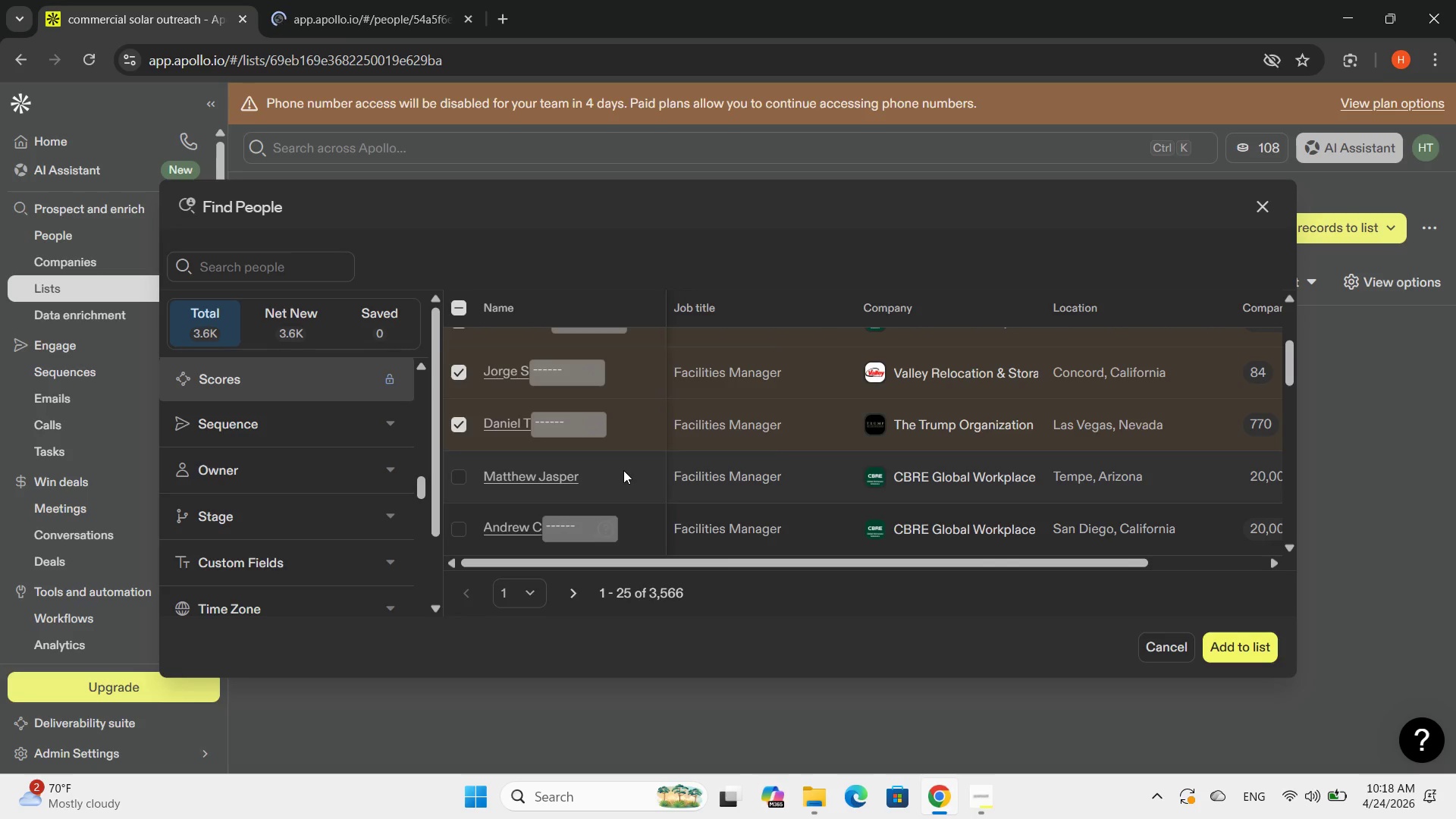 
wait(5.58)
 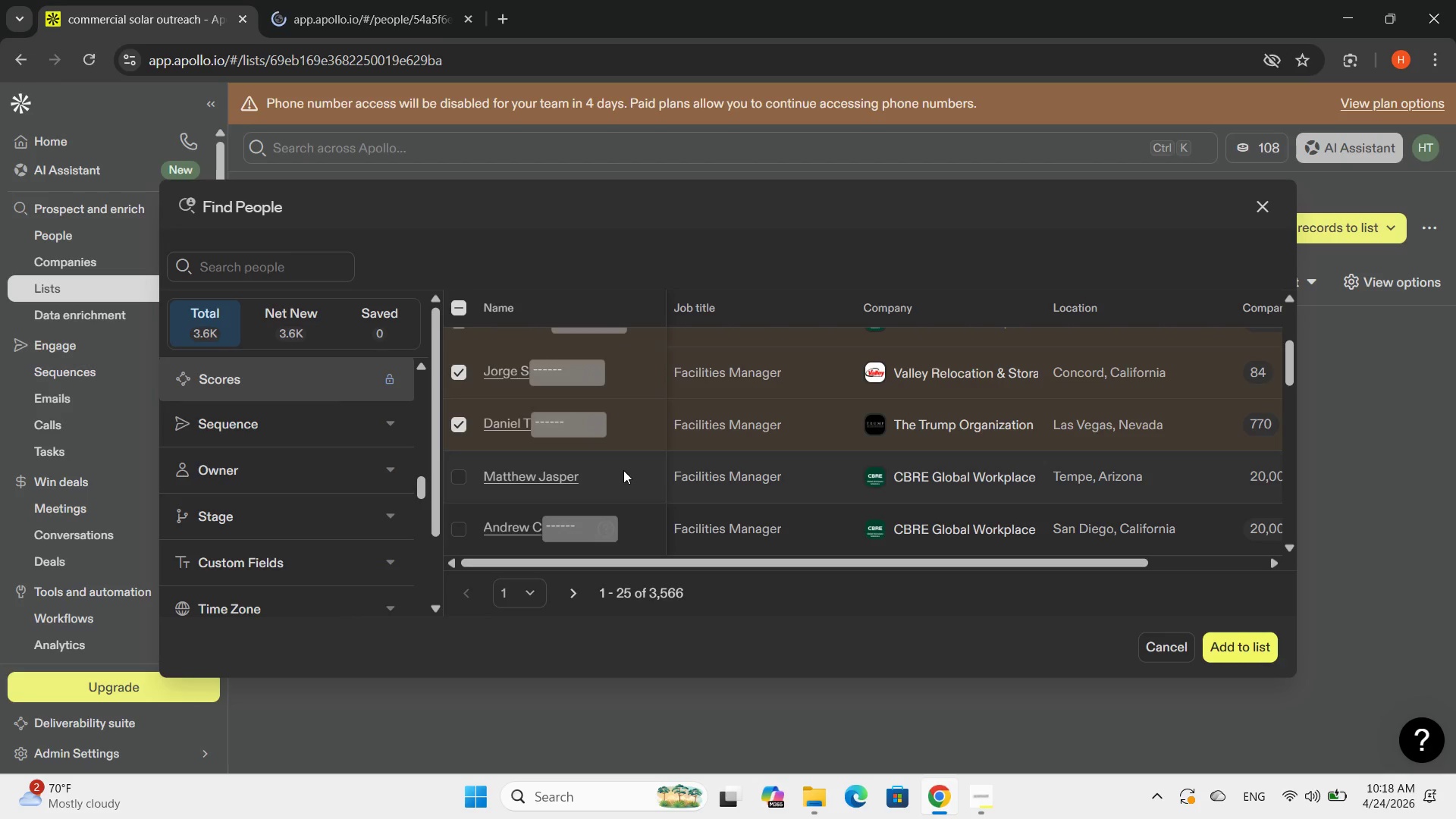 
left_click([321, 0])
 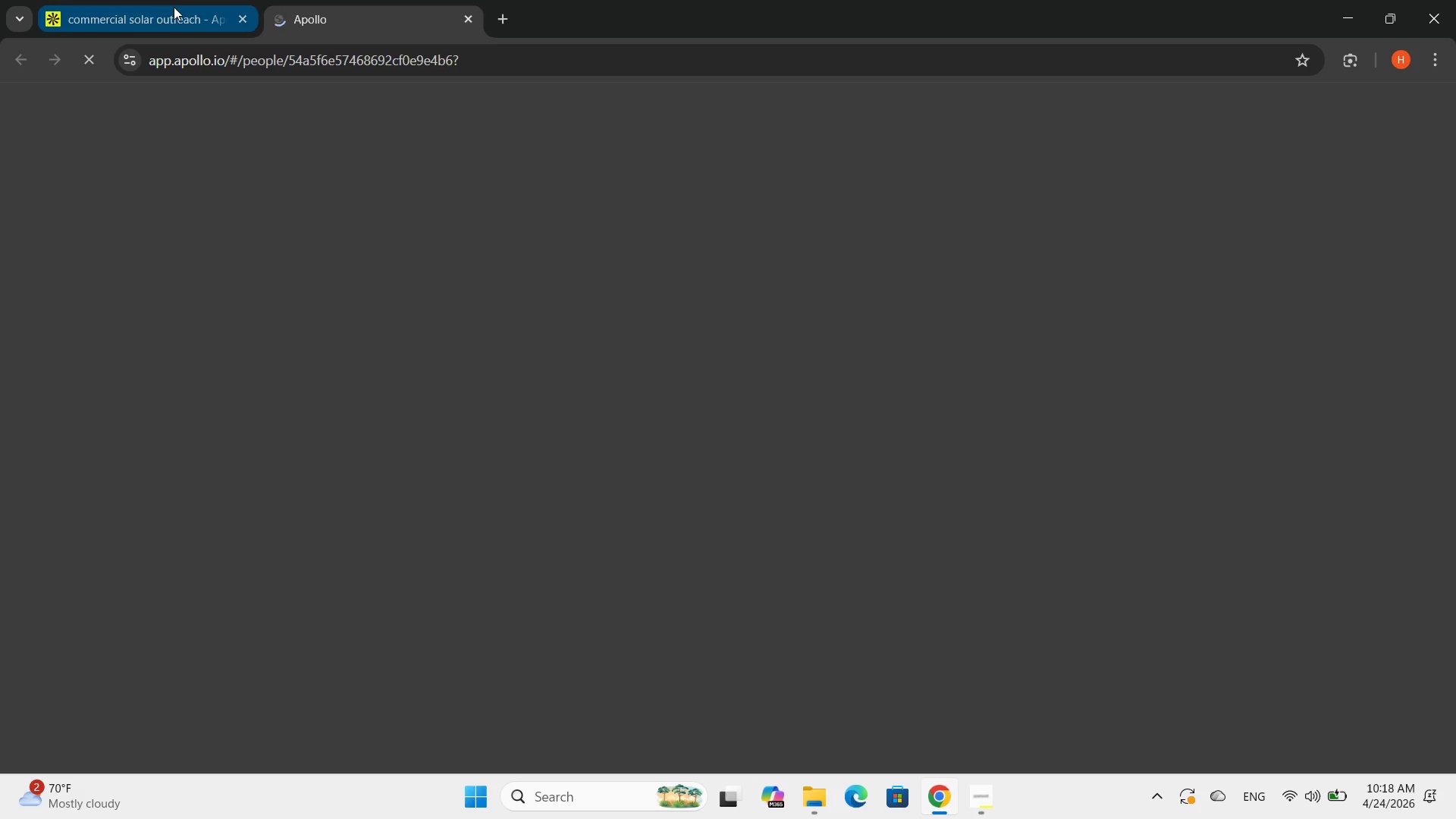 
left_click([173, 6])
 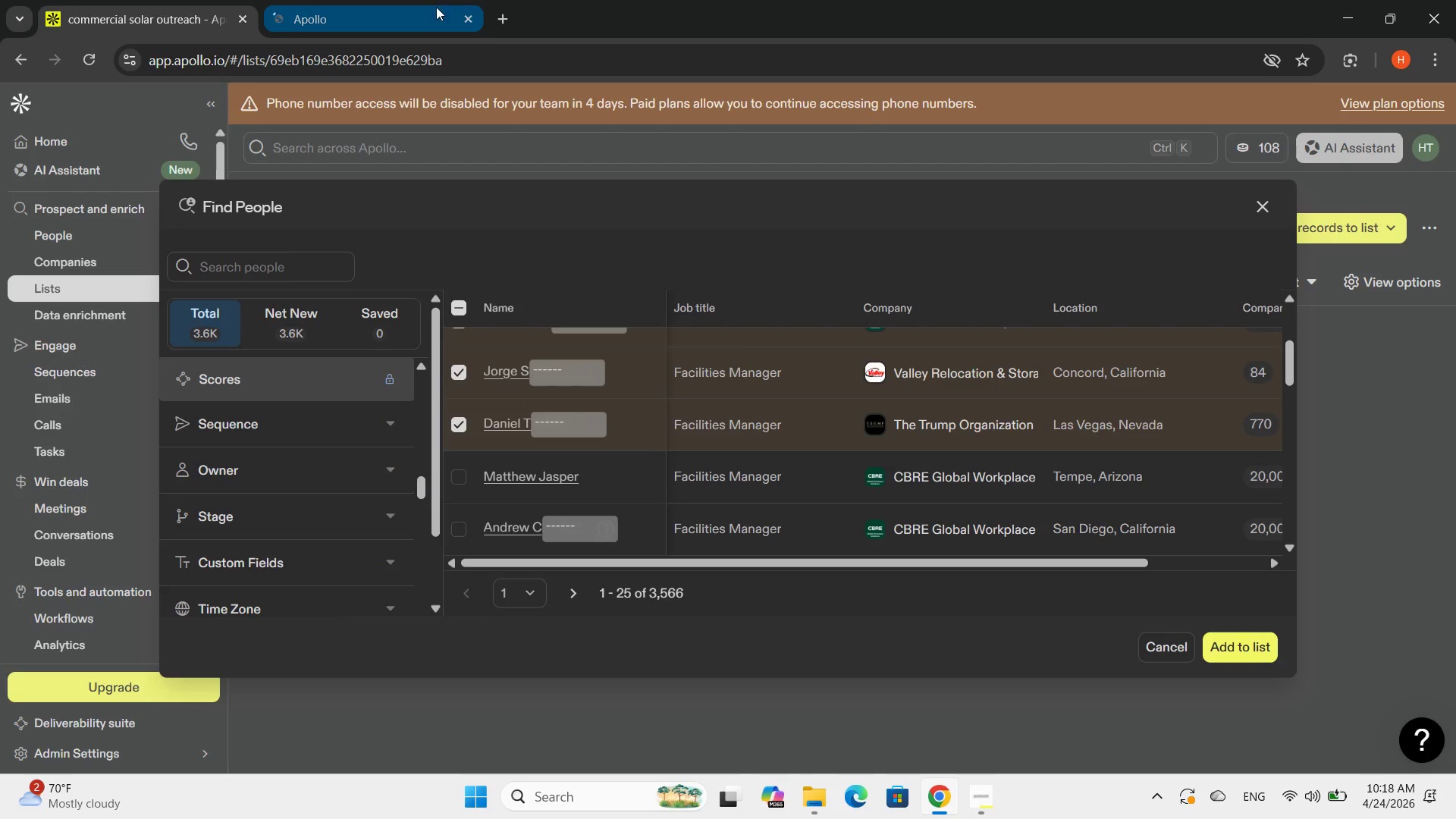 
left_click([423, 16])
 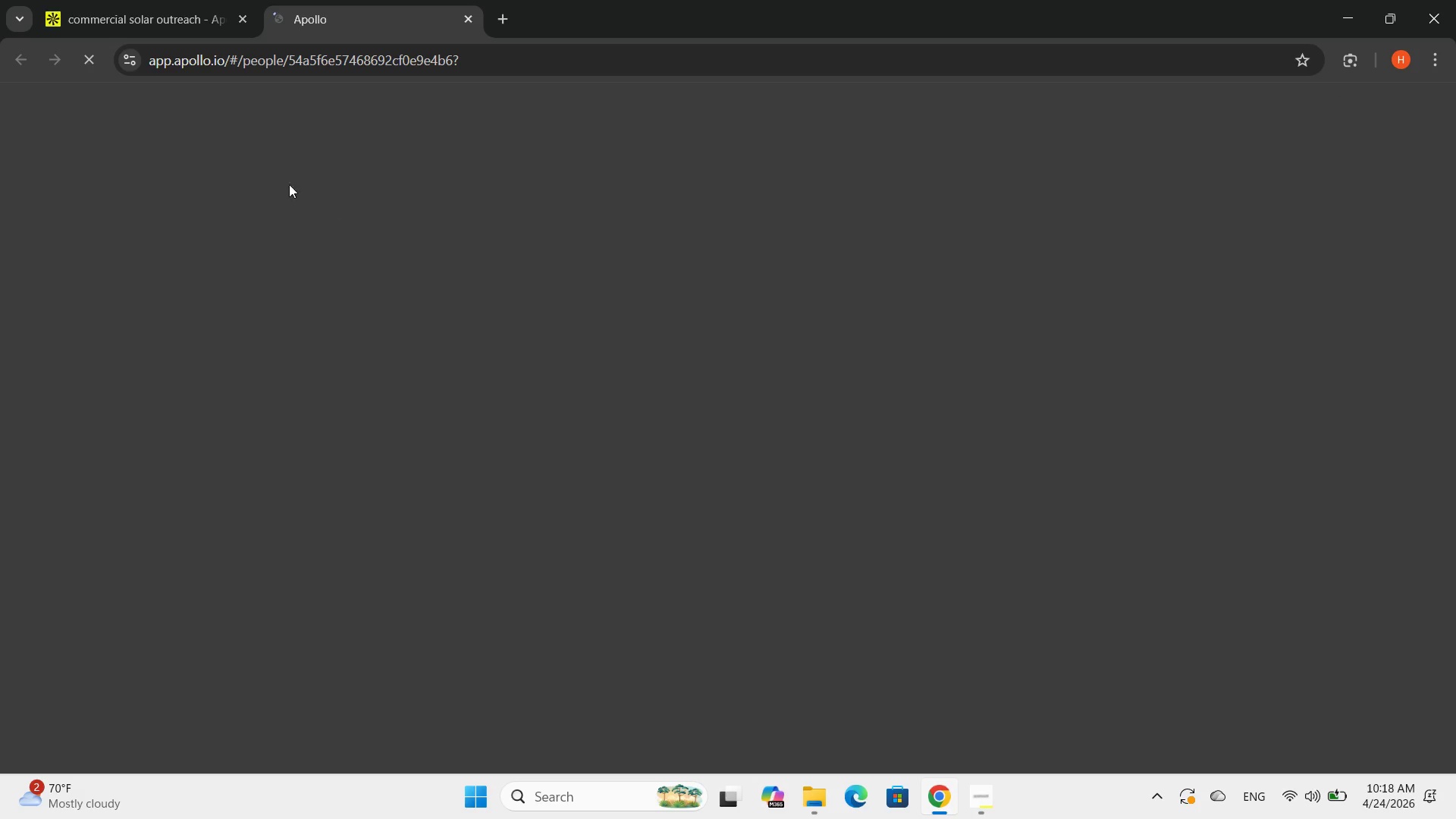 
left_click([196, 19])
 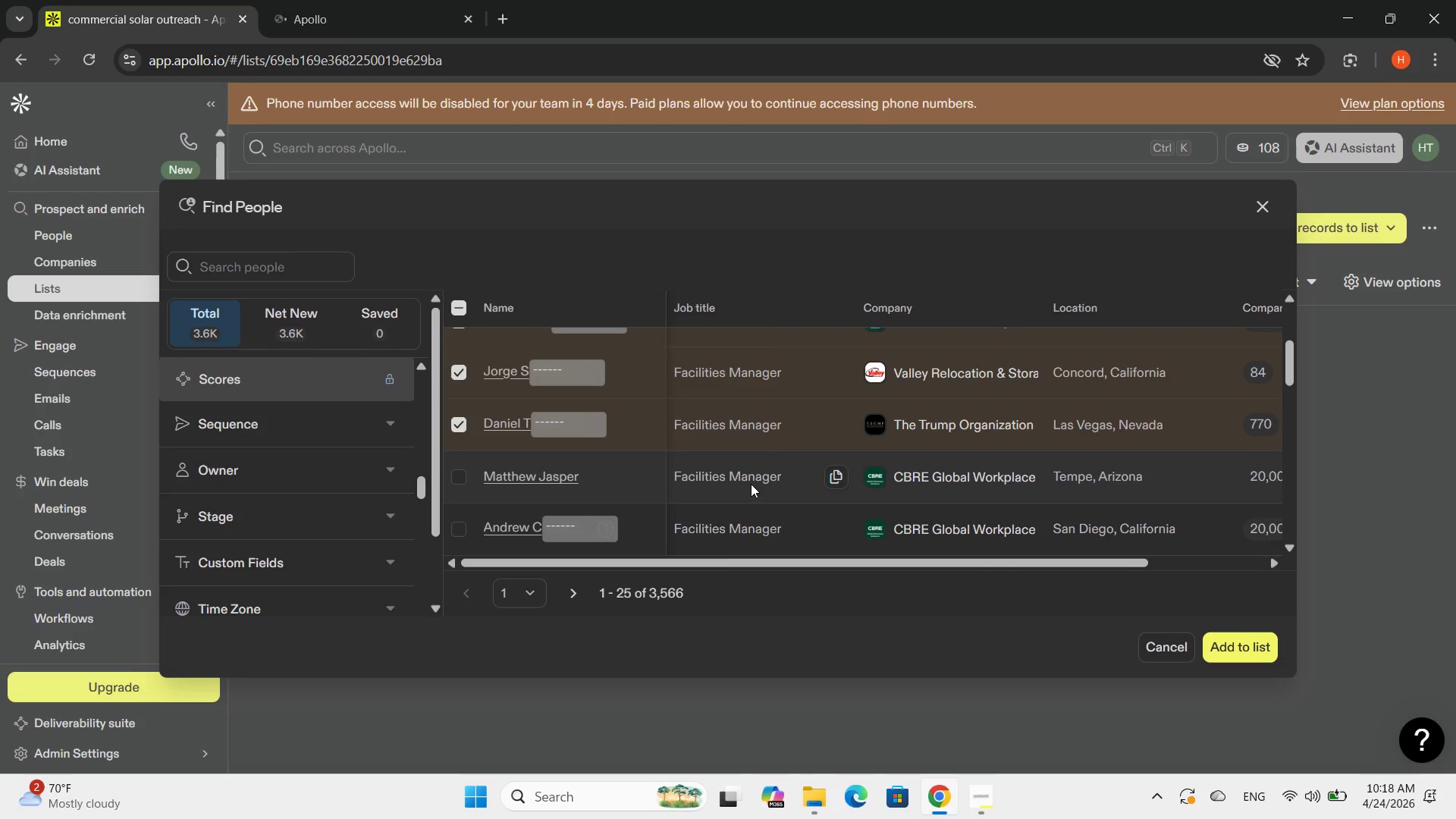 
scroll: coordinate [751, 484], scroll_direction: down, amount: 1.0
 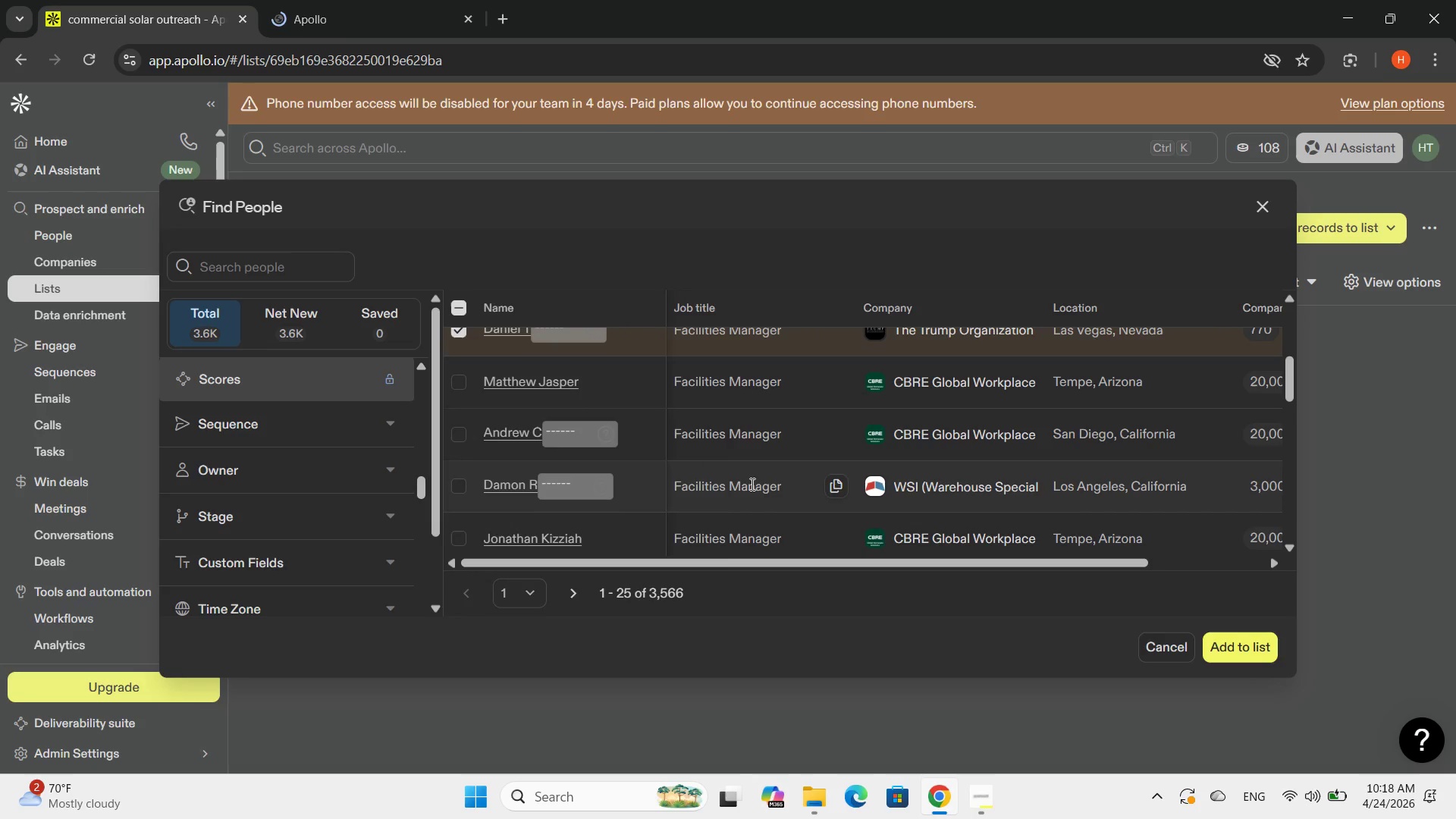 
scroll: coordinate [751, 484], scroll_direction: up, amount: 6.0
 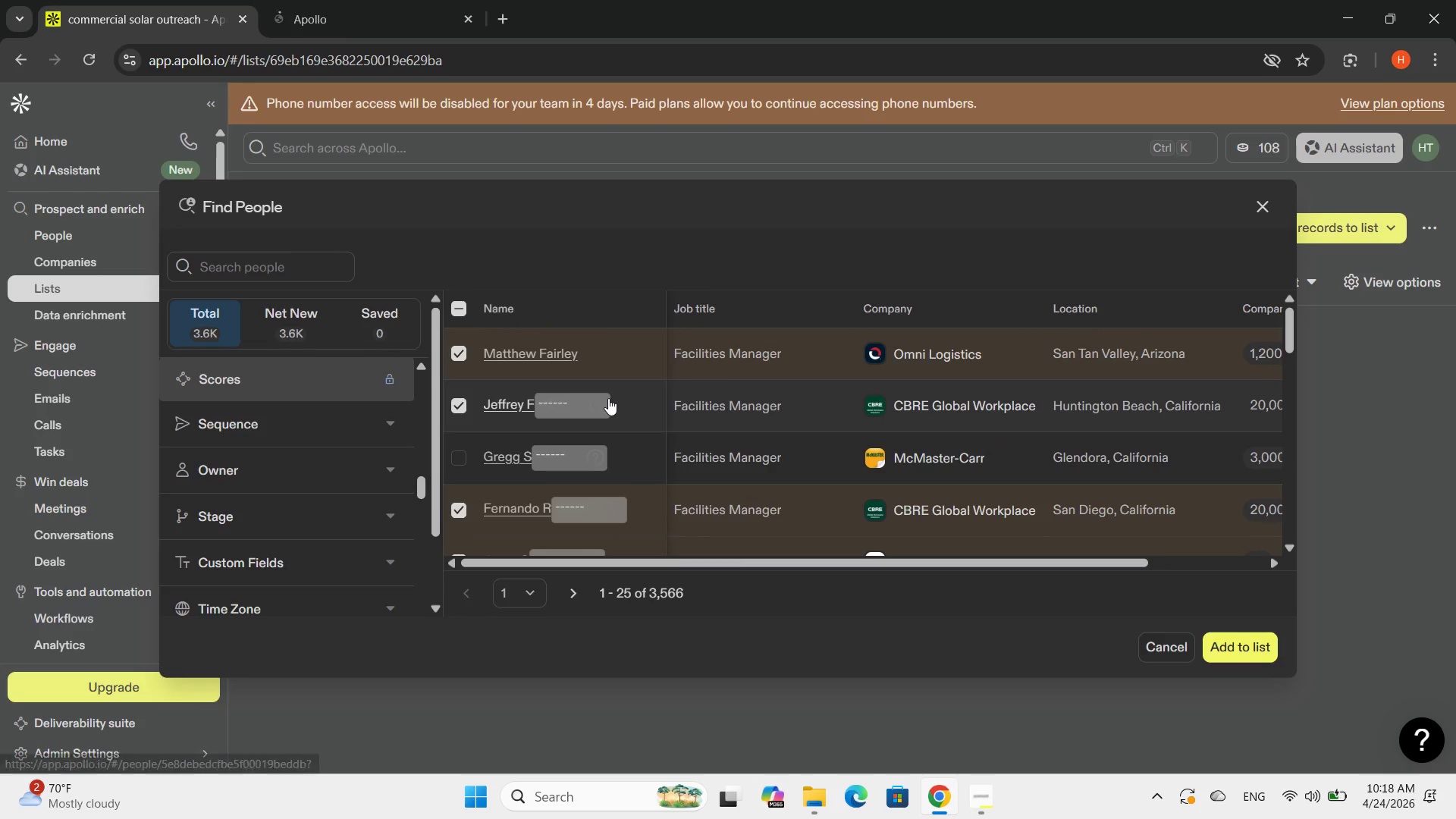 
scroll: coordinate [481, 522], scroll_direction: down, amount: 2.0
 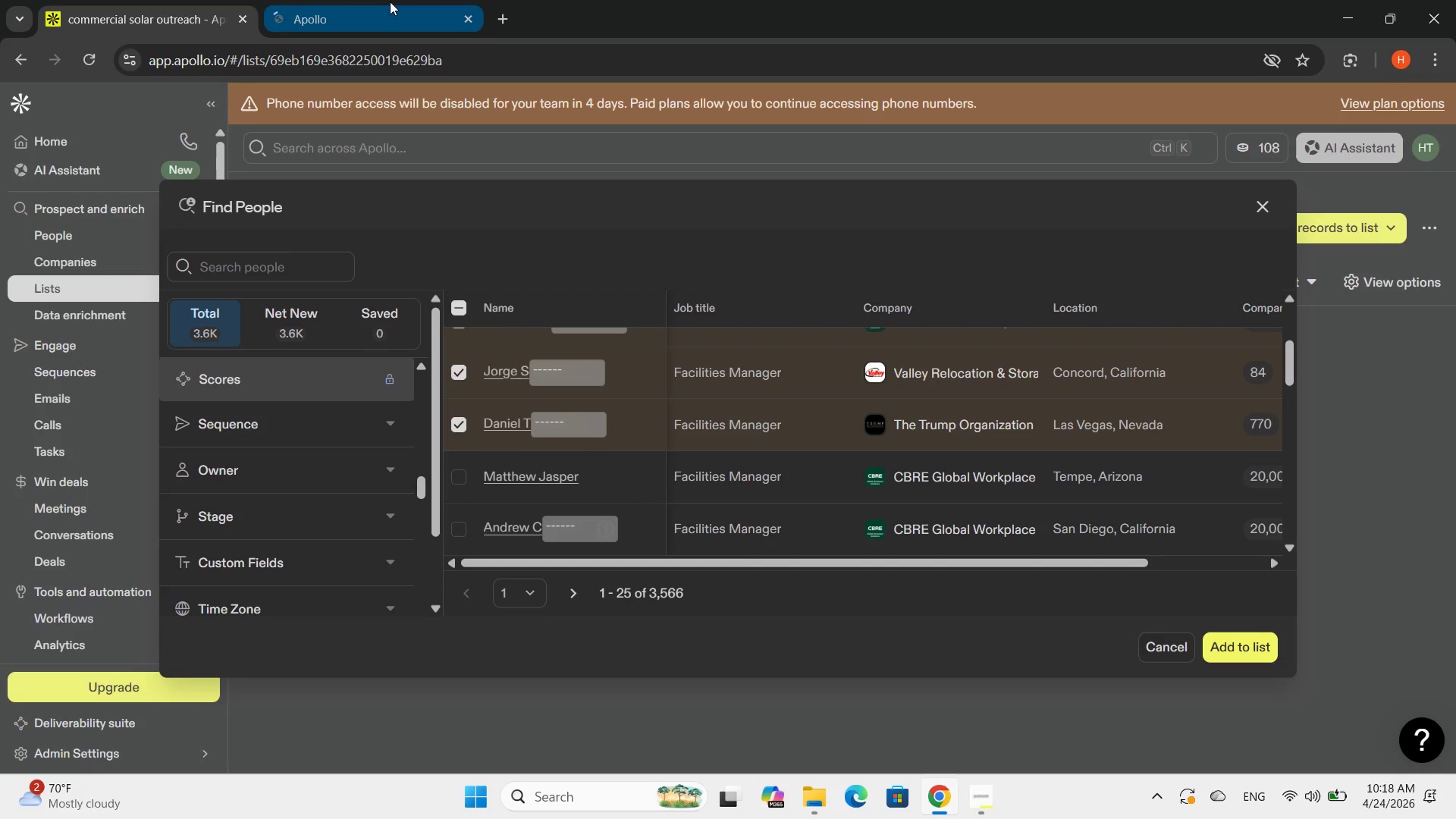 
left_click([390, 2])
 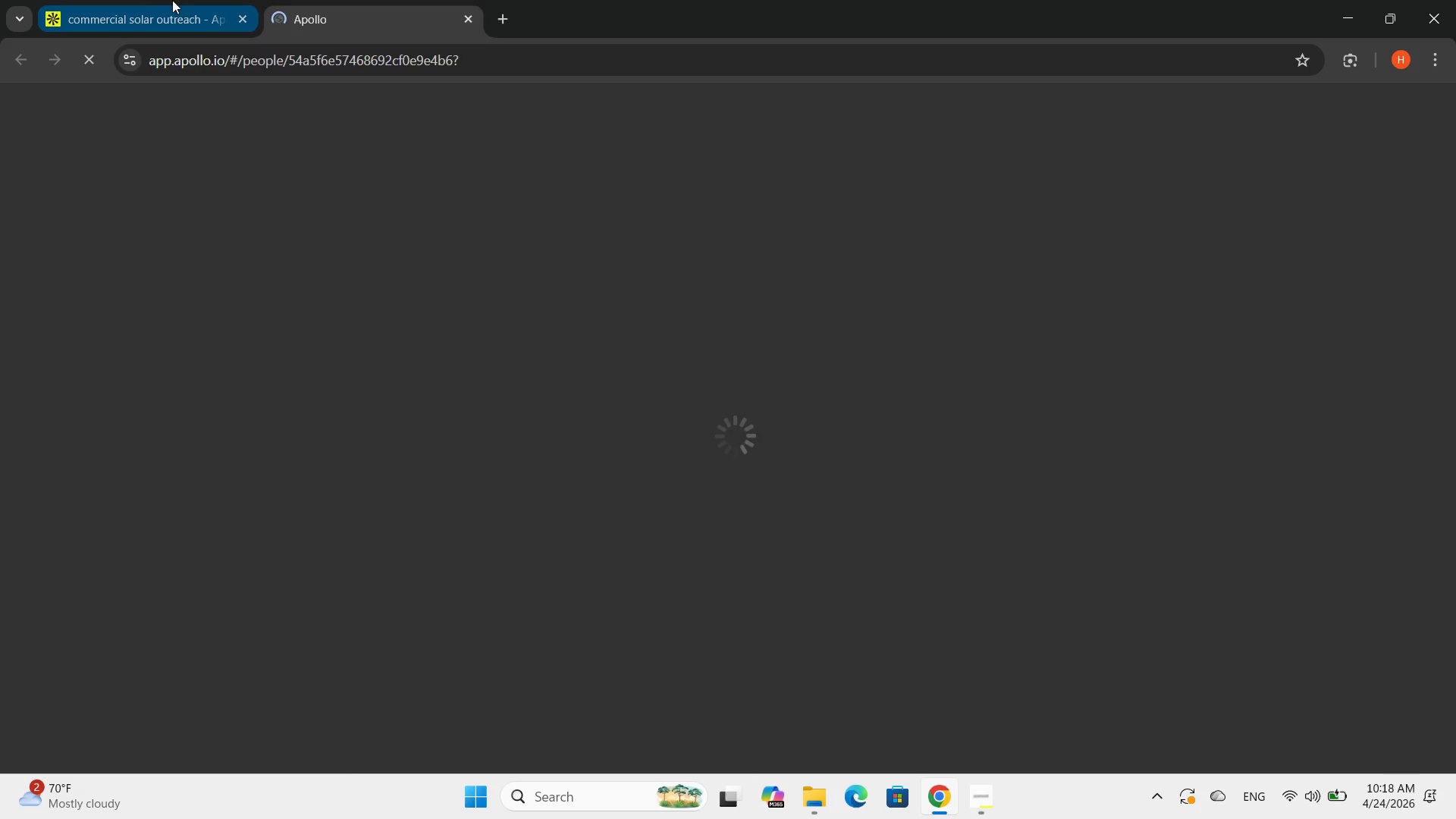 
left_click([130, 0])
 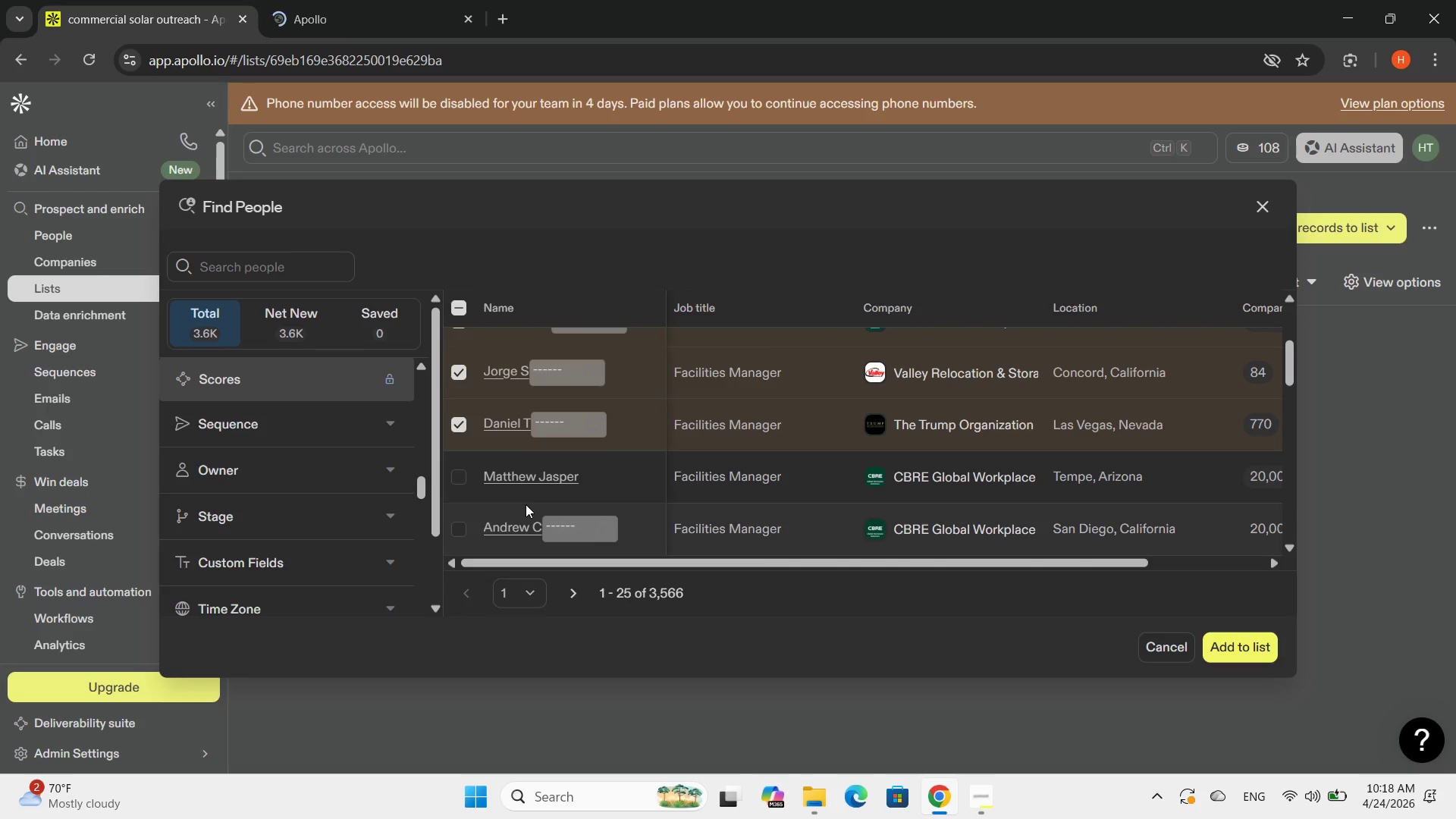 
scroll: coordinate [526, 504], scroll_direction: down, amount: 1.0
 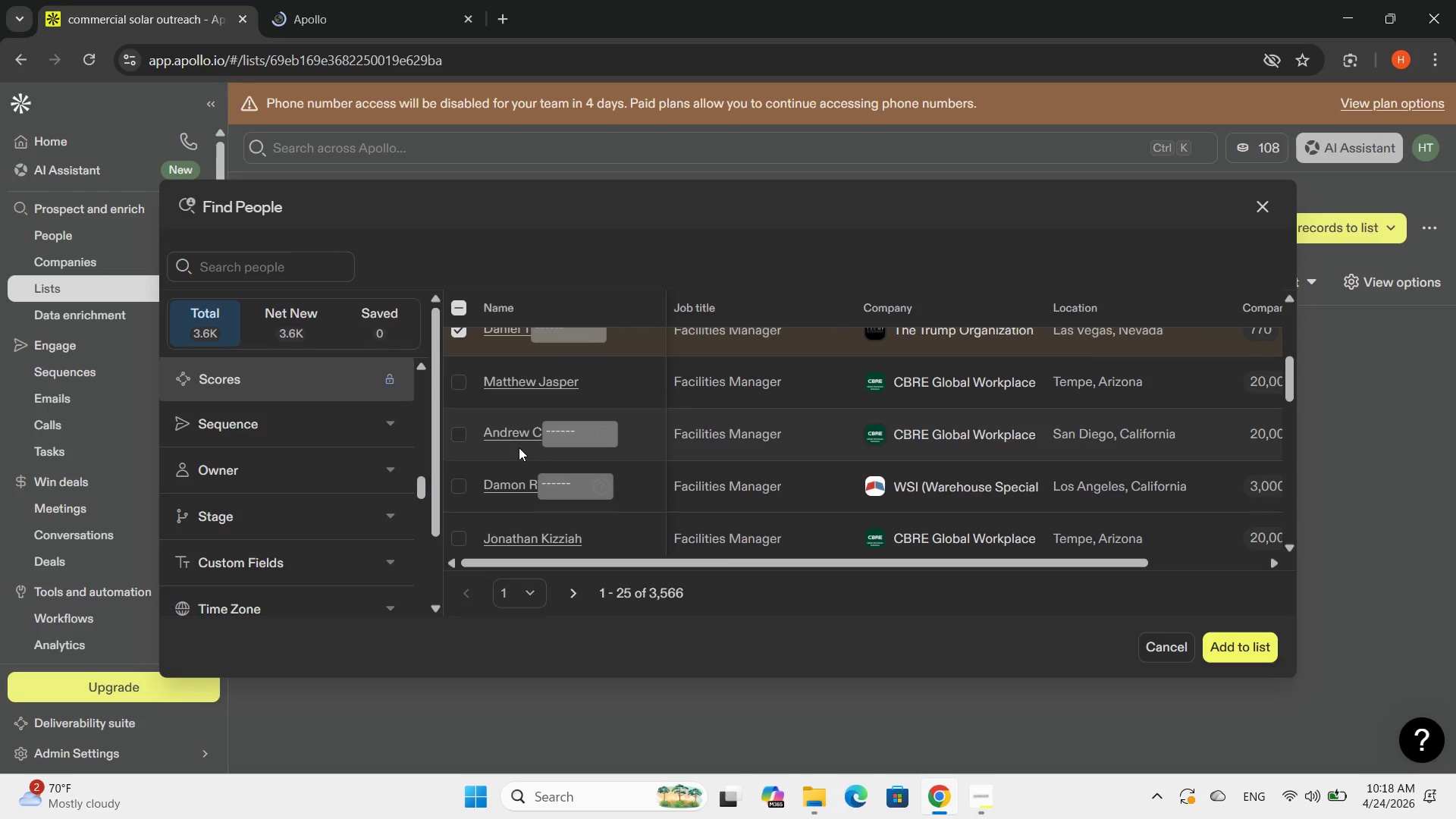 
left_click([514, 431])
 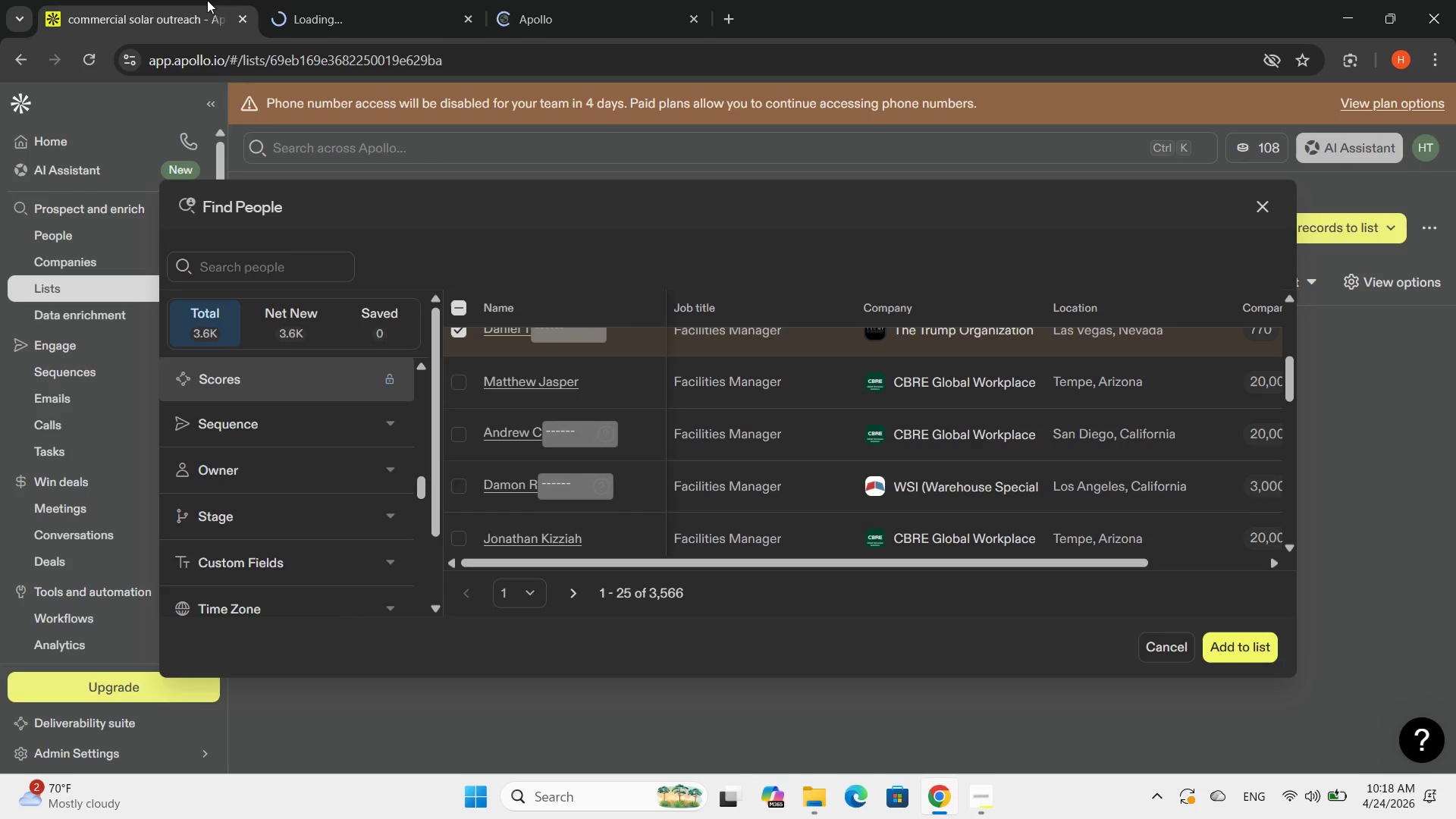 
left_click([601, 14])
 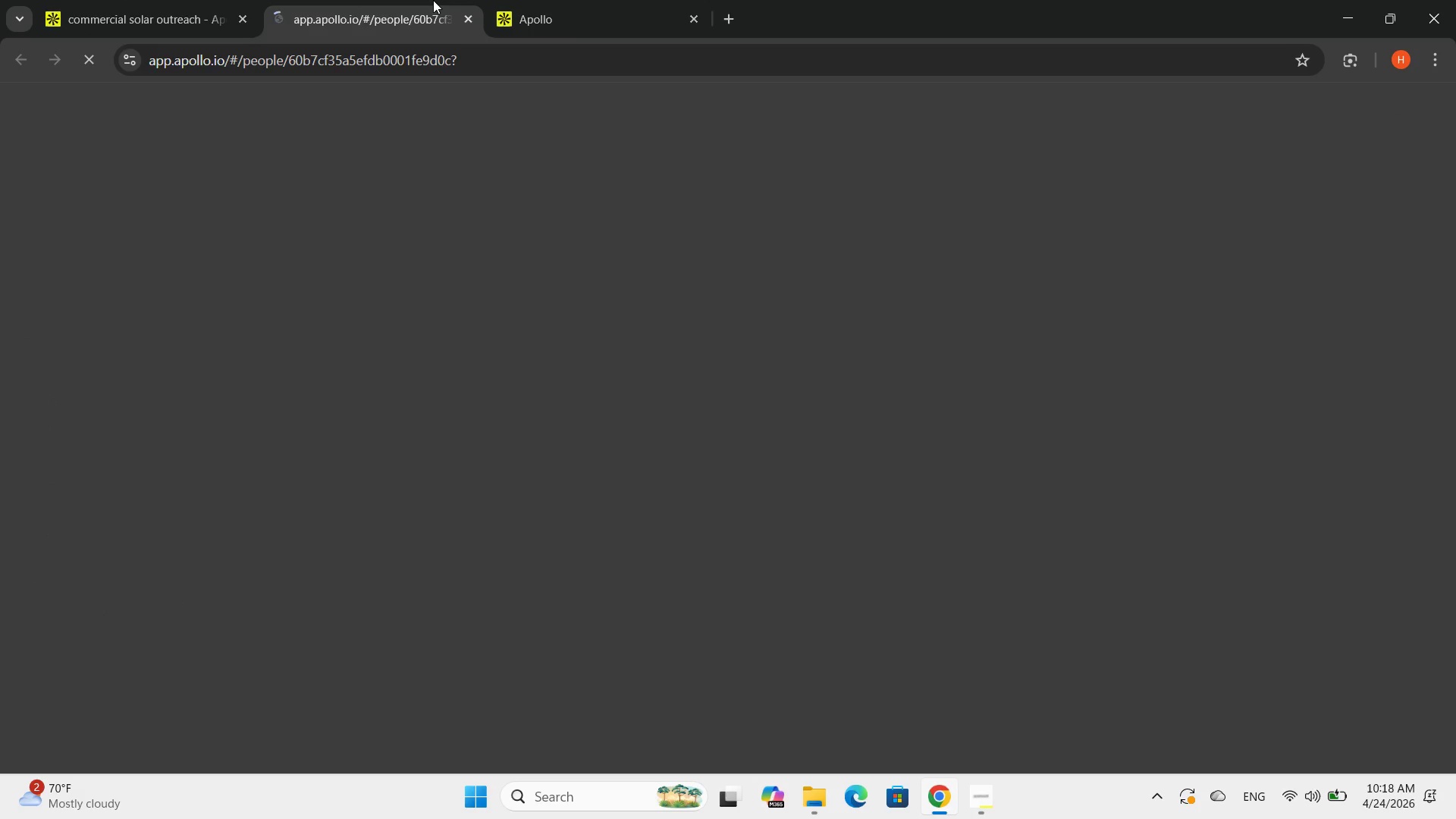 
left_click([539, 2])
 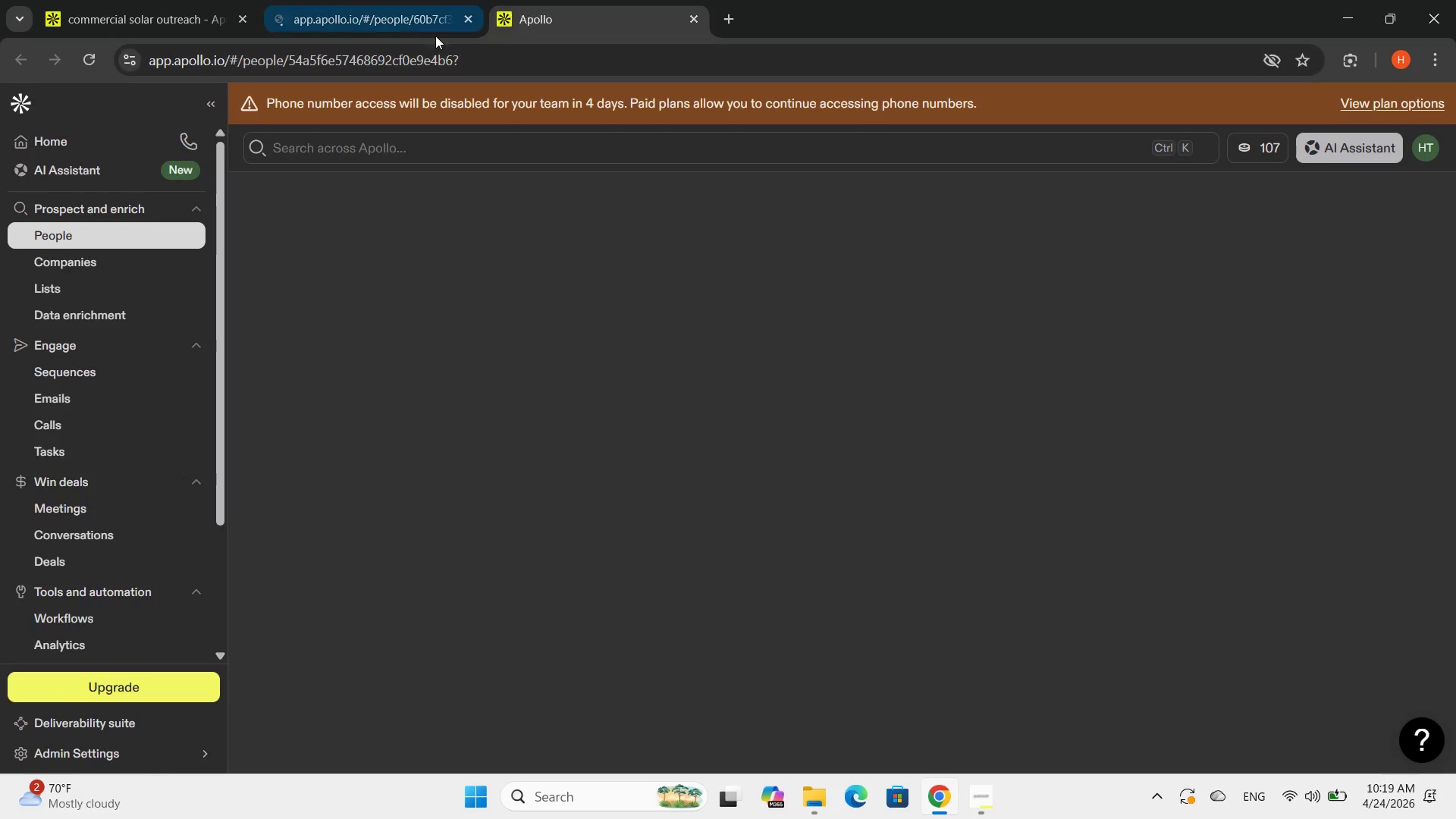 
left_click([419, 24])
 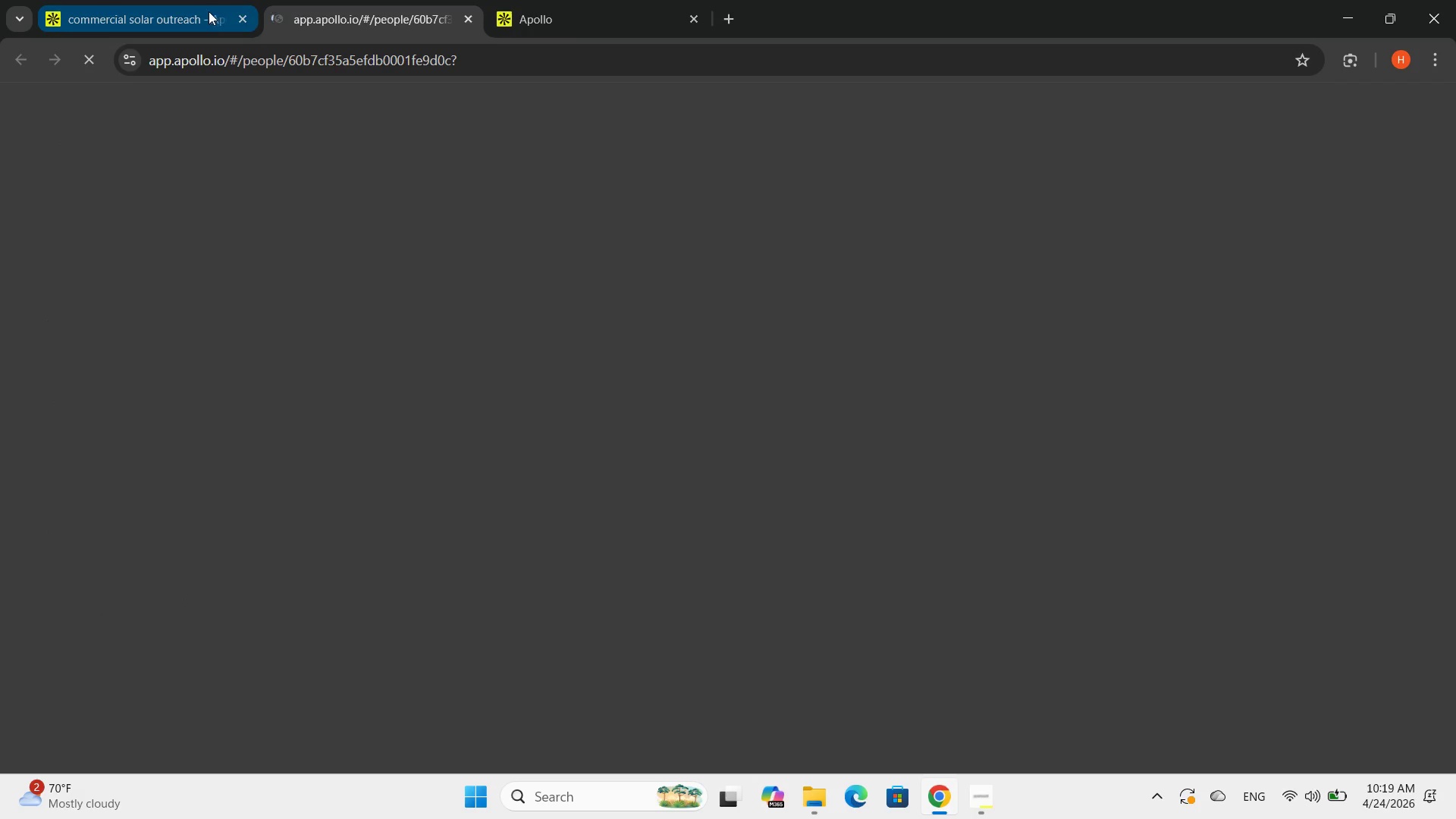 
left_click([169, 2])
 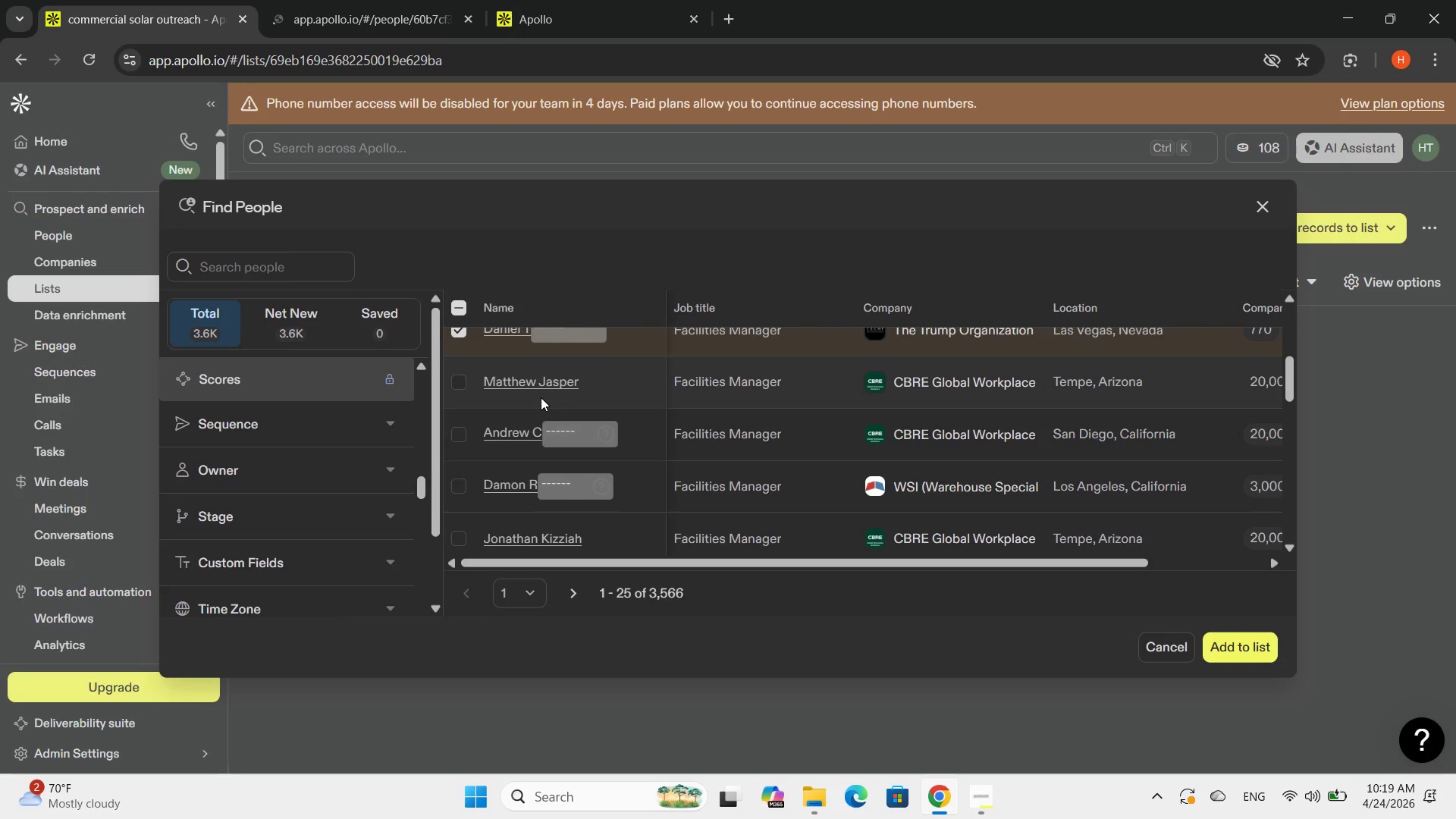 
scroll: coordinate [541, 397], scroll_direction: up, amount: 1.0
 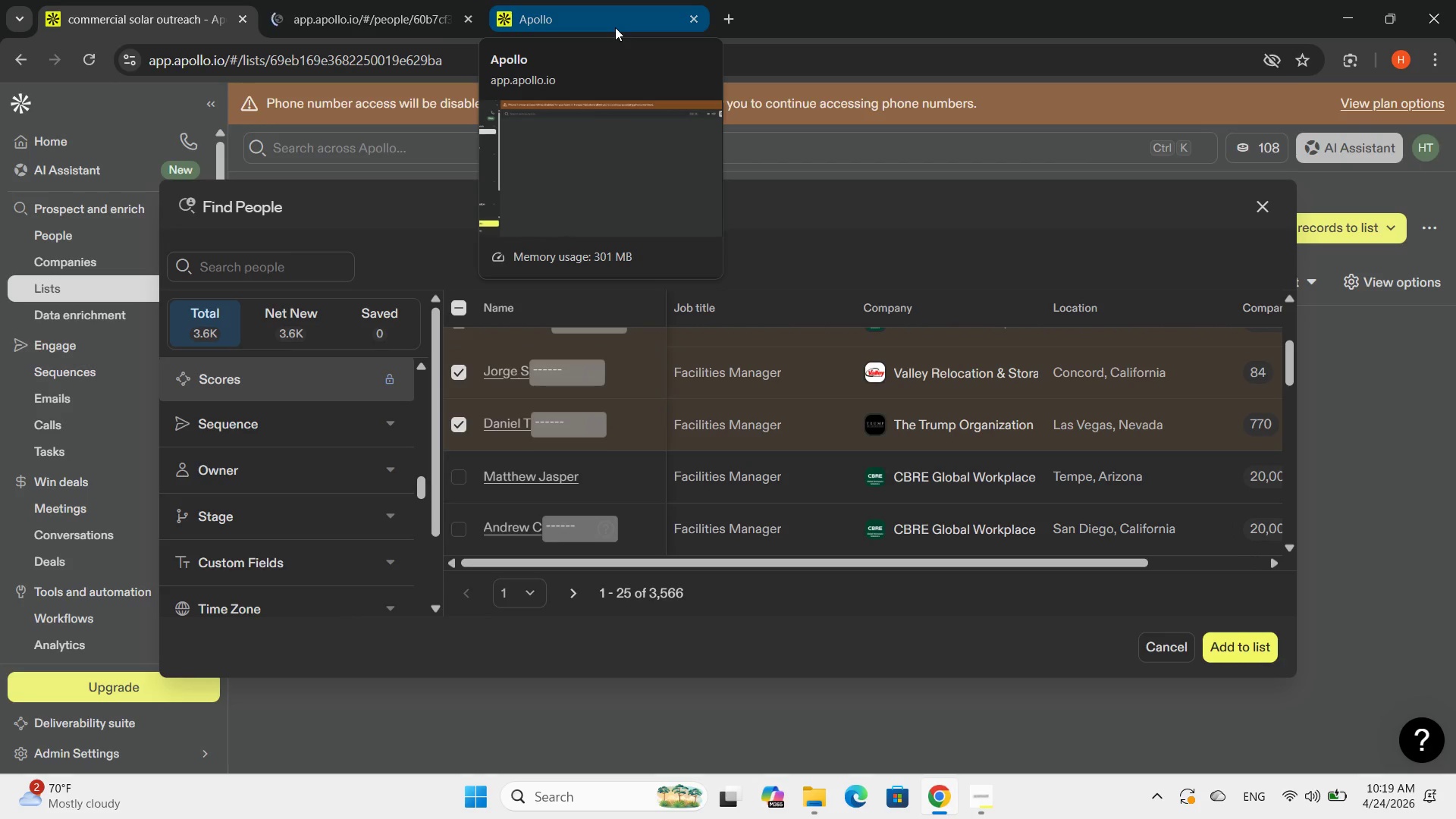 
double_click([615, 27])
 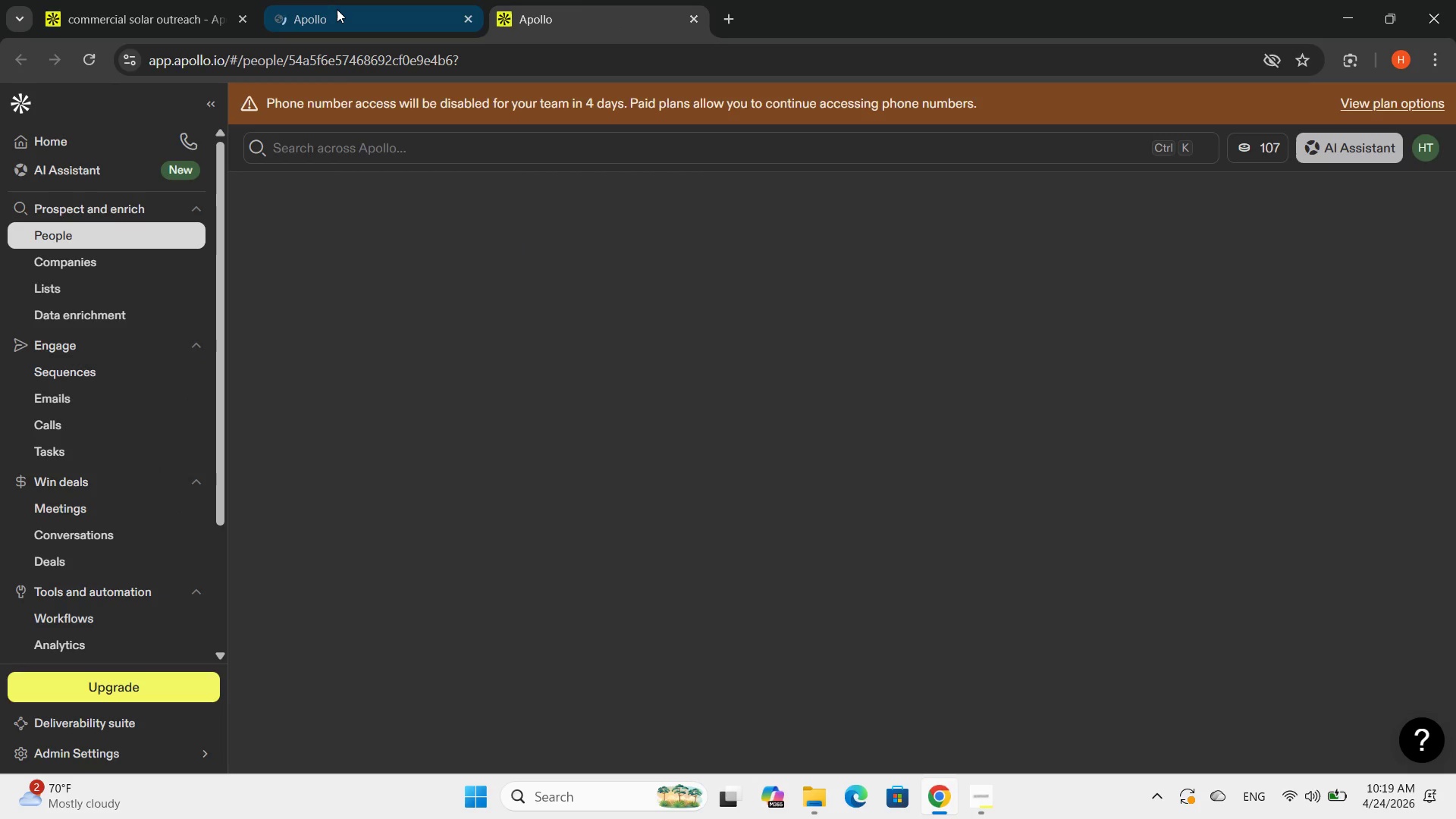 
left_click([337, 9])
 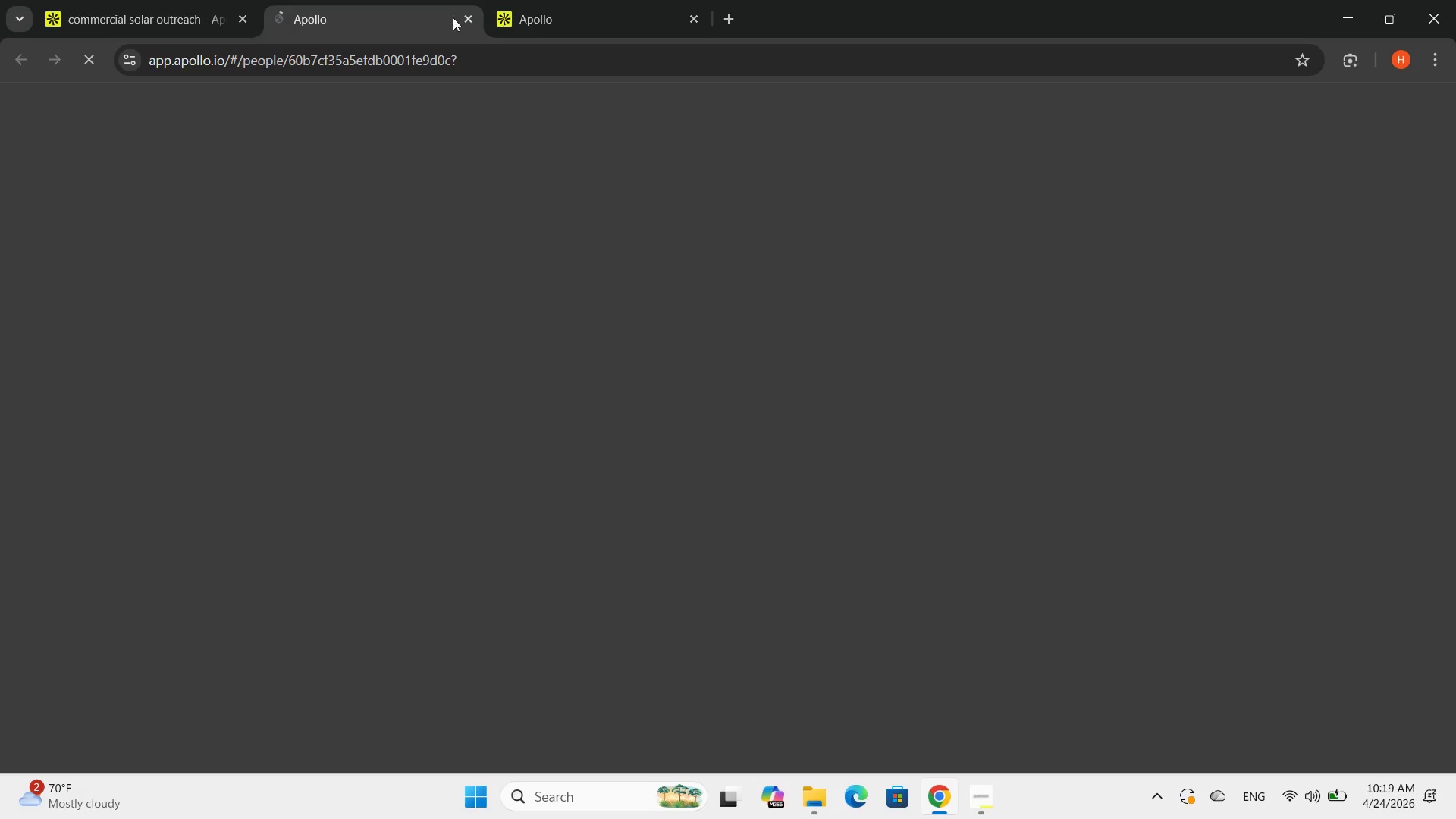 
left_click([469, 14])
 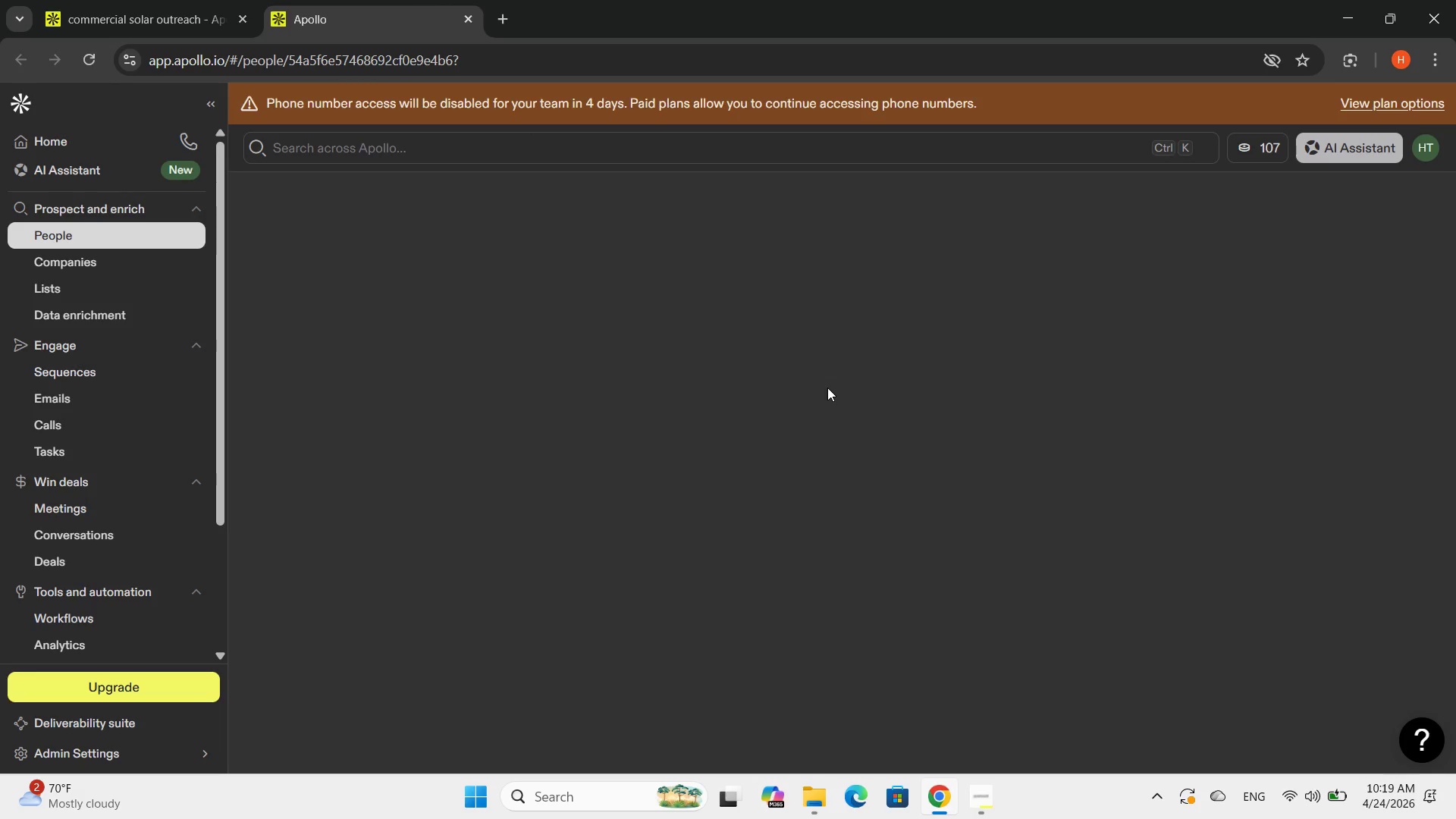 
wait(6.66)
 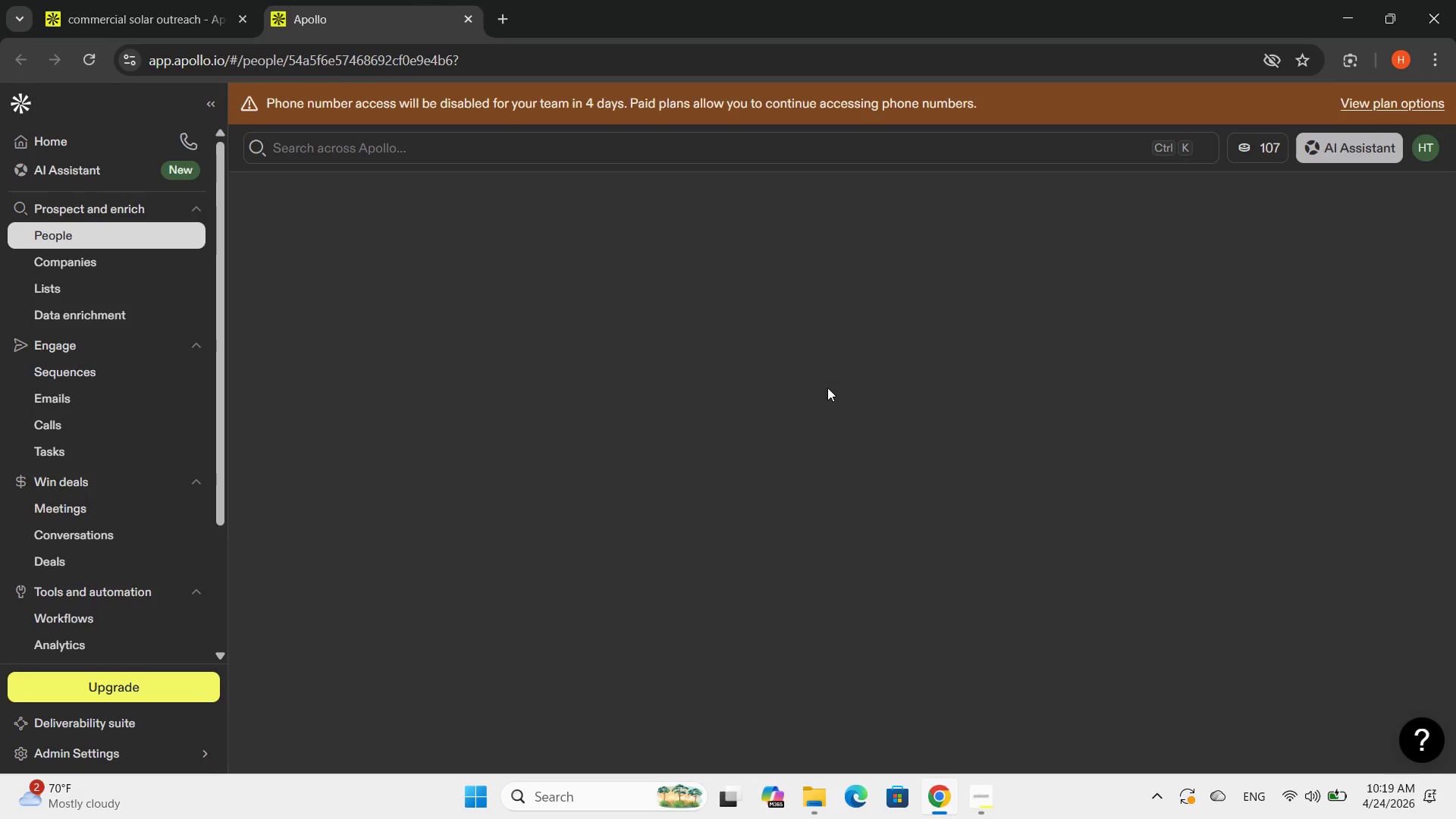 
scroll: coordinate [807, 388], scroll_direction: up, amount: 6.0
 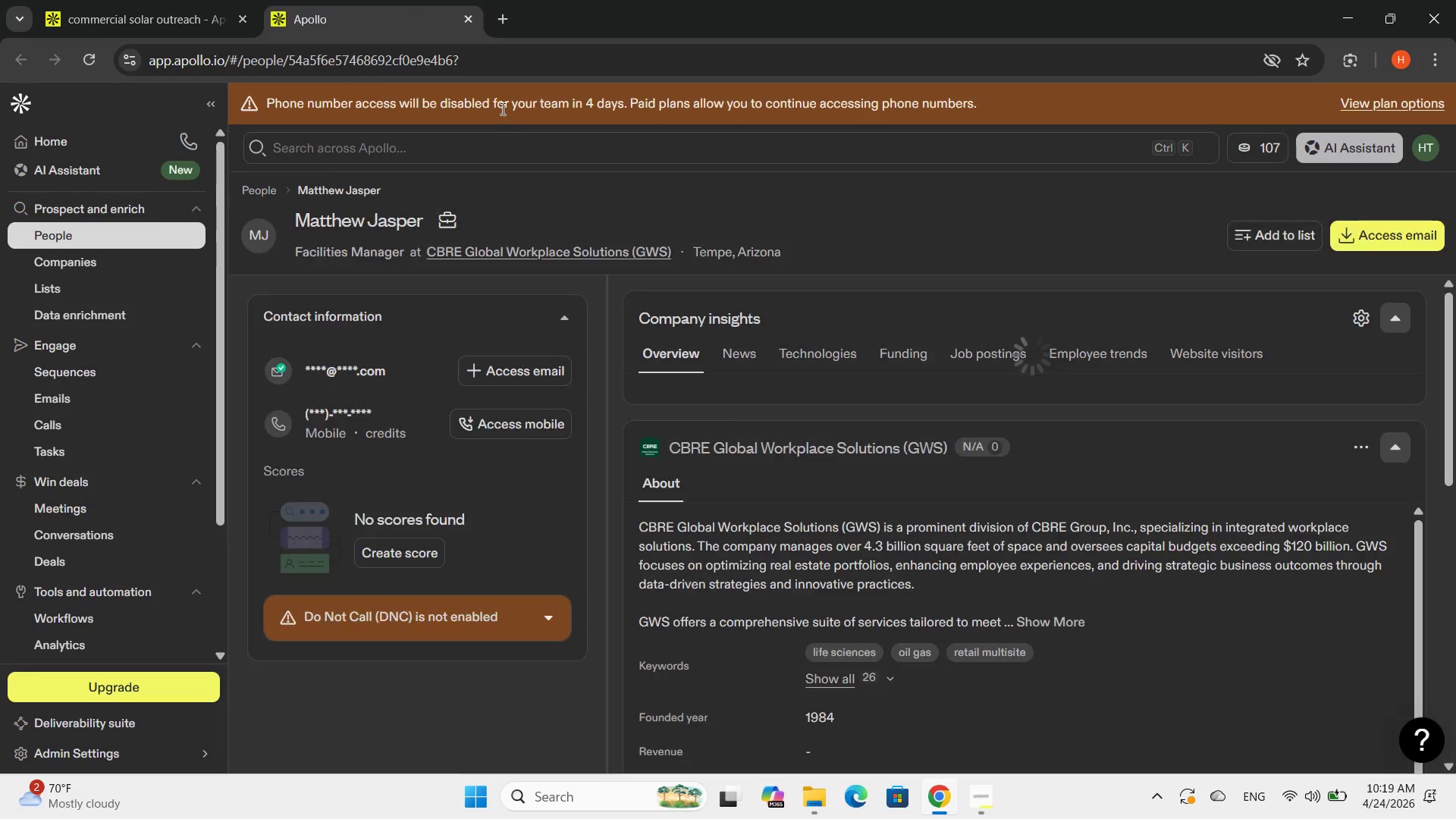 
mouse_move([921, 493])
 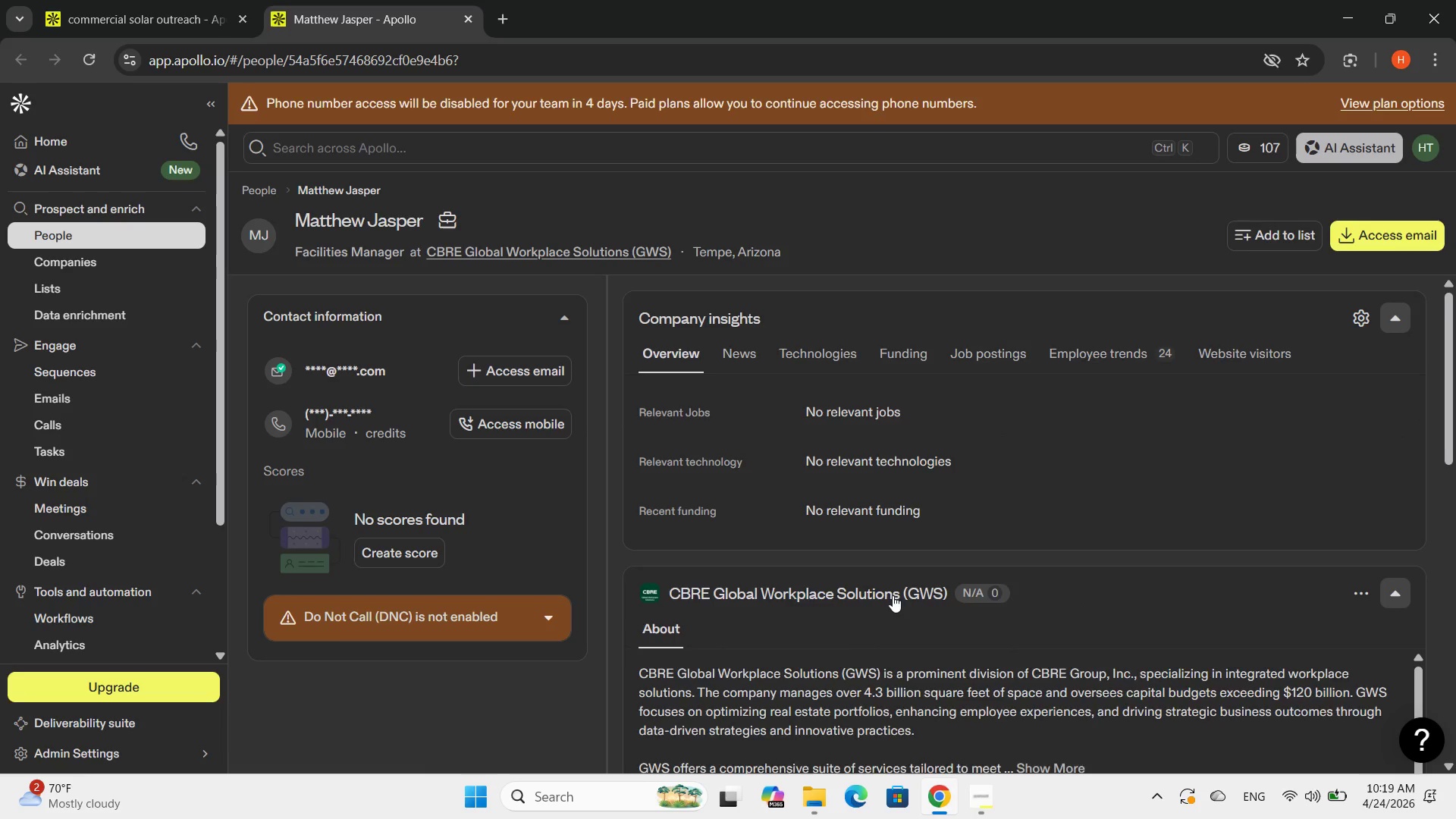 
scroll: coordinate [880, 667], scroll_direction: down, amount: 4.0
 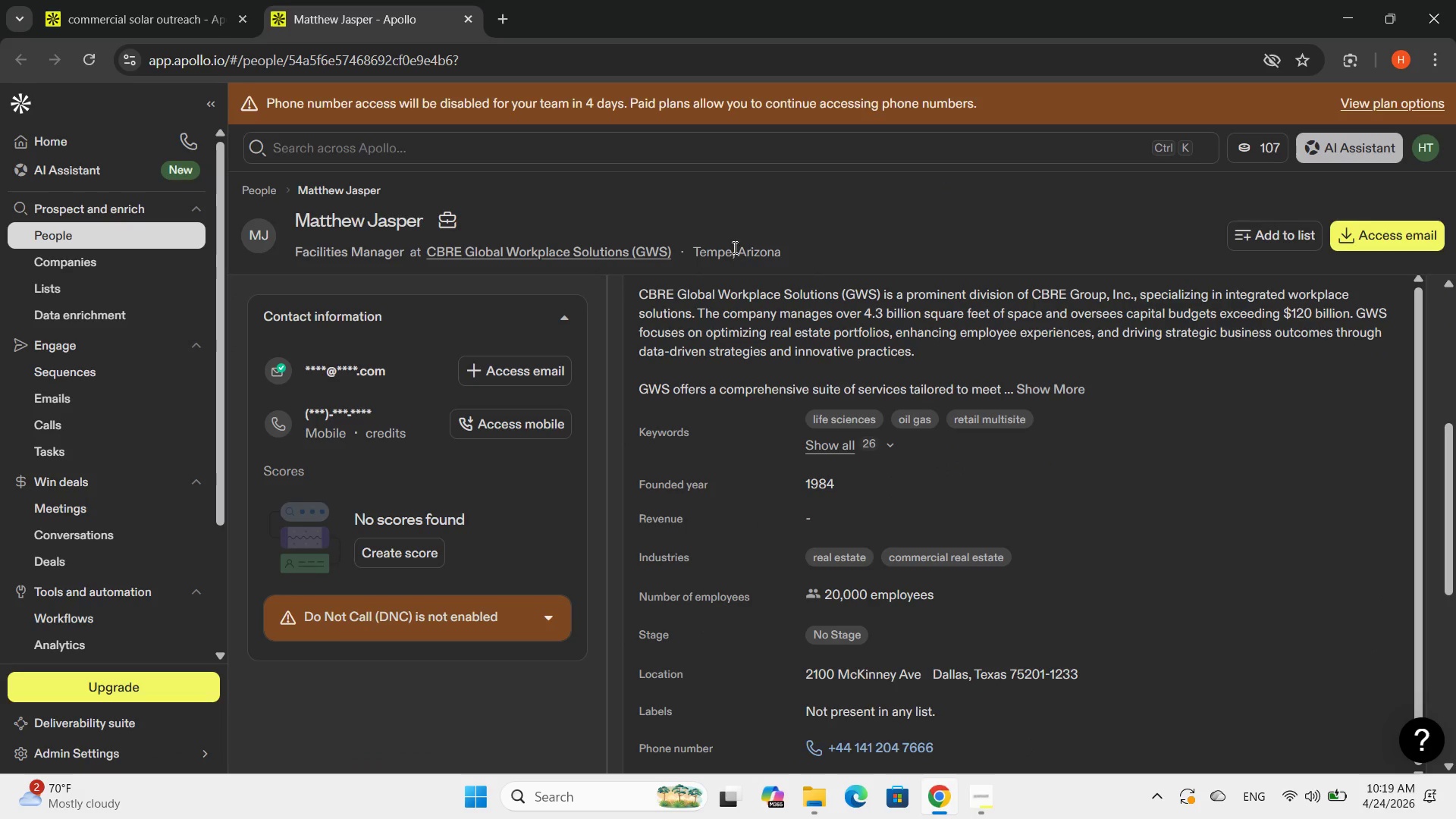 
wait(5.36)
 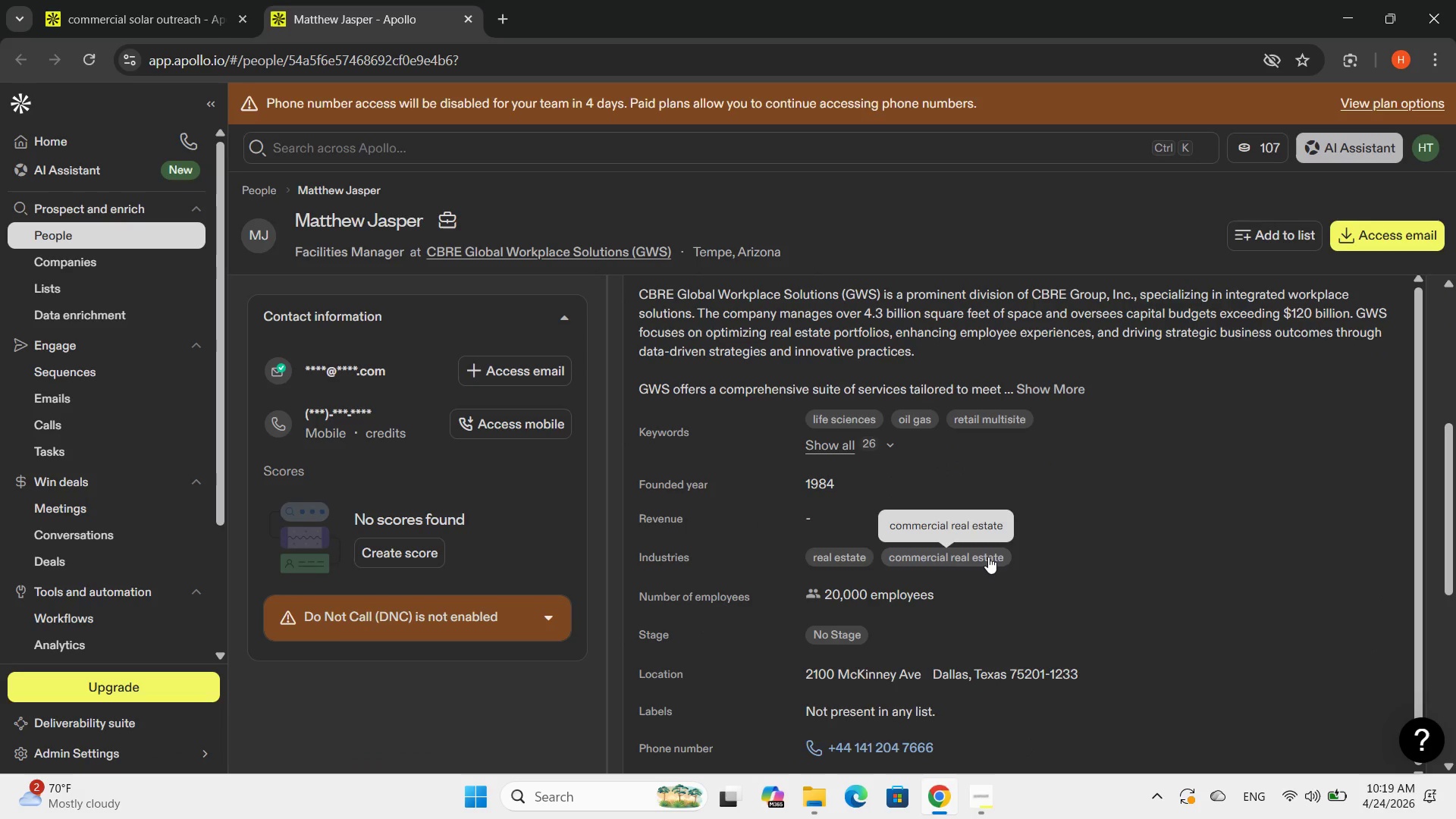 
left_click([161, 6])
 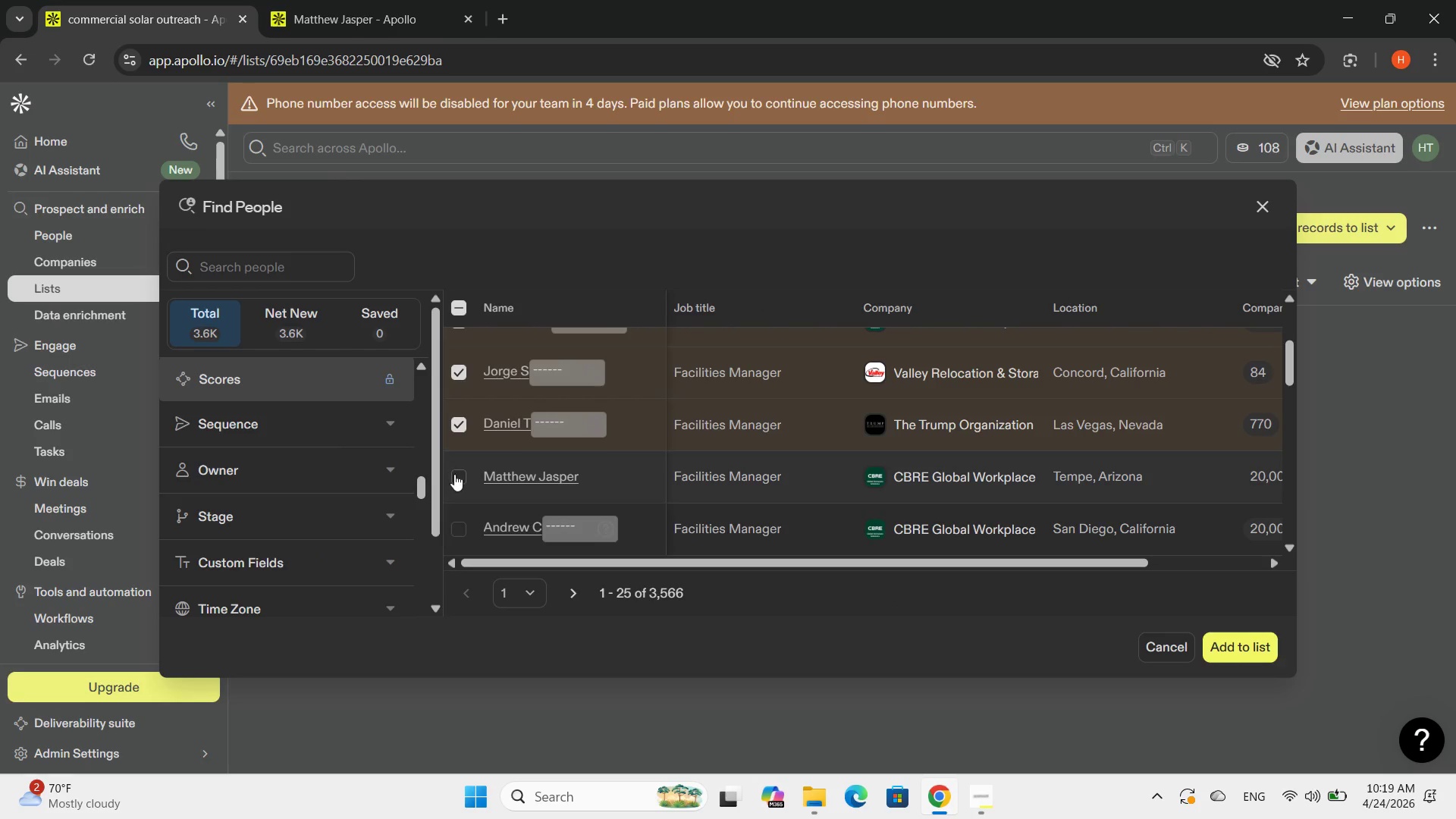 
left_click([462, 478])
 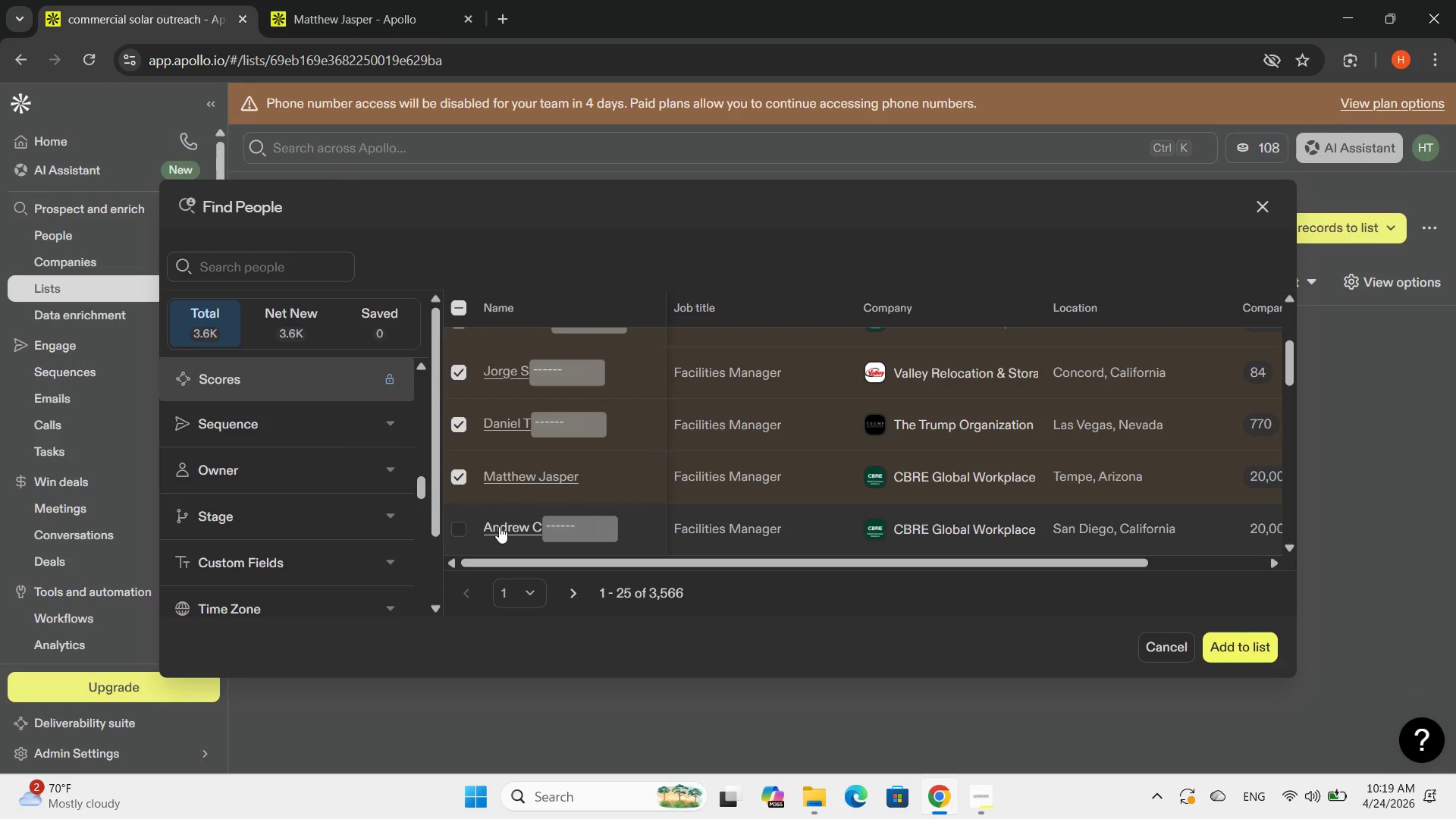 
left_click([501, 529])
 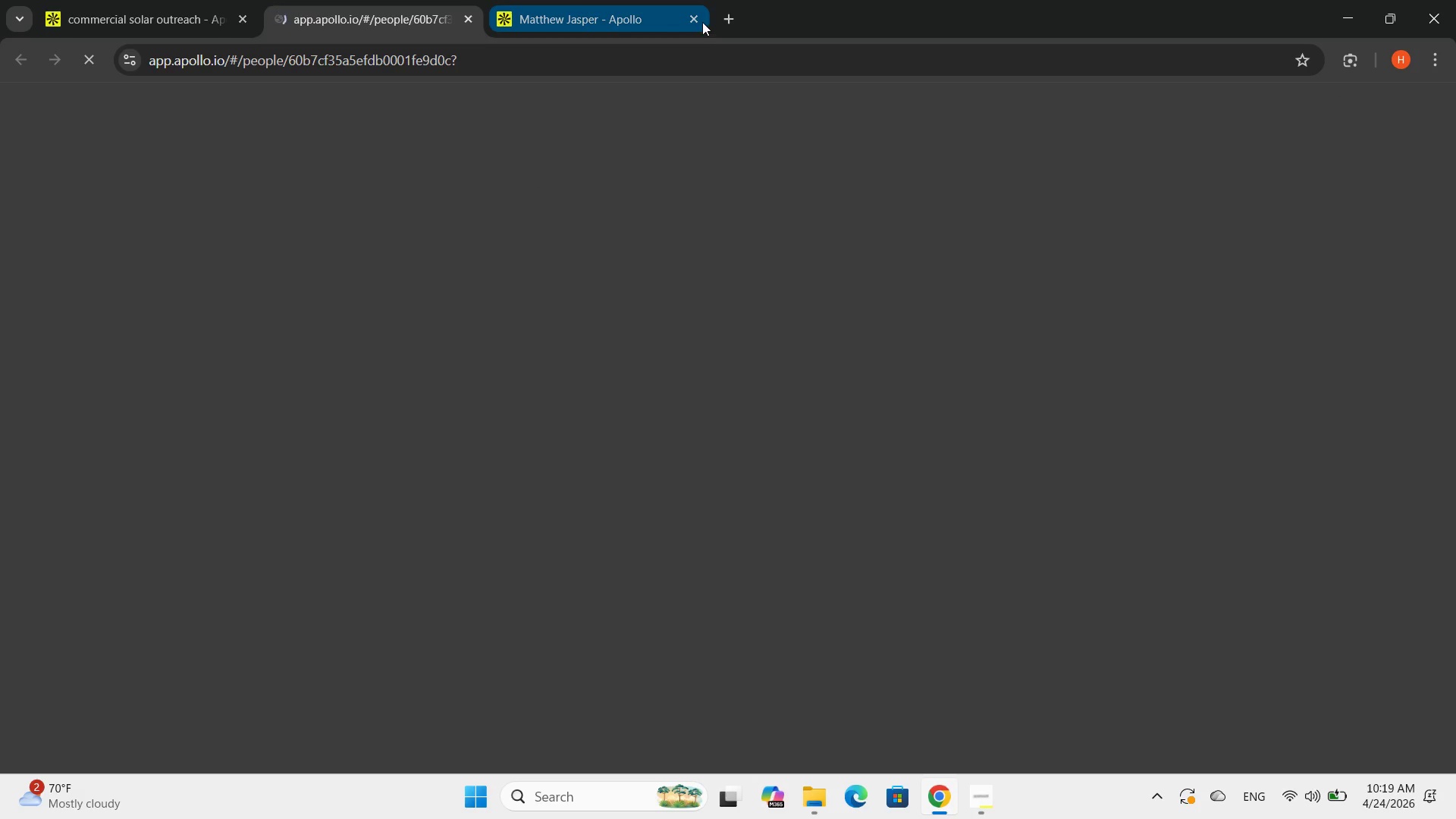 
left_click([698, 18])
 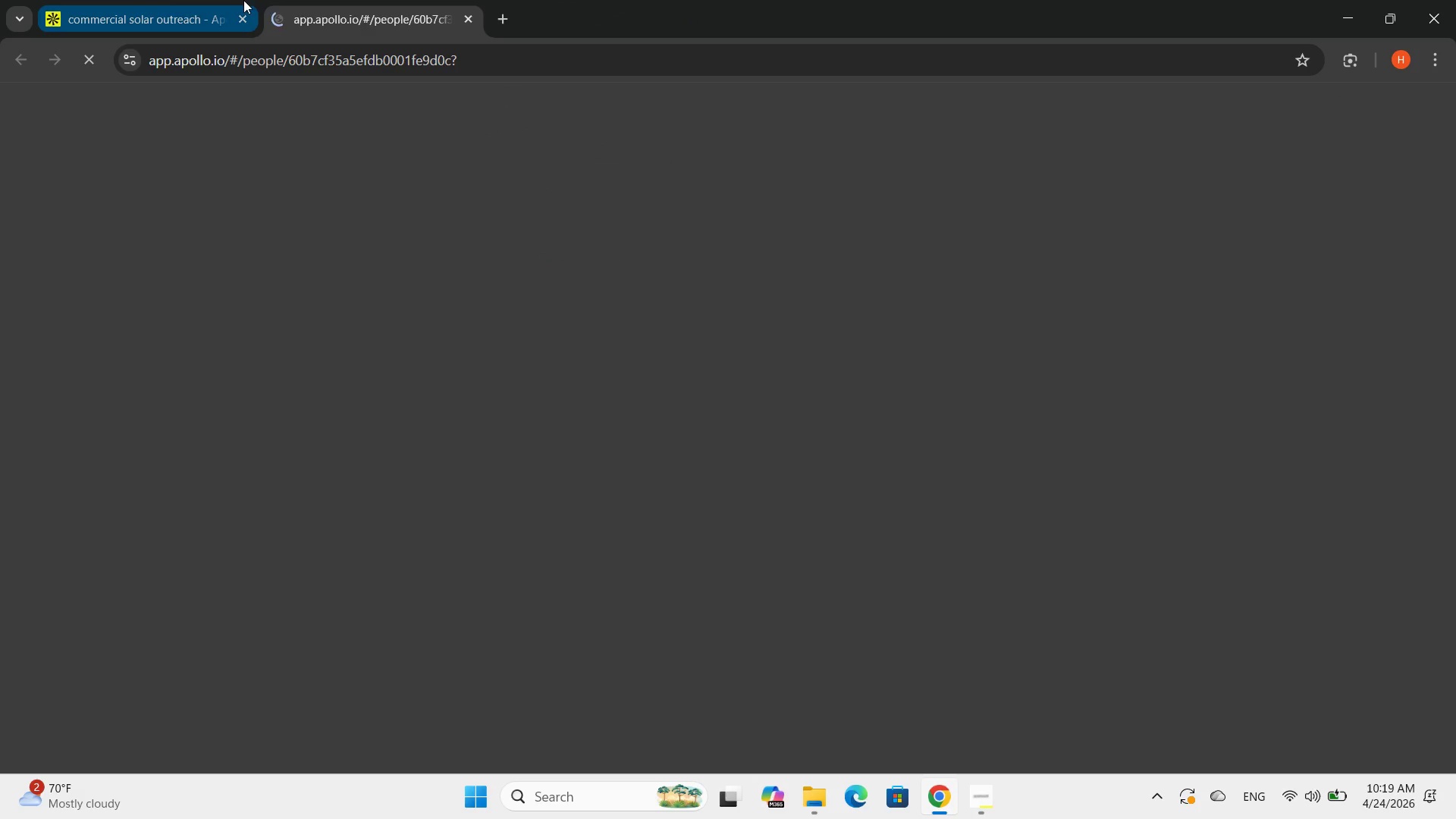 
left_click([162, 0])
 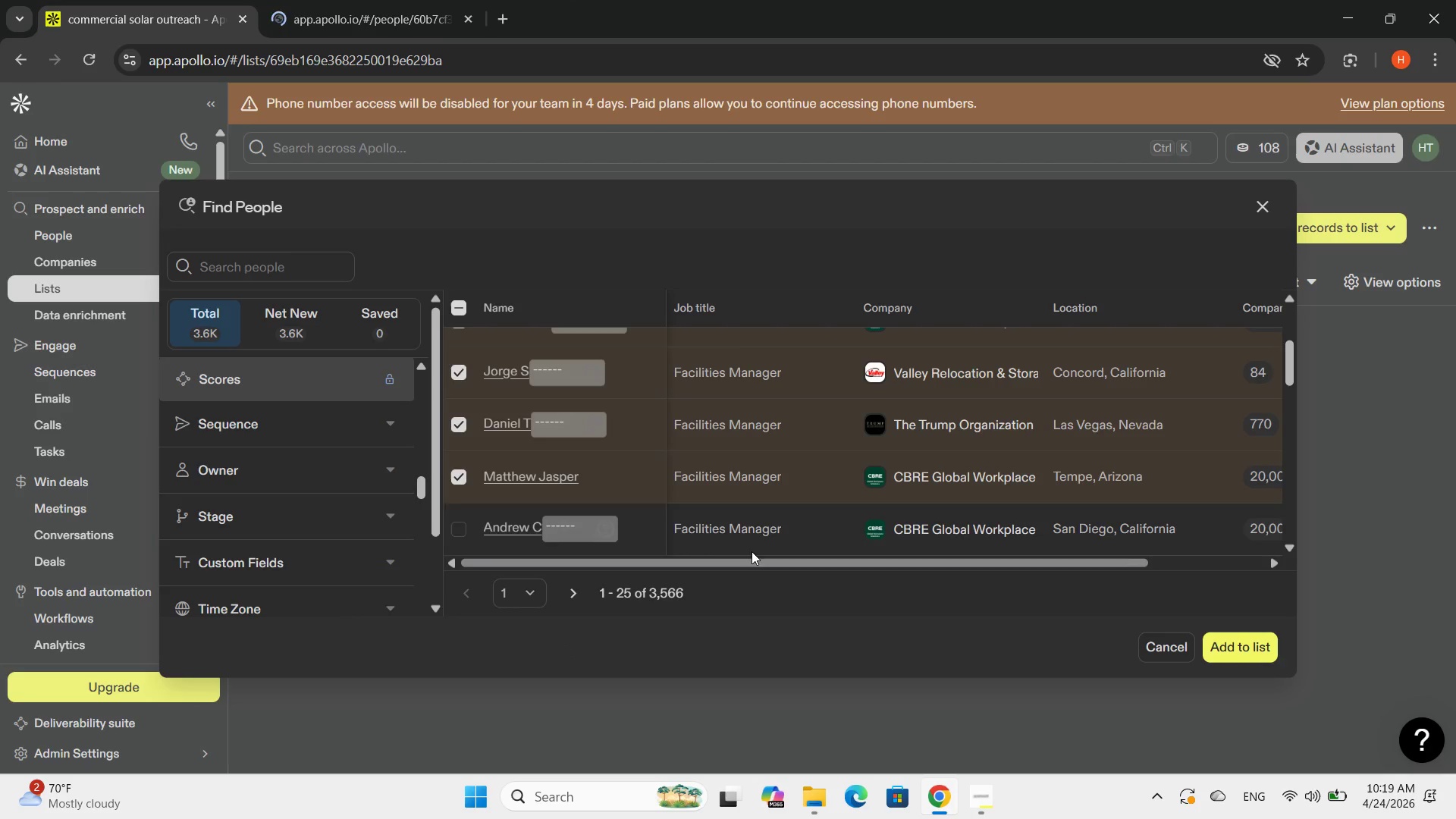 
scroll: coordinate [789, 543], scroll_direction: down, amount: 1.0
 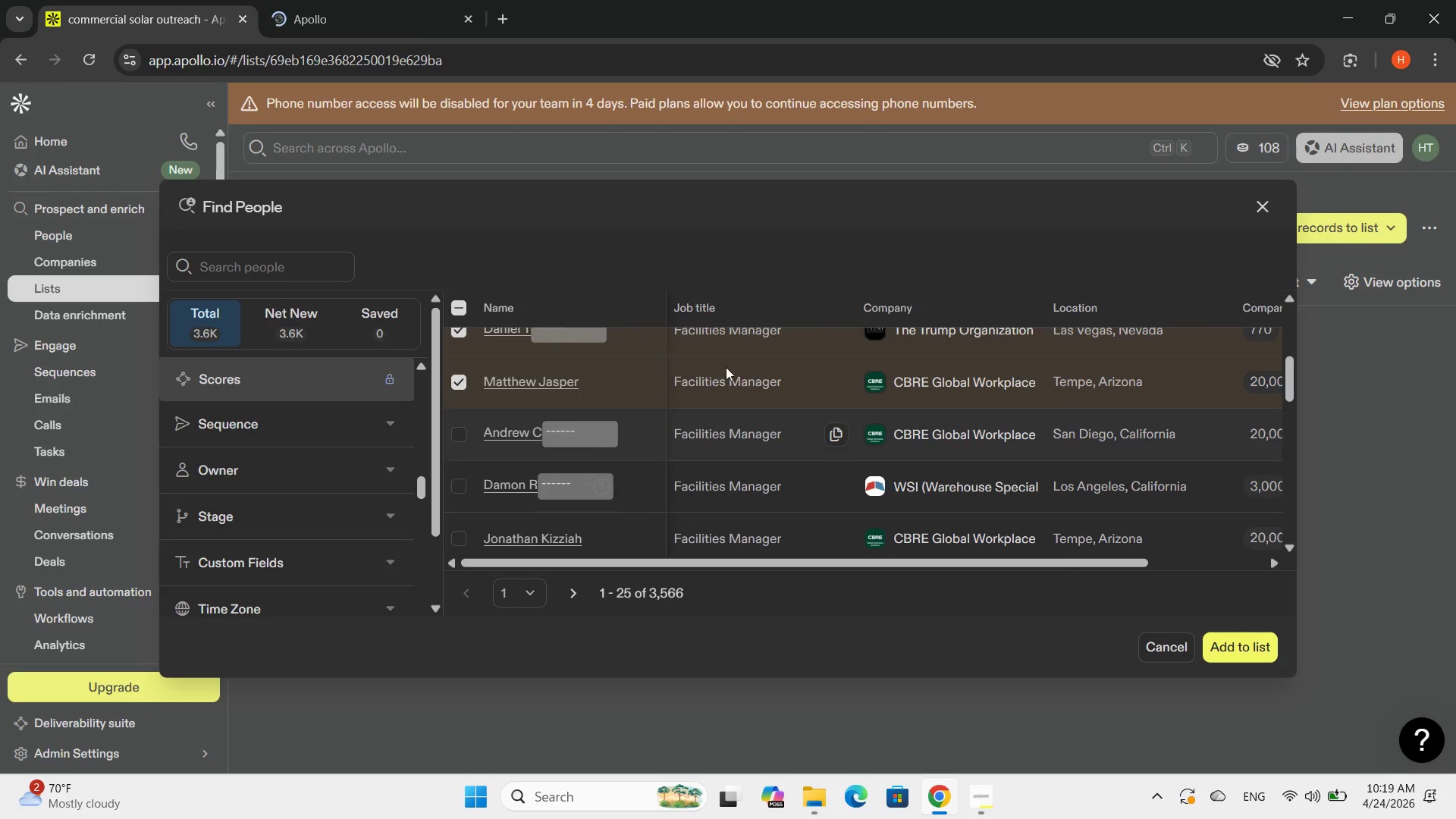 
left_click([339, 5])
 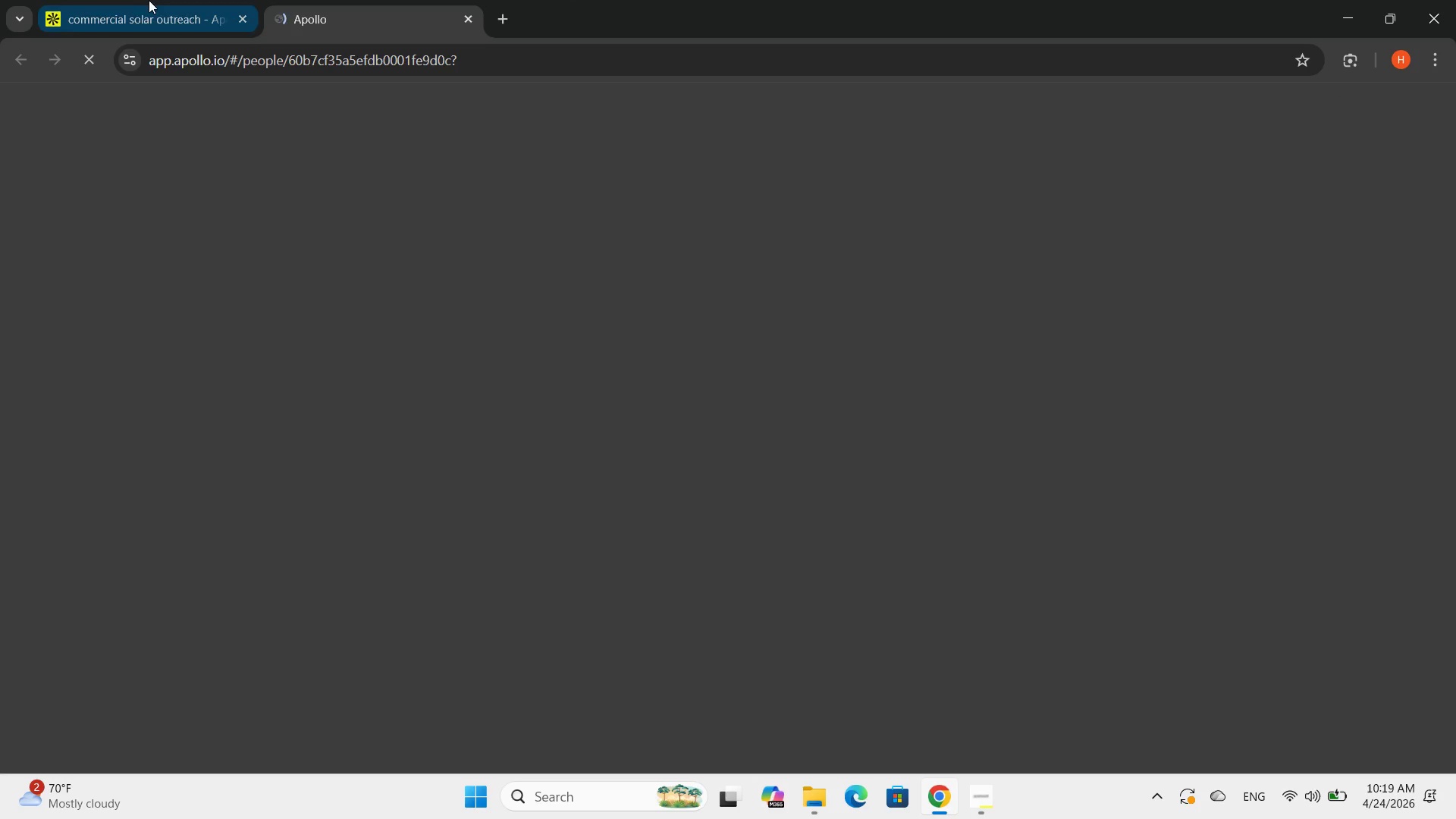 
left_click([120, 0])
 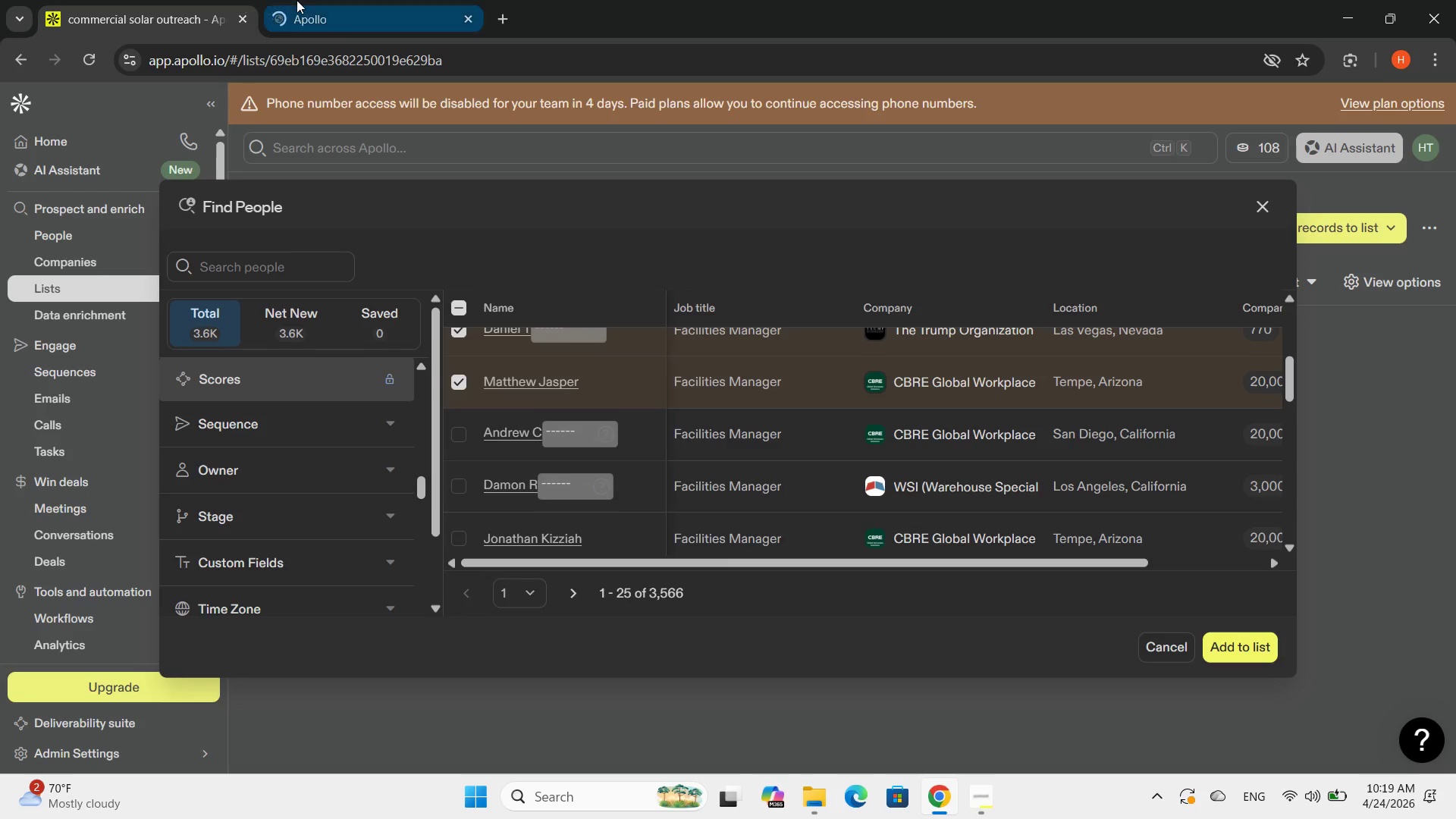 
left_click([297, 0])
 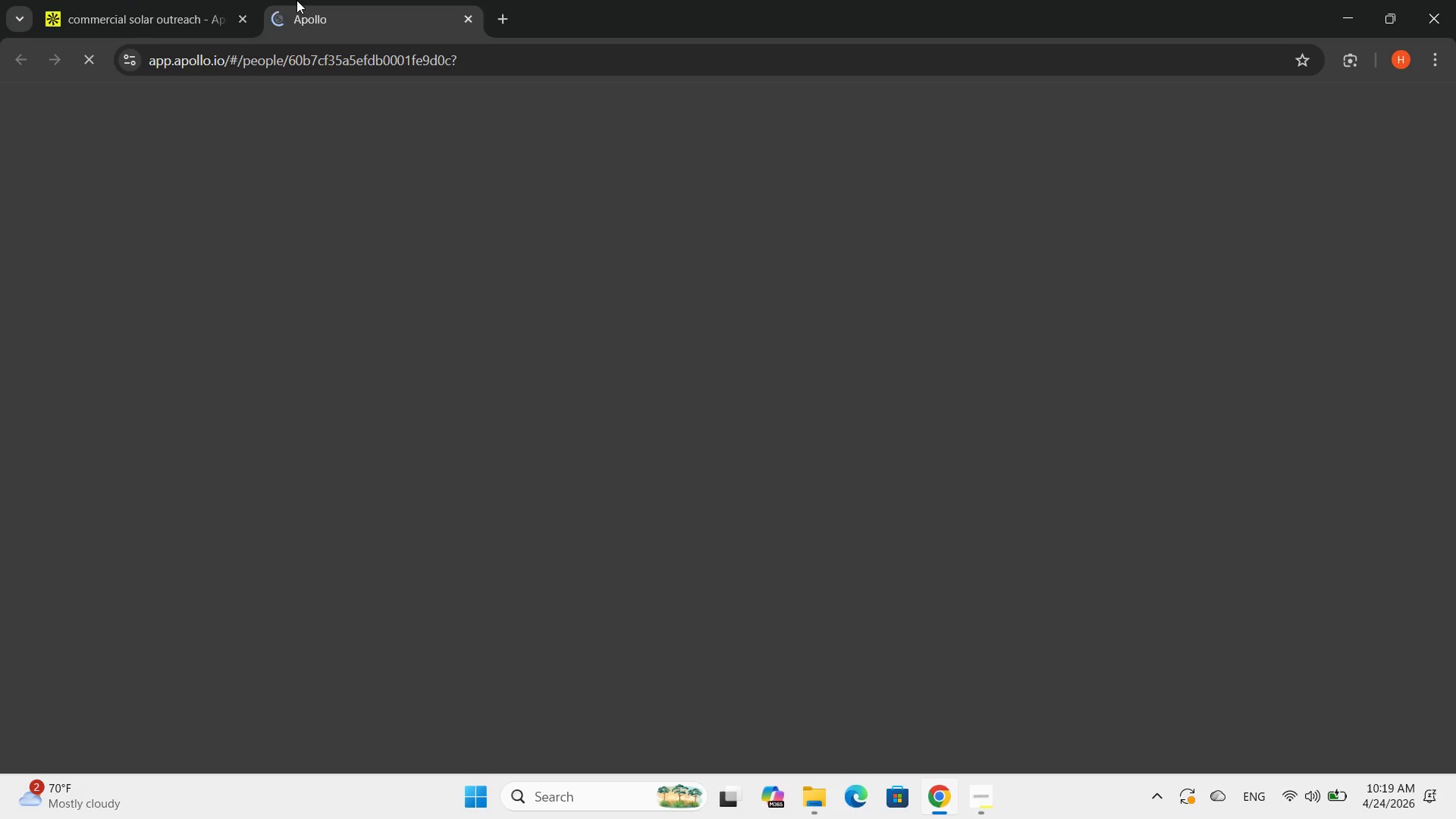 
mouse_move([206, 0])
 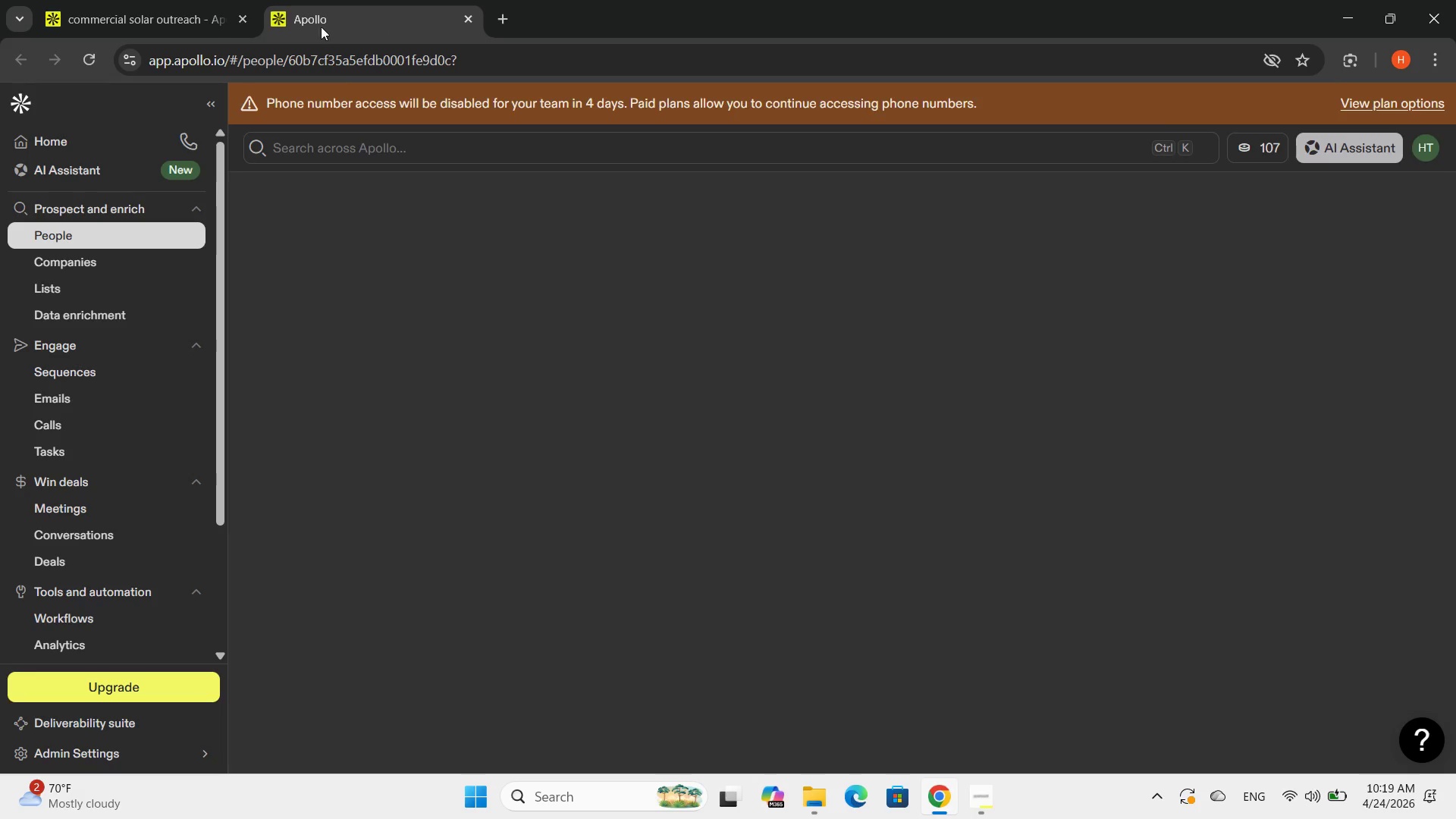 
wait(19.12)
 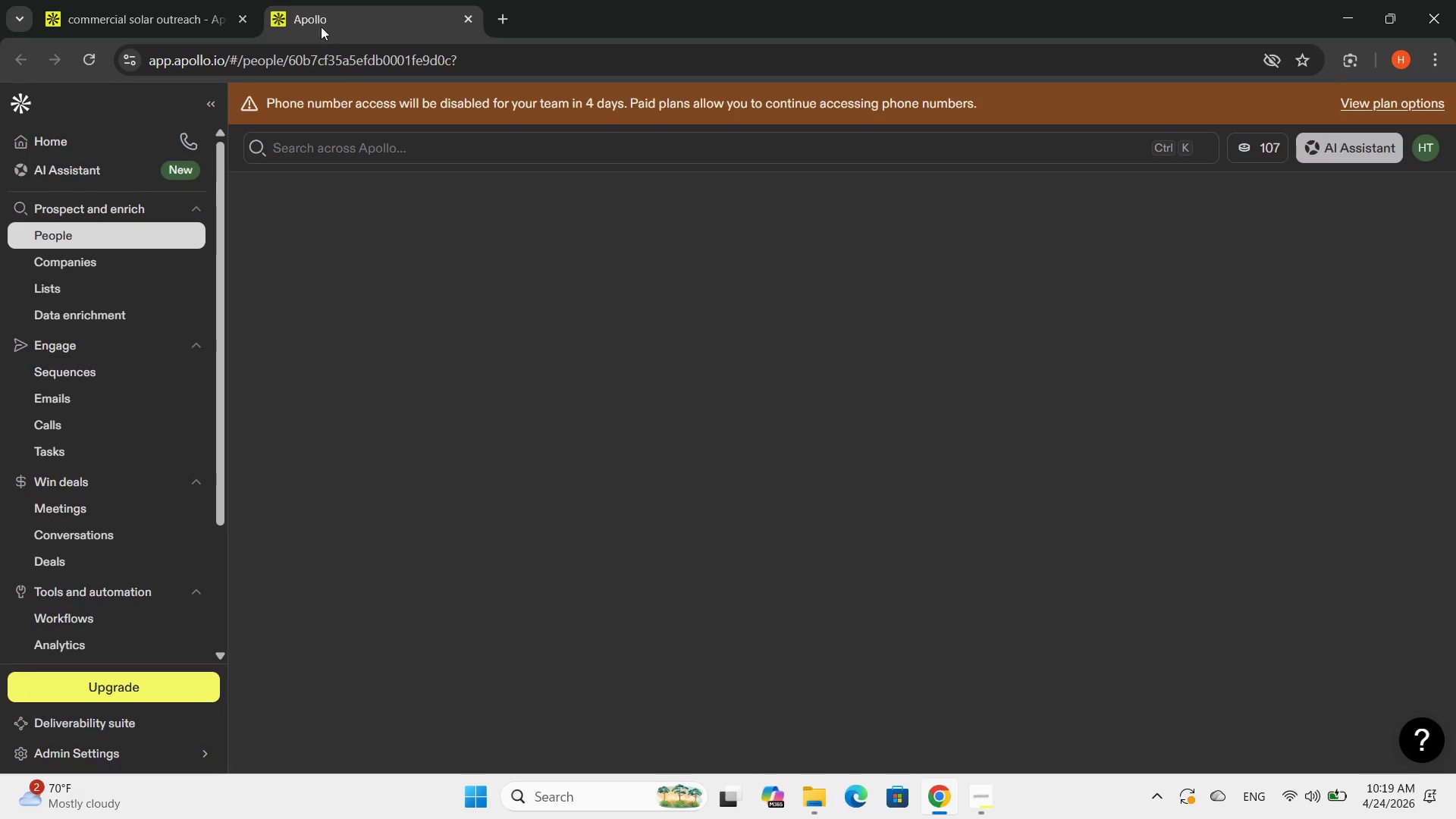 
left_click([360, 0])
 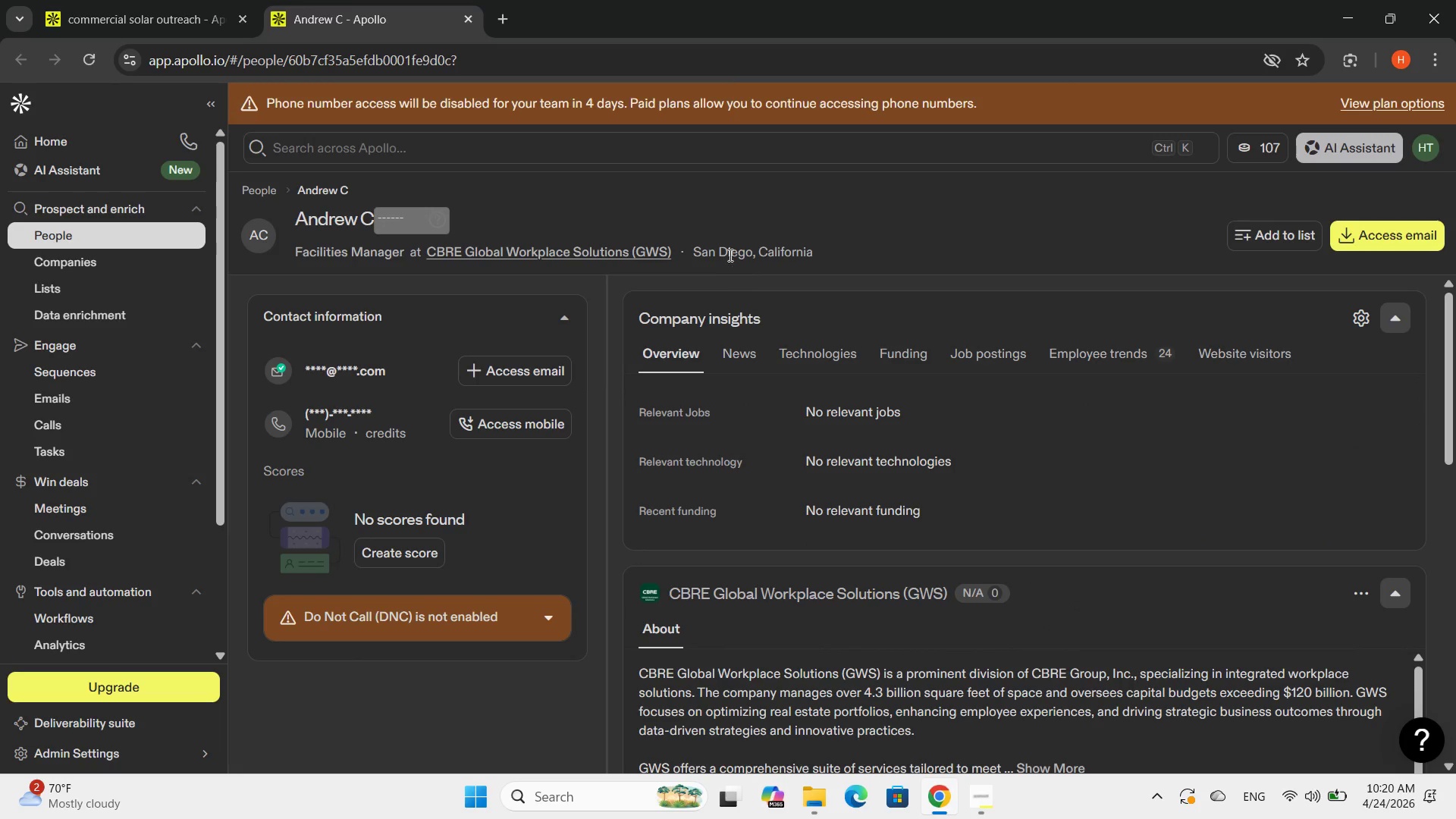 
left_click_drag(start_coordinate=[704, 249], to_coordinate=[810, 251])
 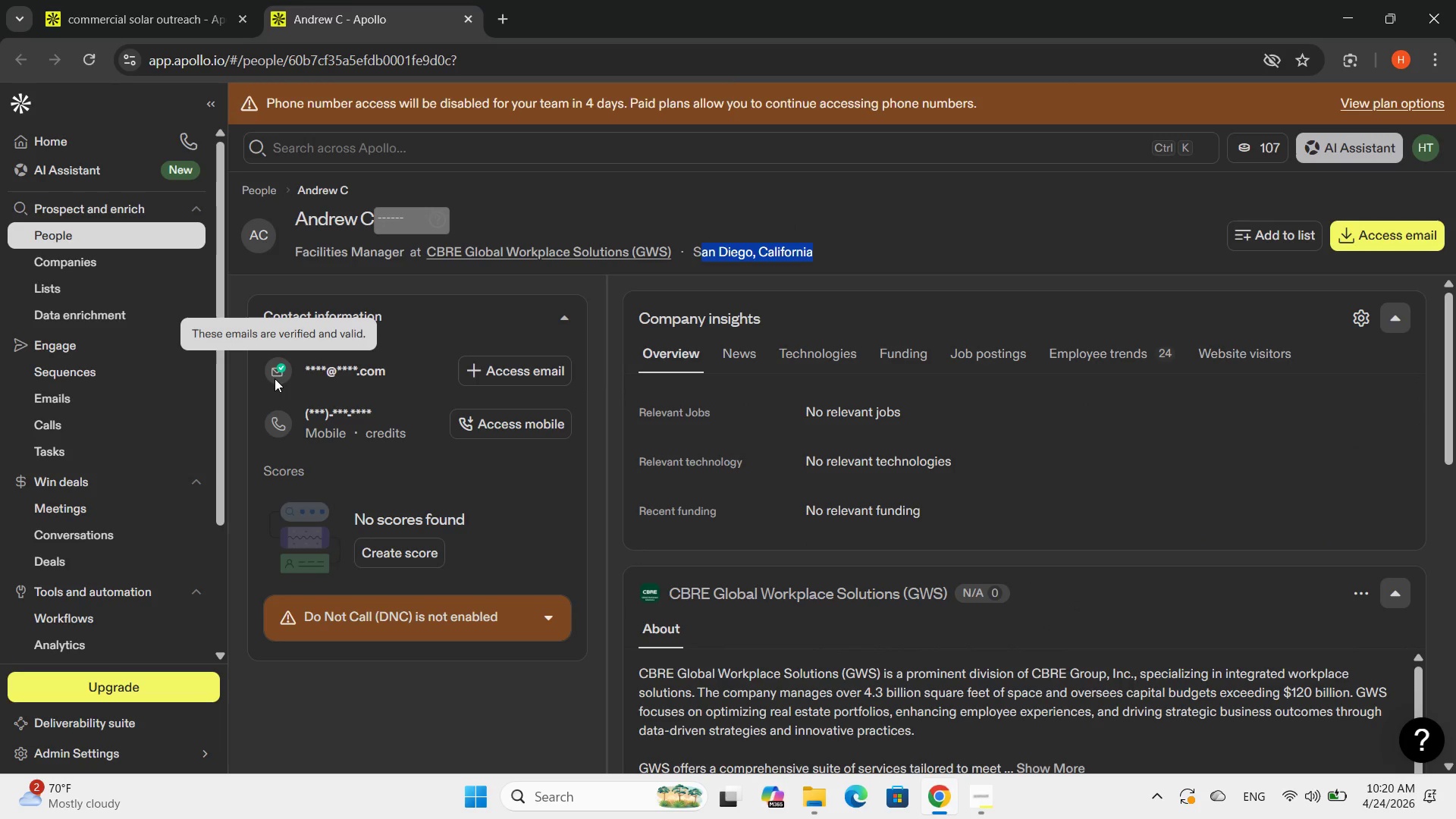 
scroll: coordinate [921, 469], scroll_direction: down, amount: 6.0
 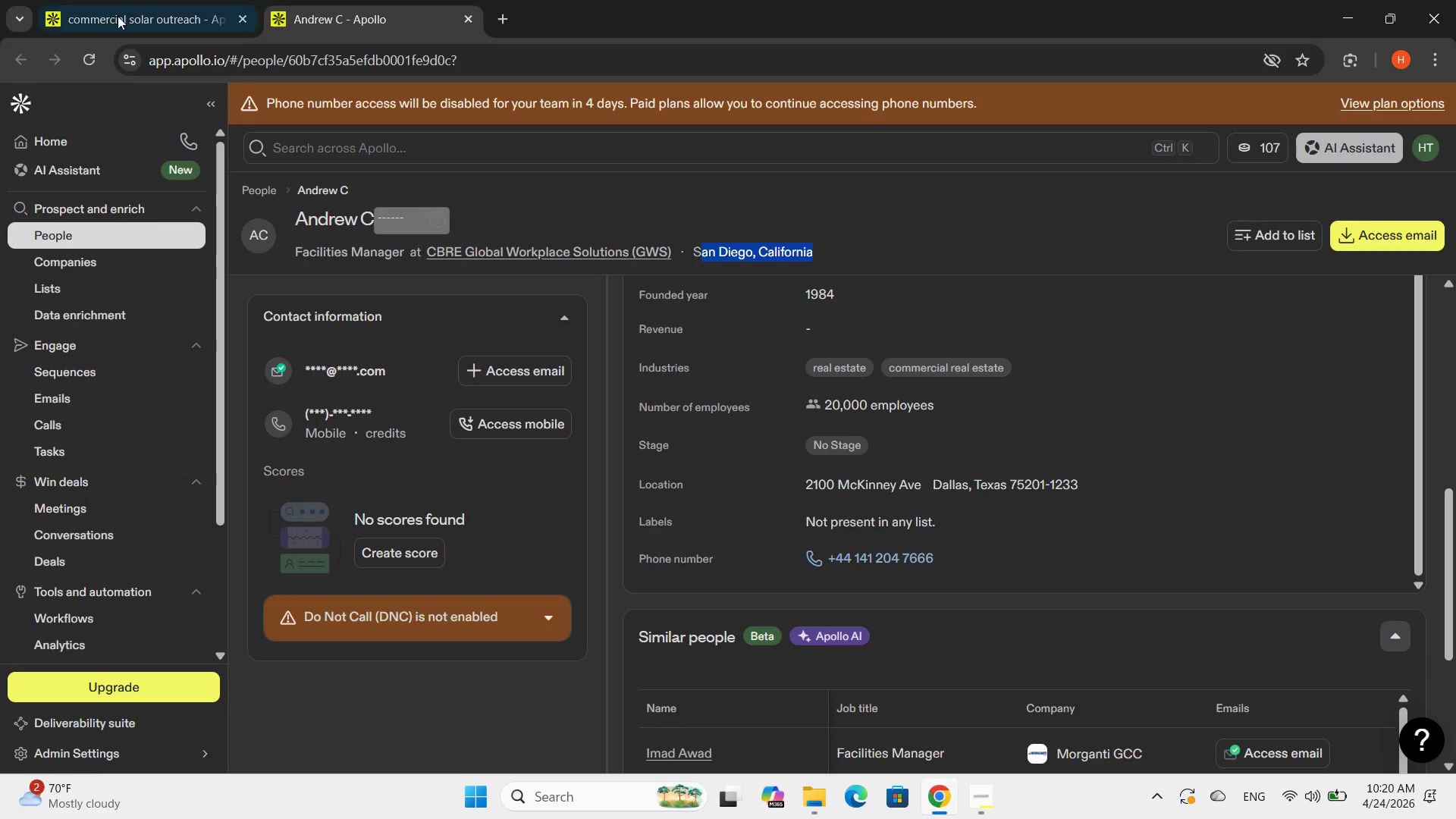 
left_click([118, 16])
 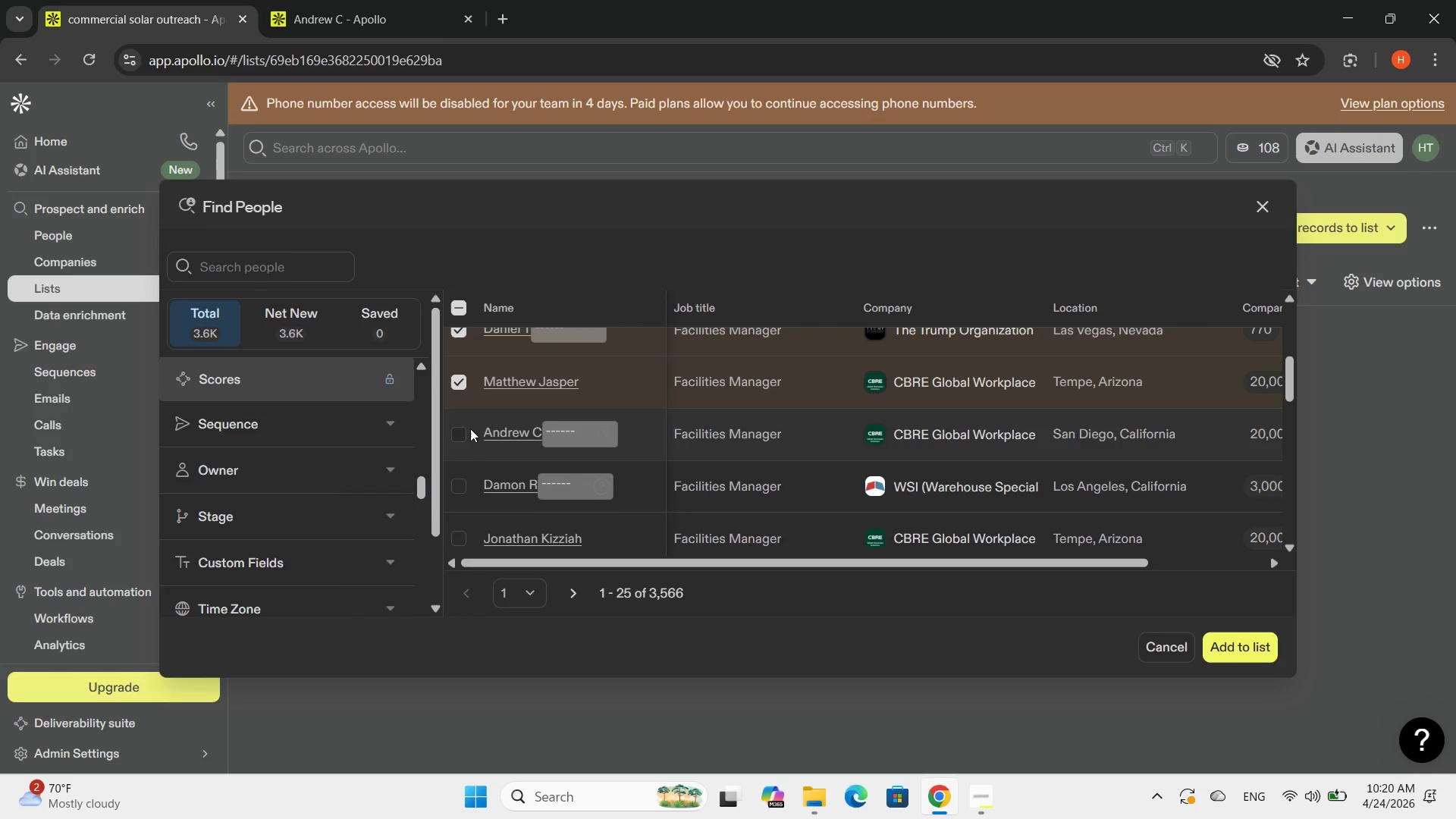 
left_click([460, 435])
 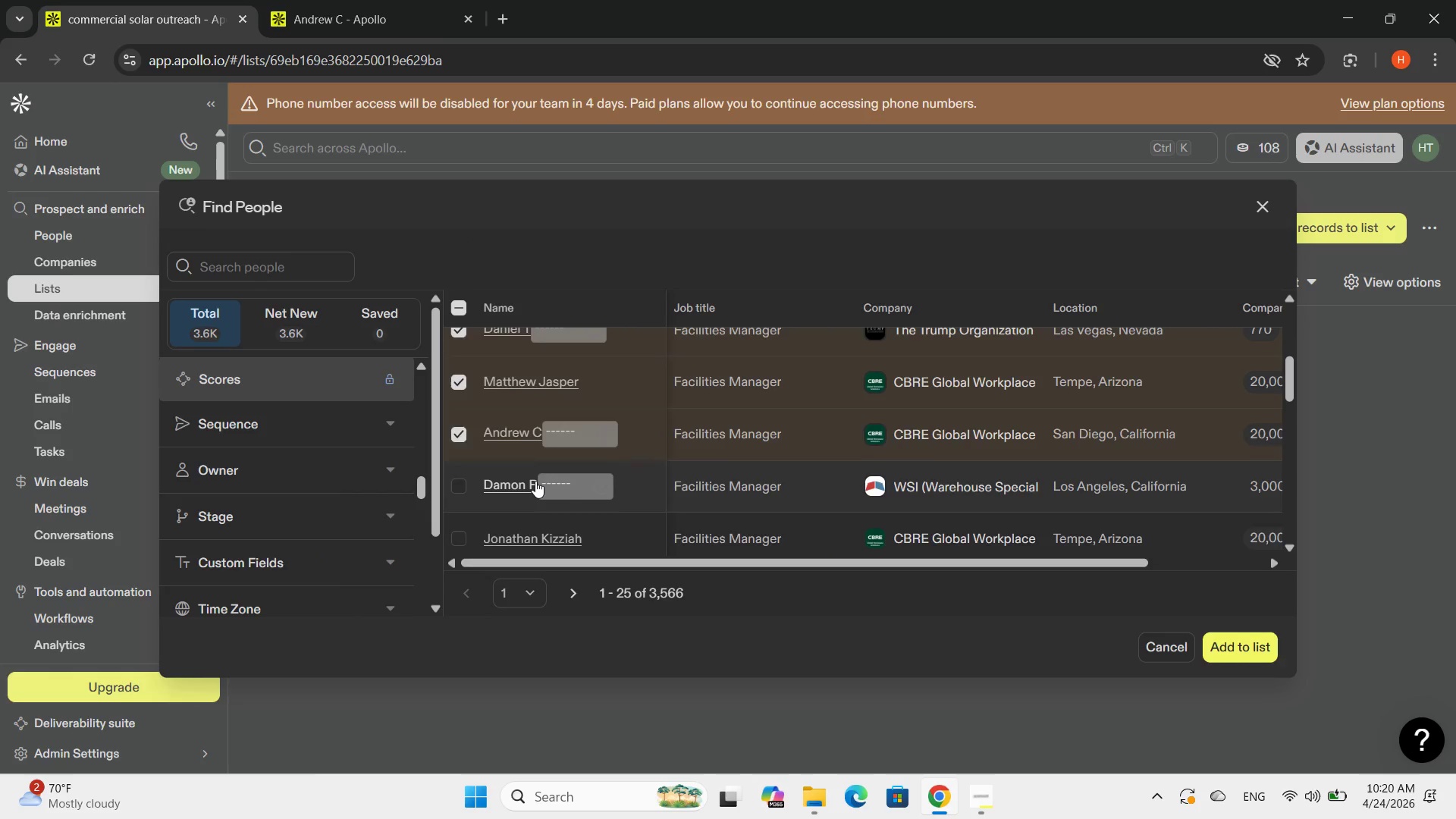 
scroll: coordinate [535, 481], scroll_direction: down, amount: 1.0
 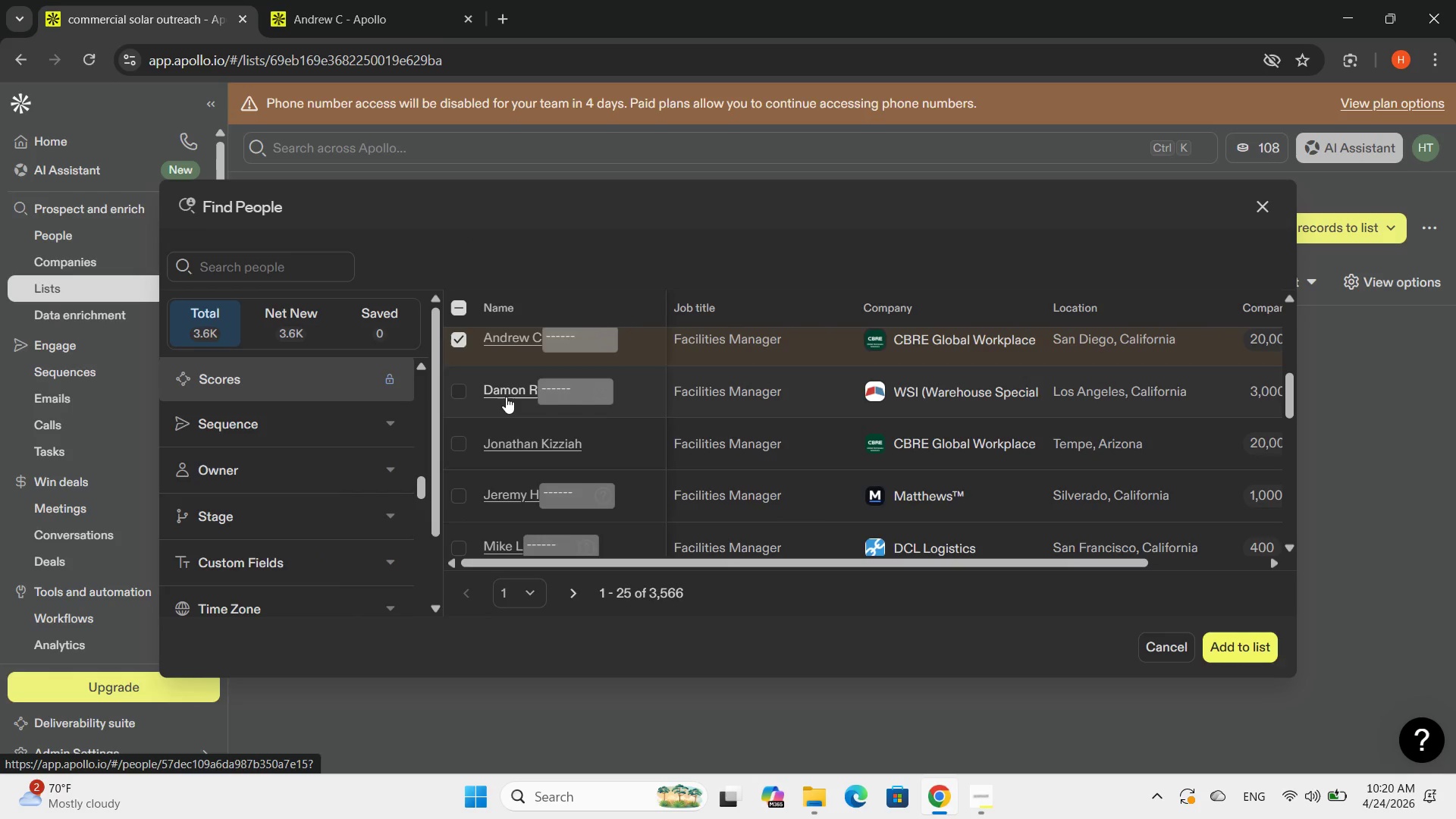 
left_click([506, 396])
 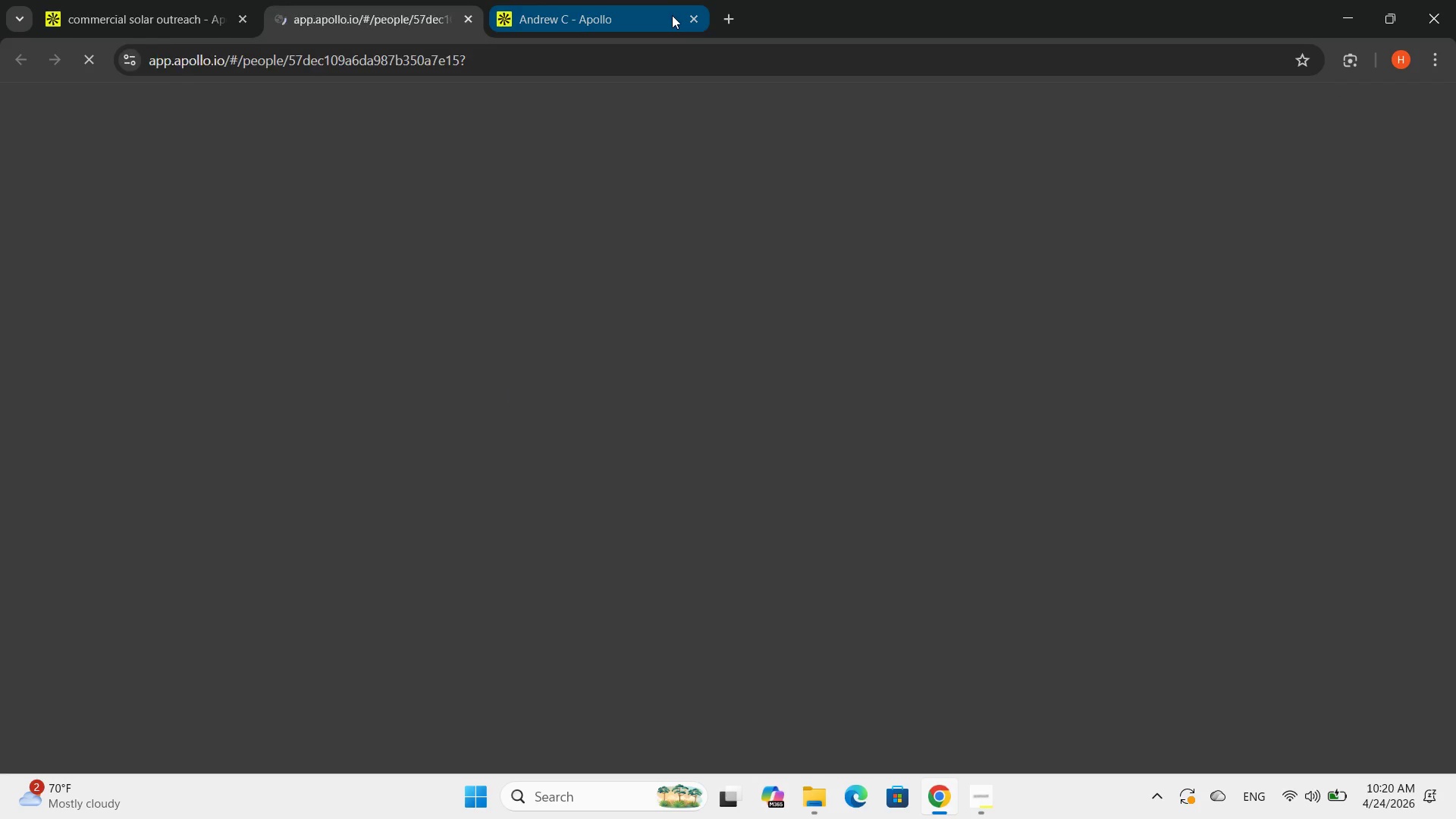 
left_click([689, 18])
 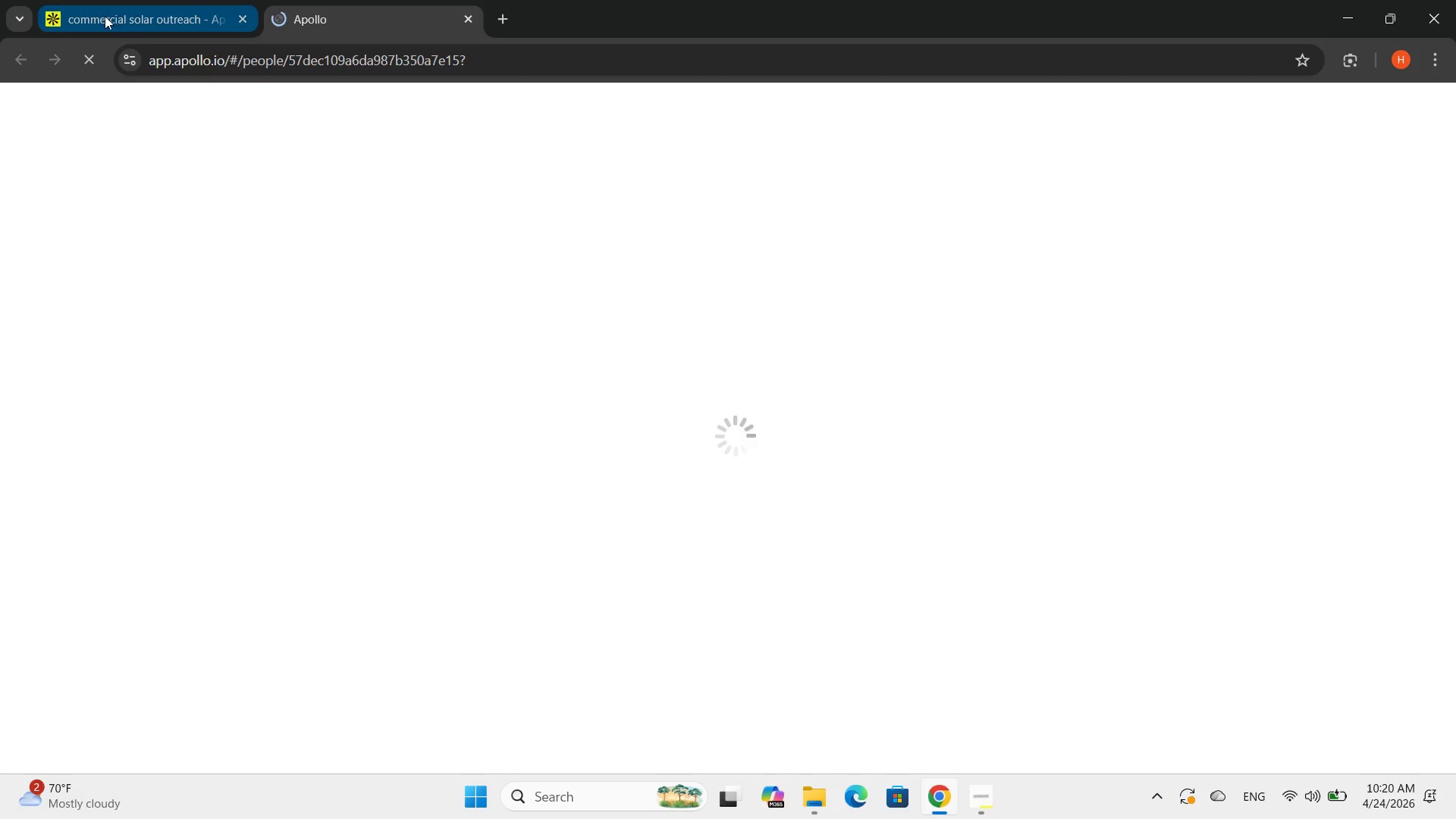 
left_click([133, 15])
 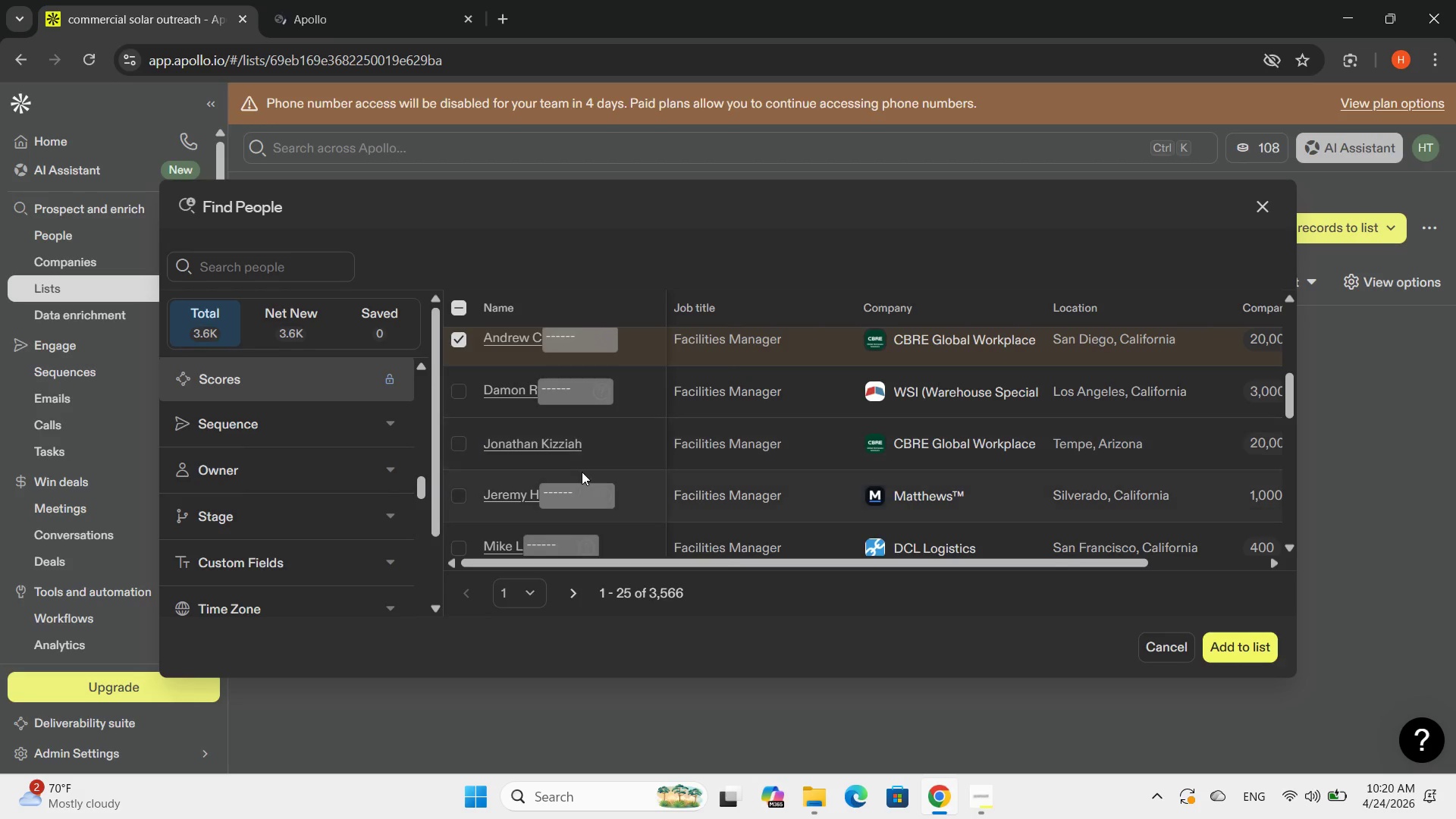 
scroll: coordinate [582, 472], scroll_direction: up, amount: 7.0
 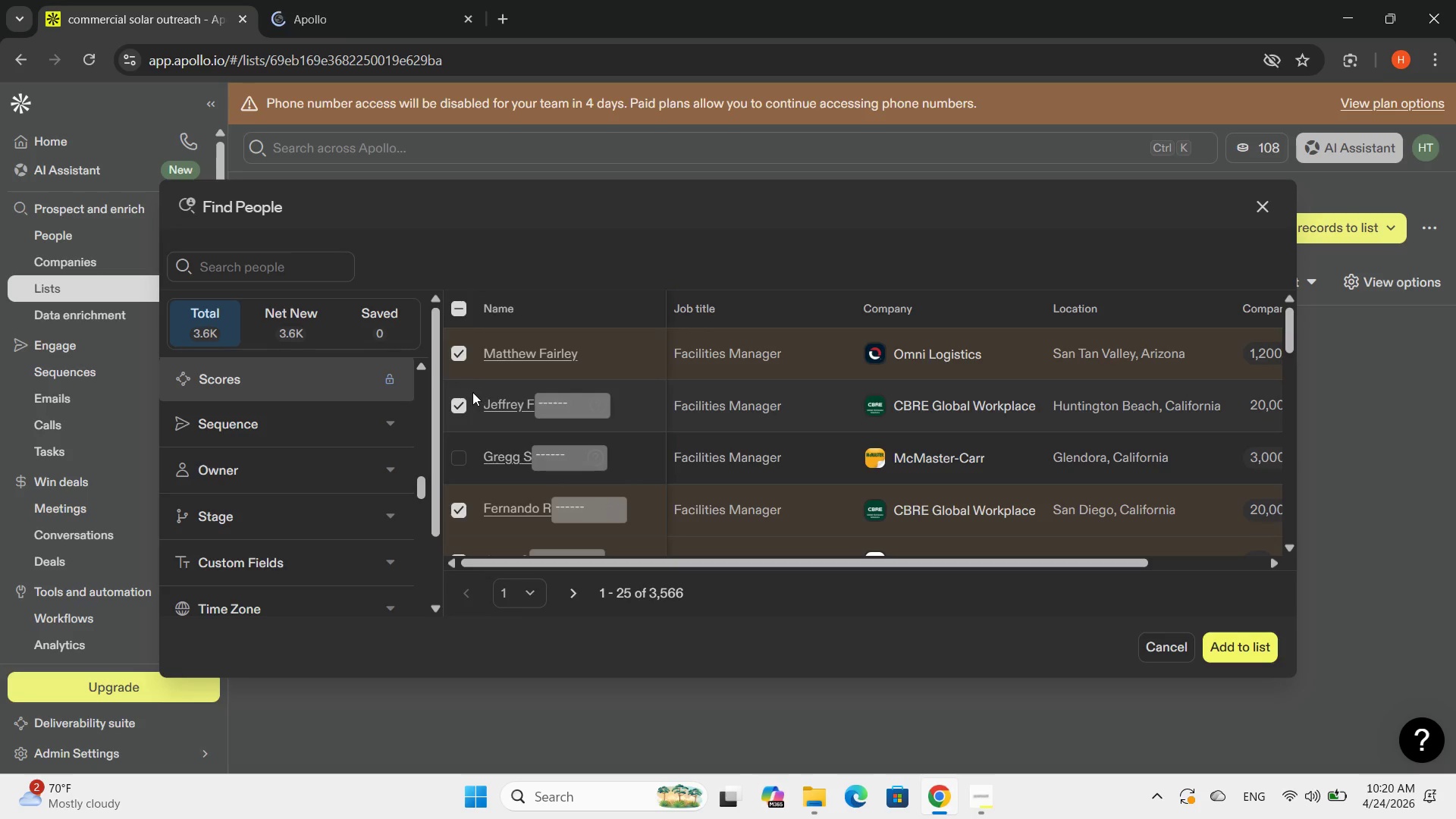 
scroll: coordinate [458, 521], scroll_direction: down, amount: 3.0
 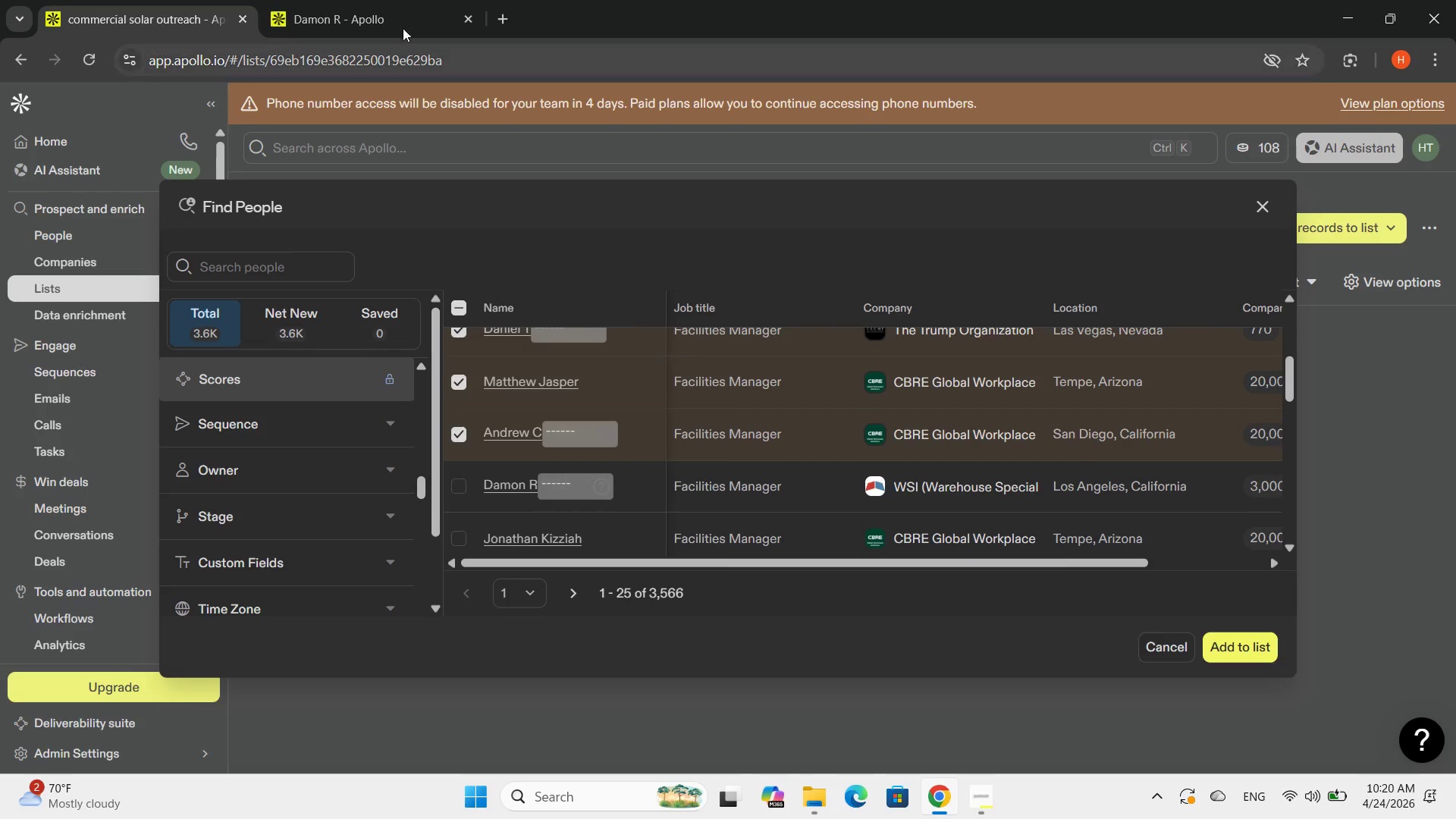 
left_click([363, 11])
 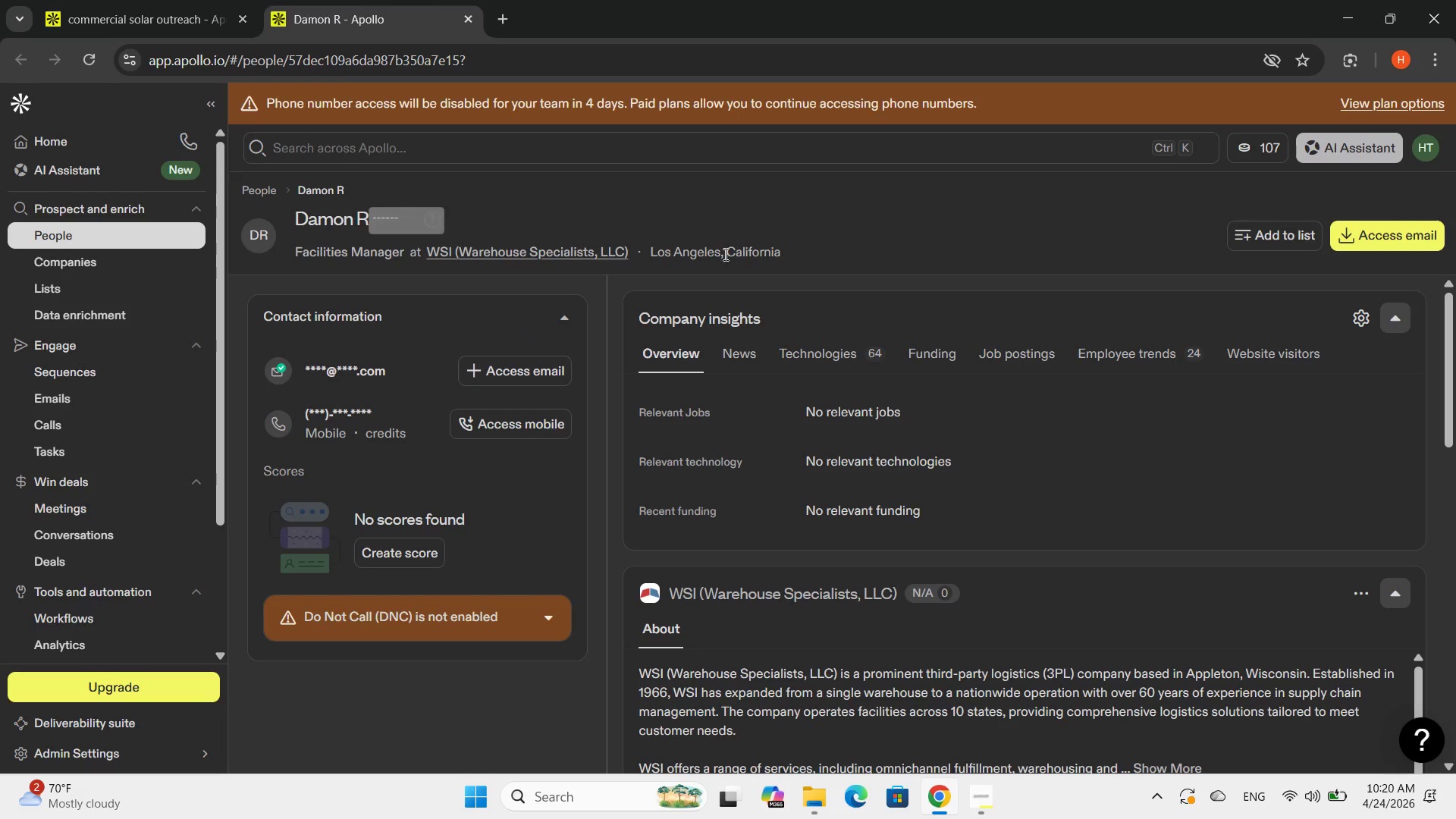 
left_click([776, 258])
 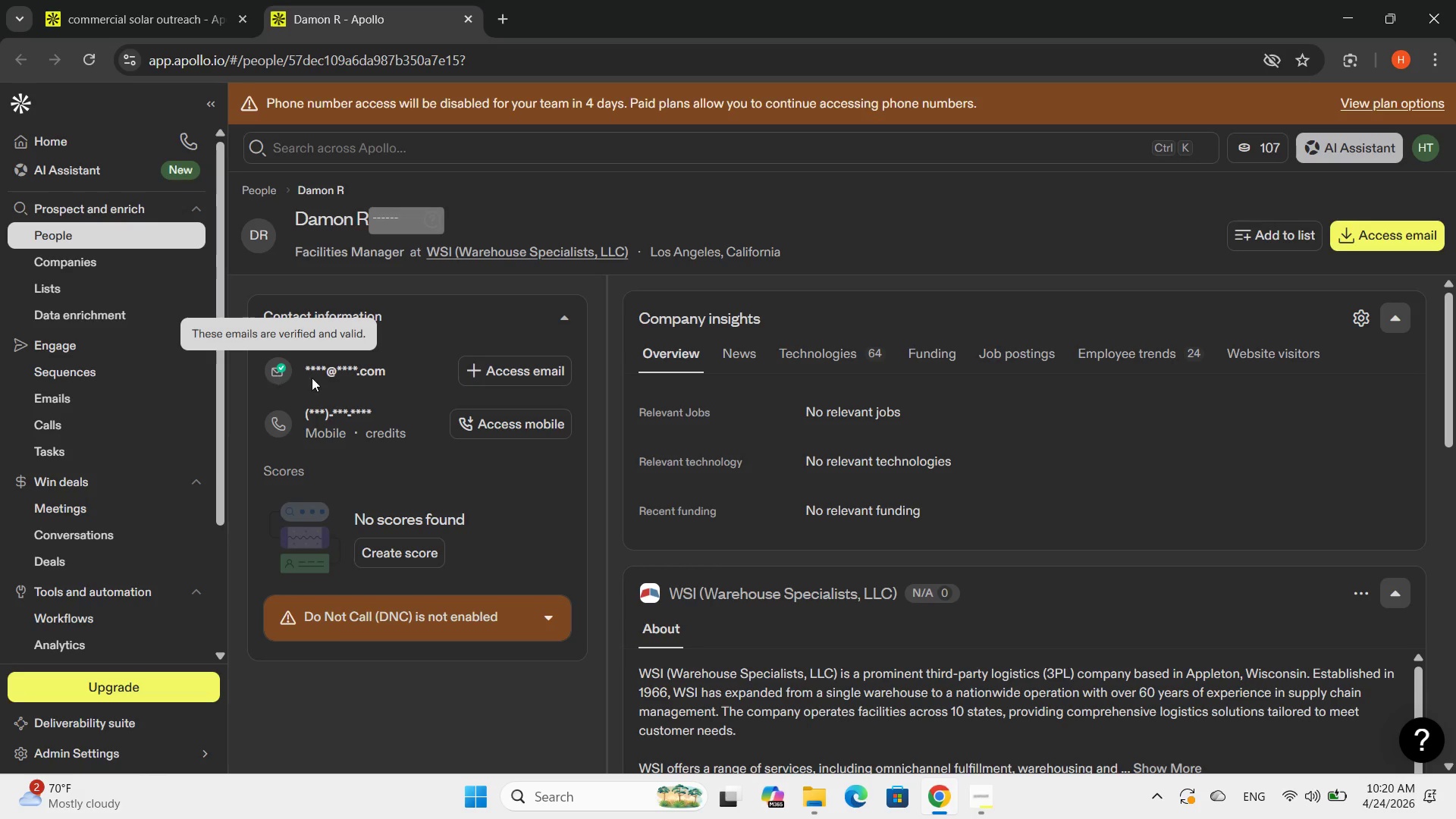 
scroll: coordinate [733, 613], scroll_direction: down, amount: 2.0
 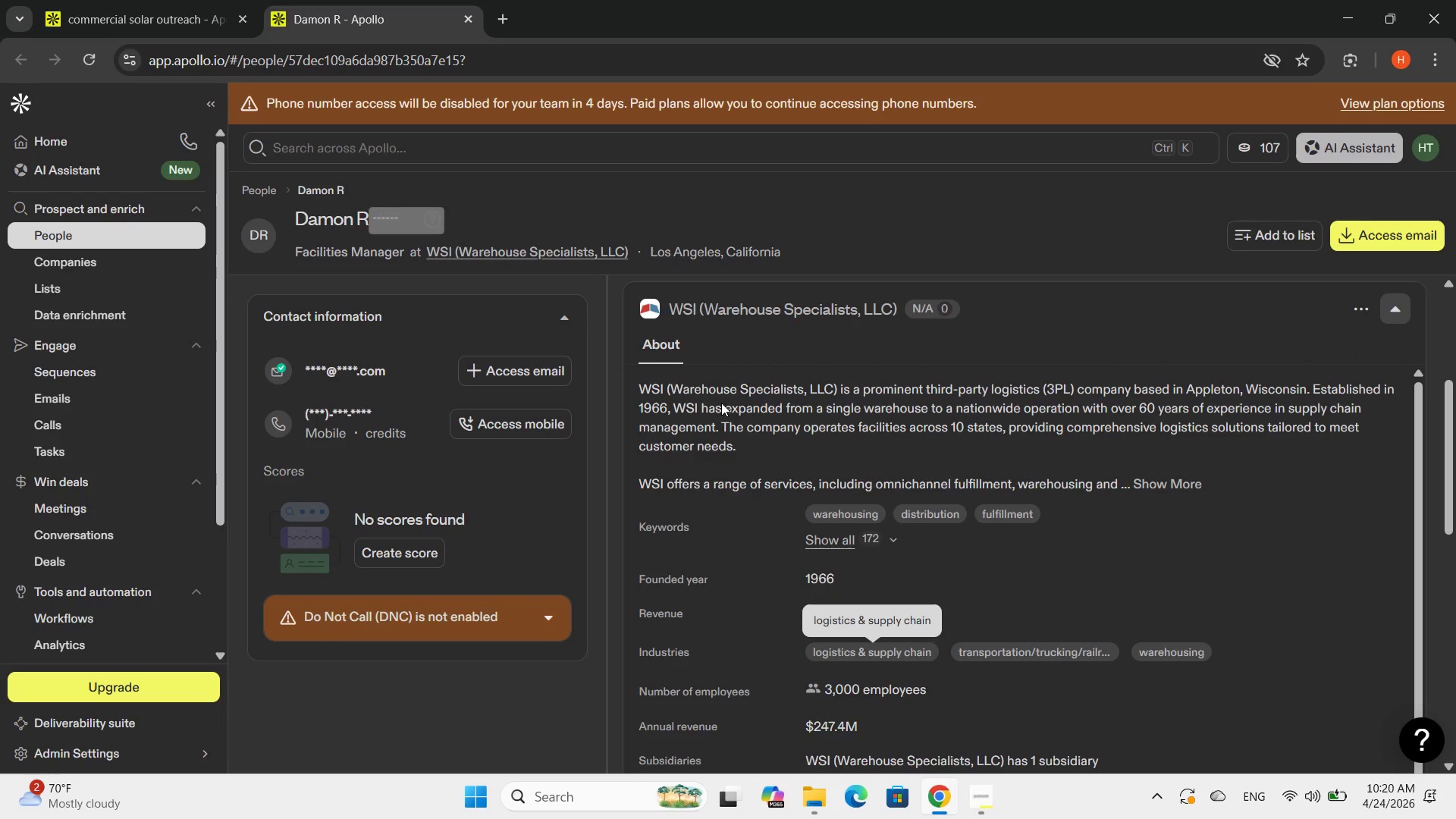 
left_click([153, 0])
 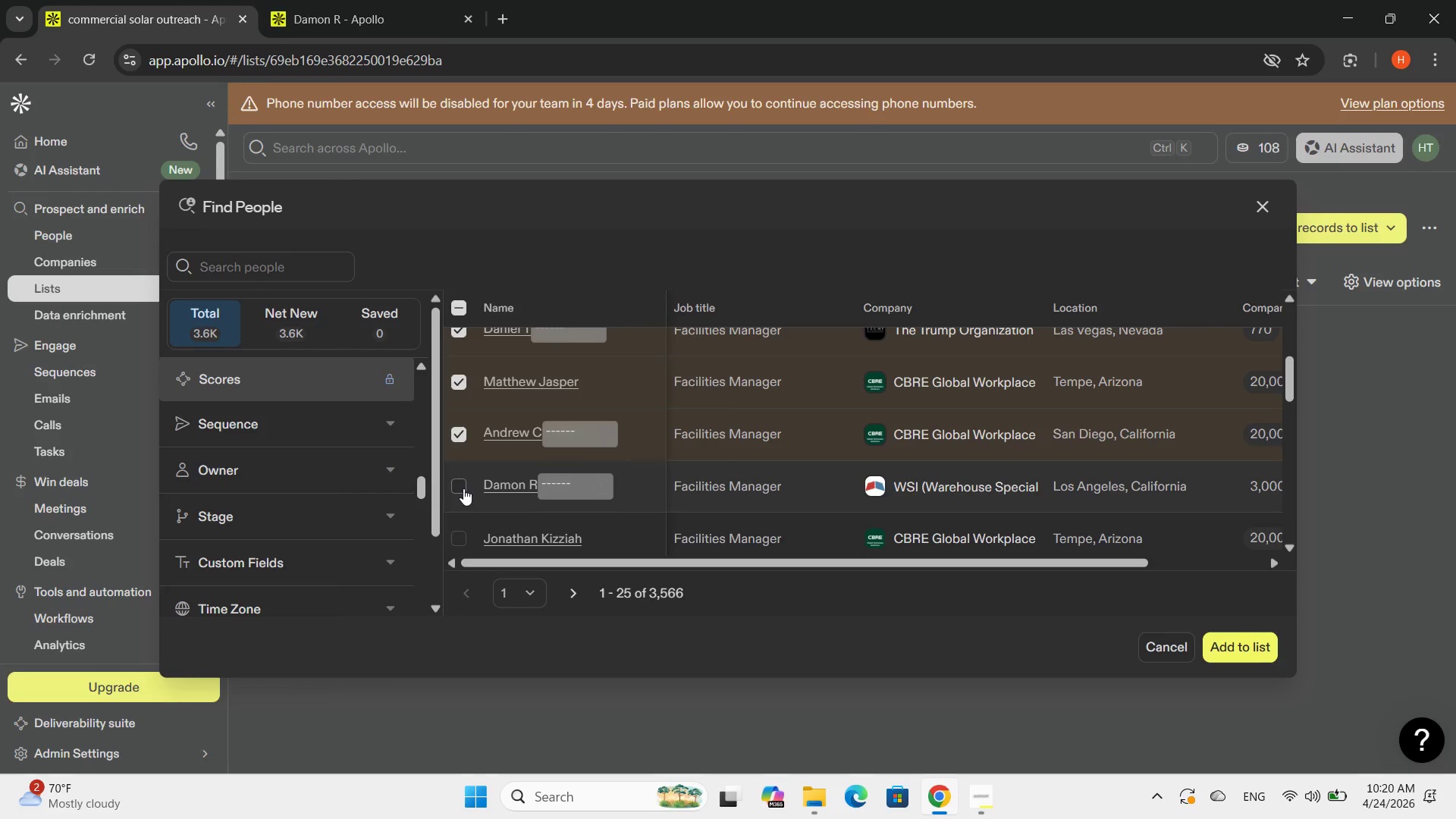 
scroll: coordinate [463, 488], scroll_direction: down, amount: 1.0
 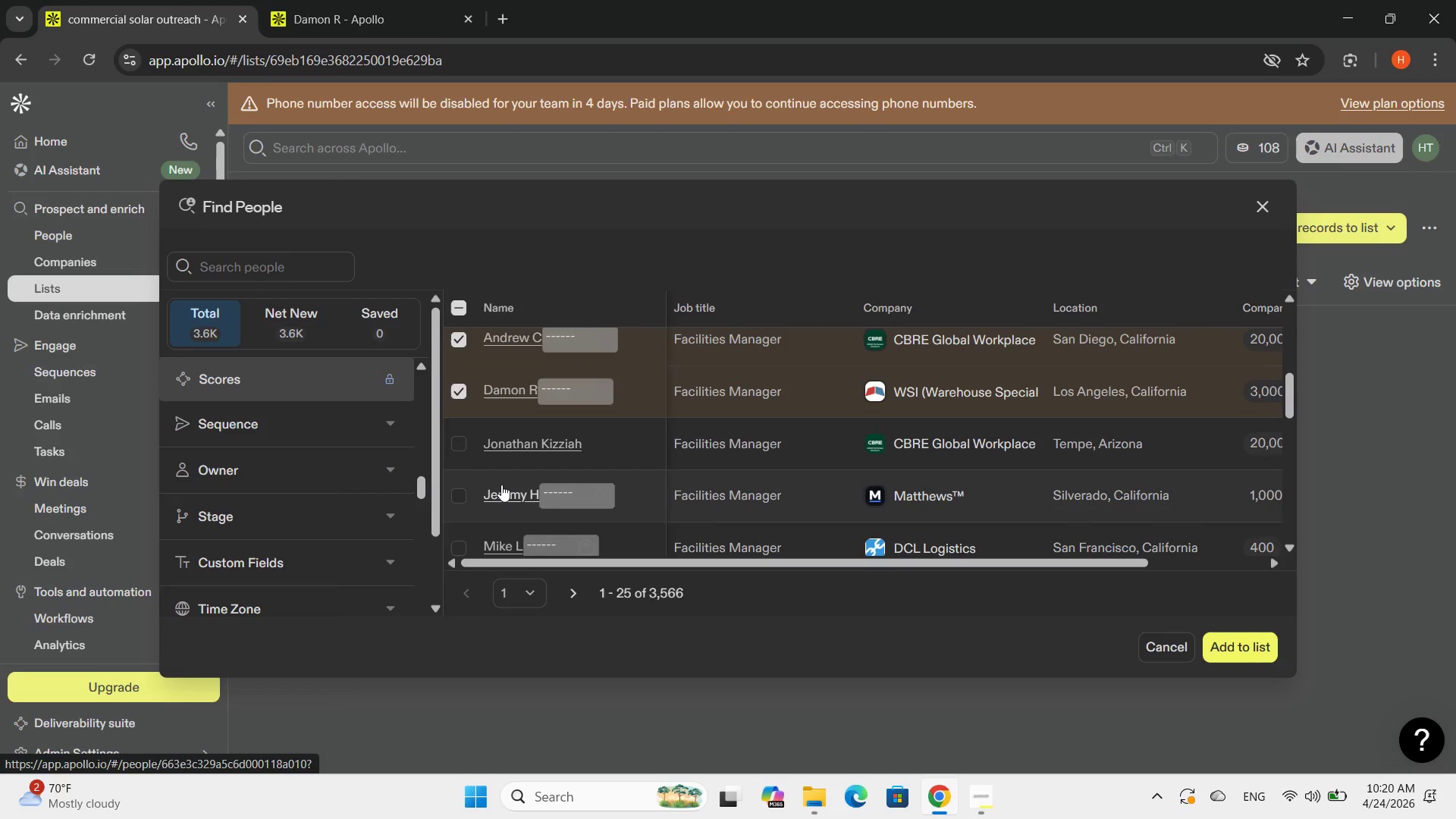 
left_click([501, 485])
 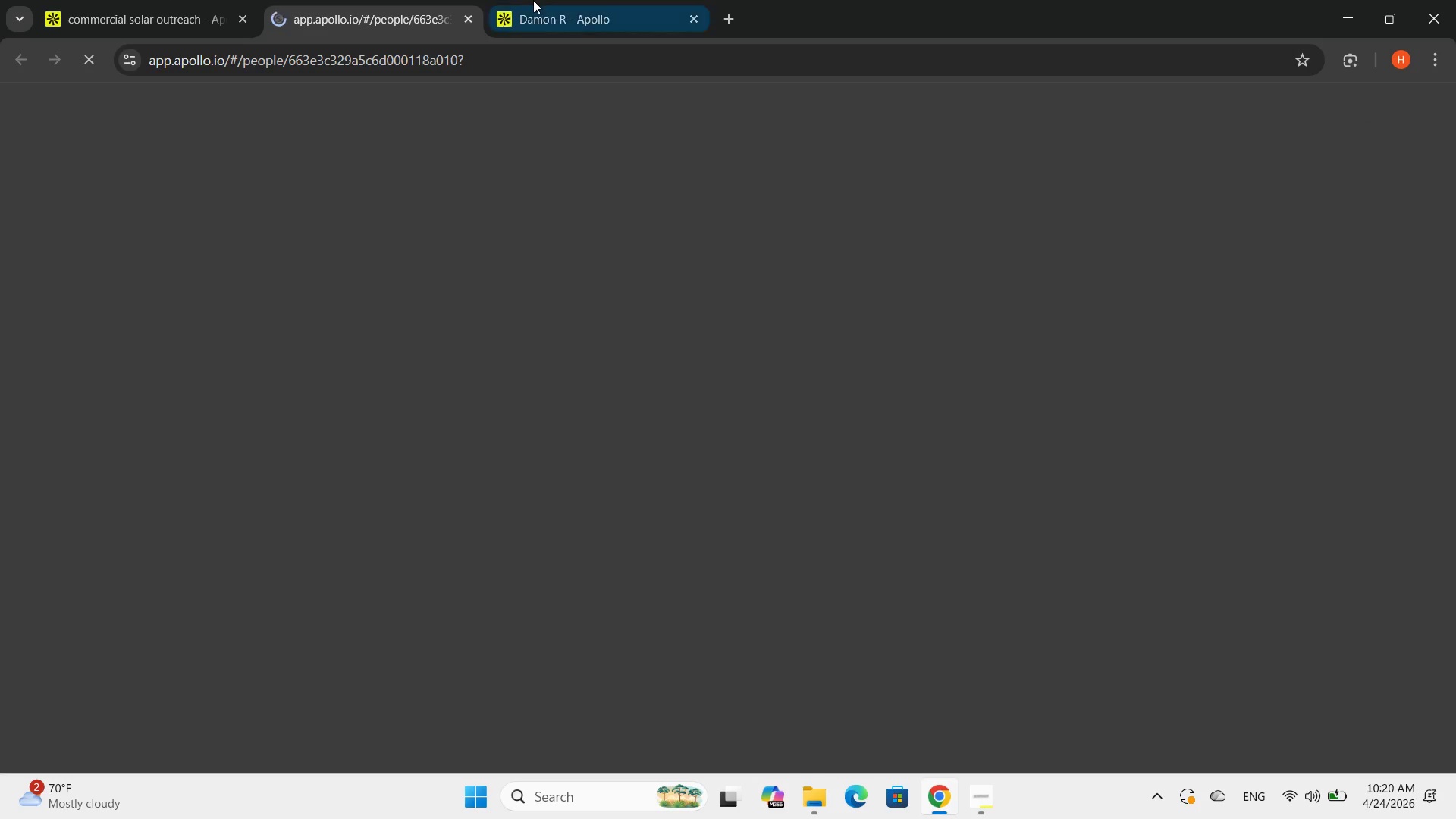 
left_click([534, 0])
 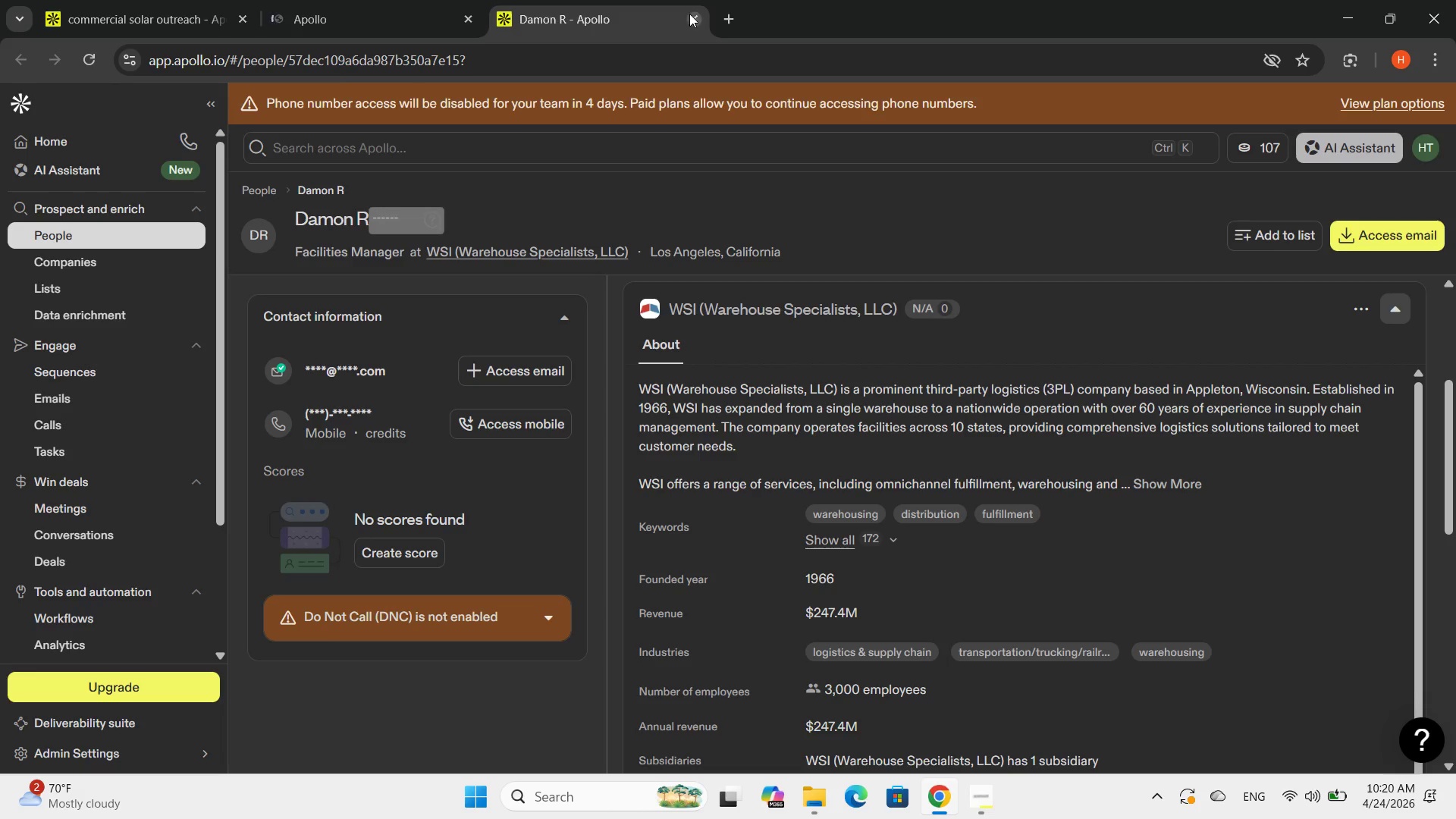 
left_click([689, 14])
 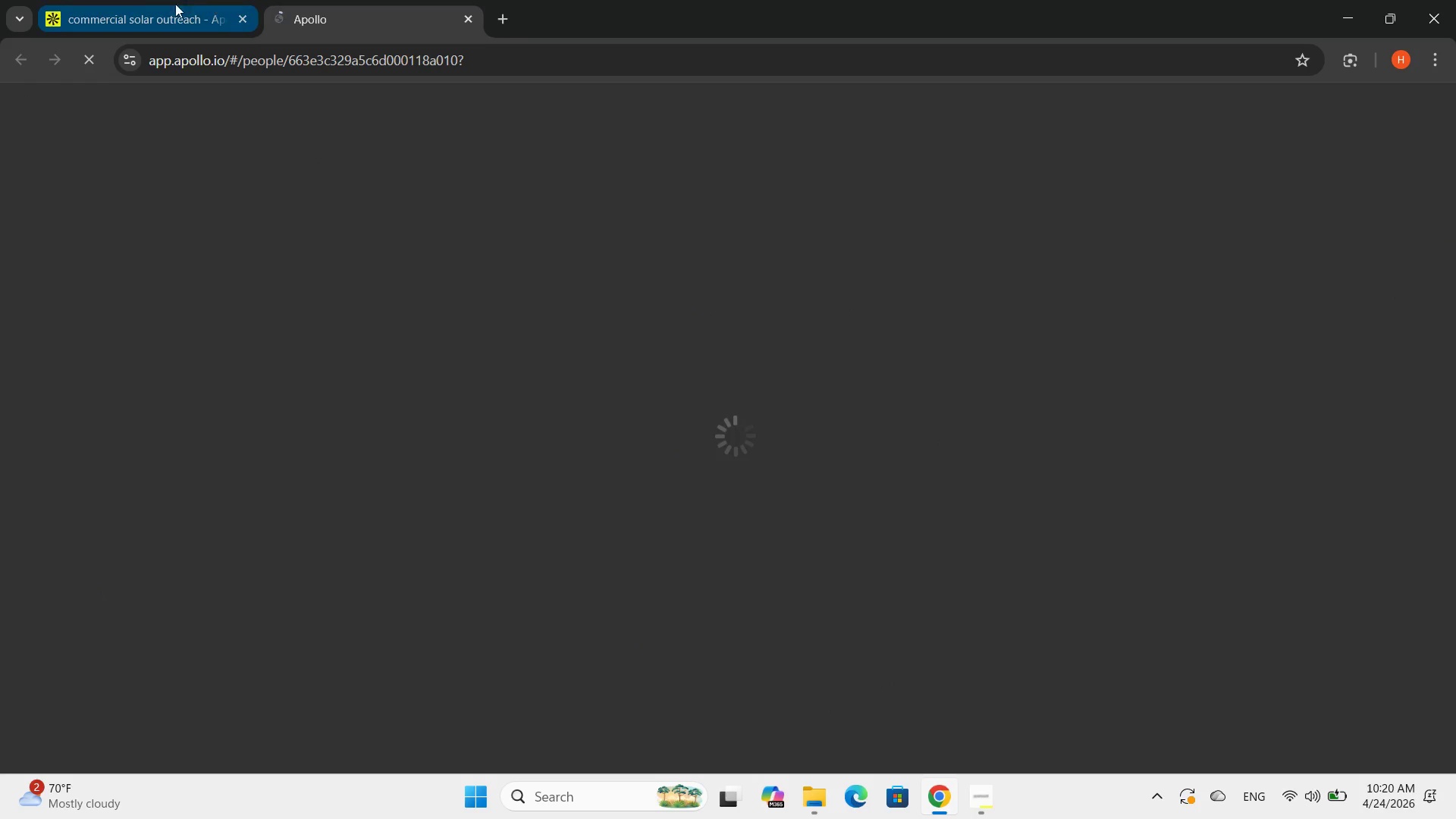 
left_click([167, 10])
 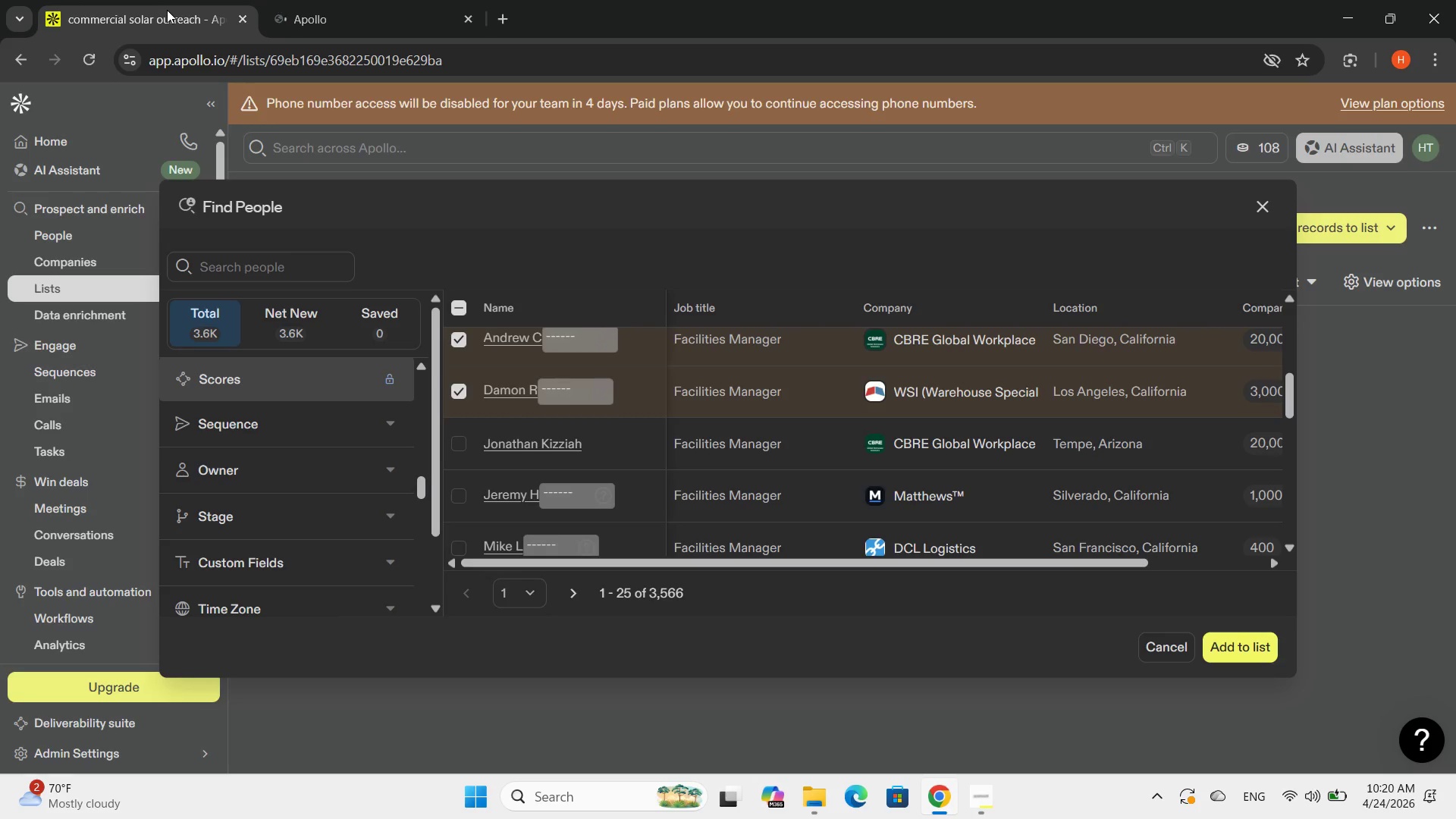 
left_click([322, 0])
 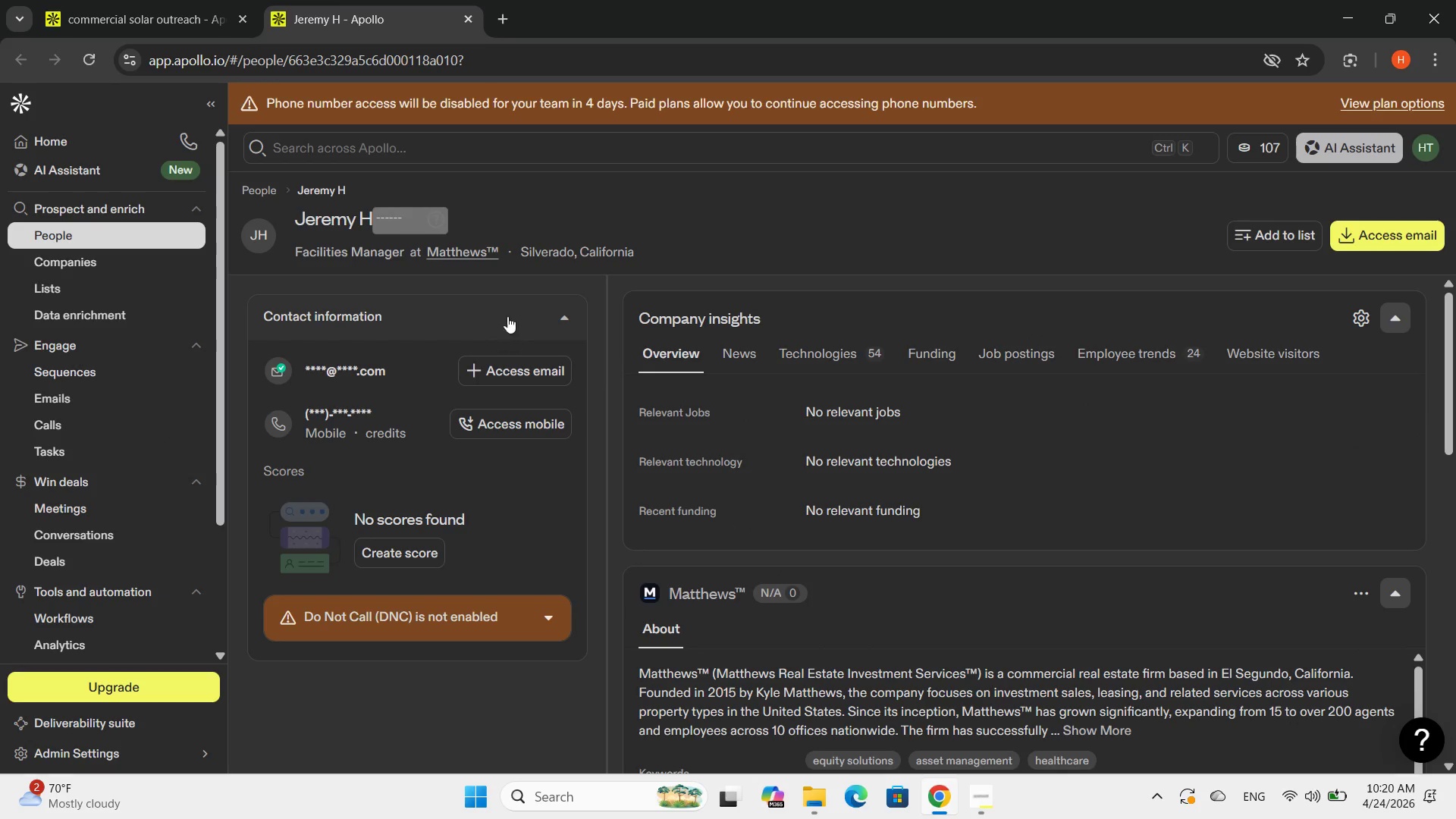 
scroll: coordinate [692, 362], scroll_direction: down, amount: 3.0
 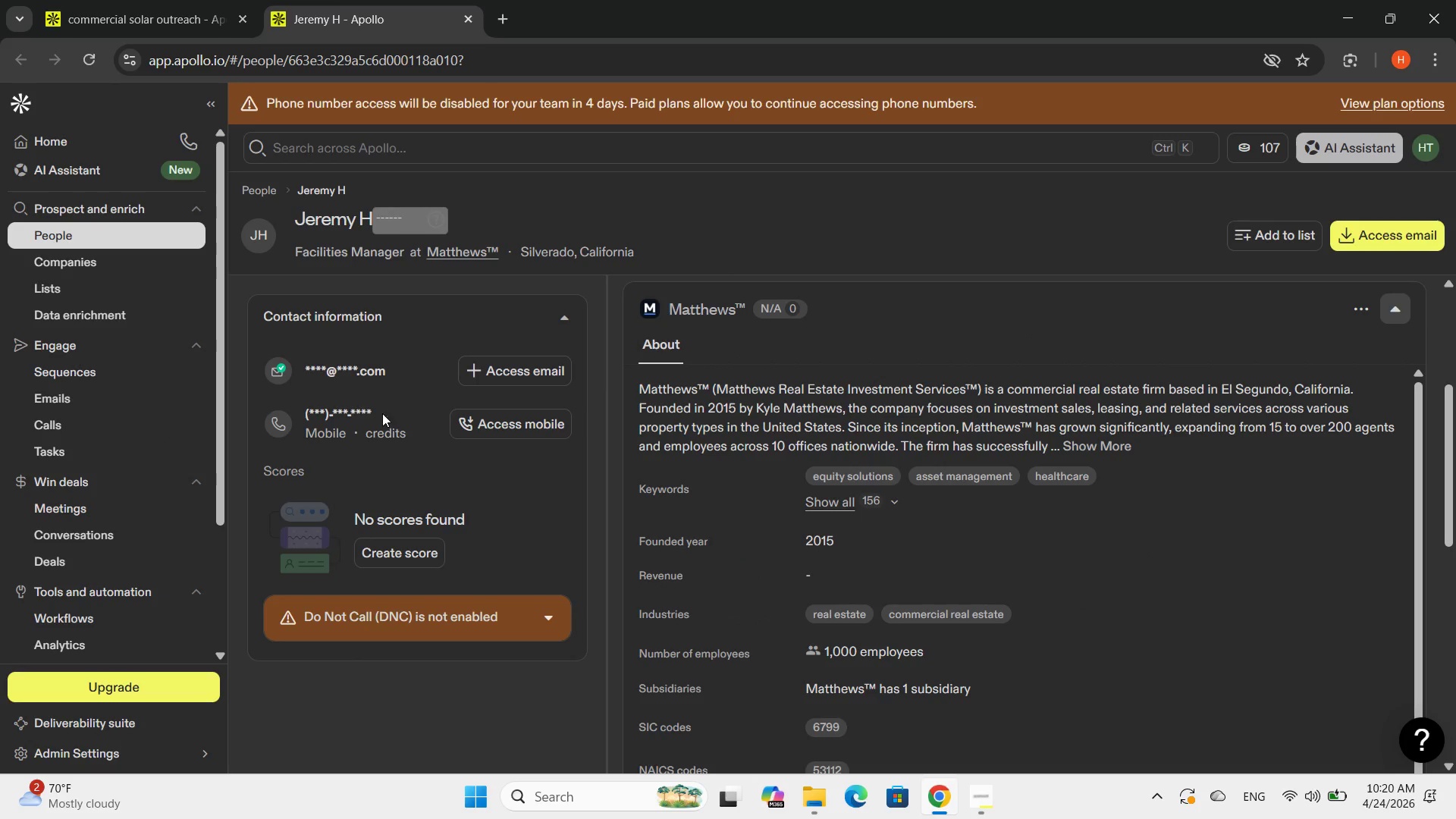 
mouse_move([292, 375])
 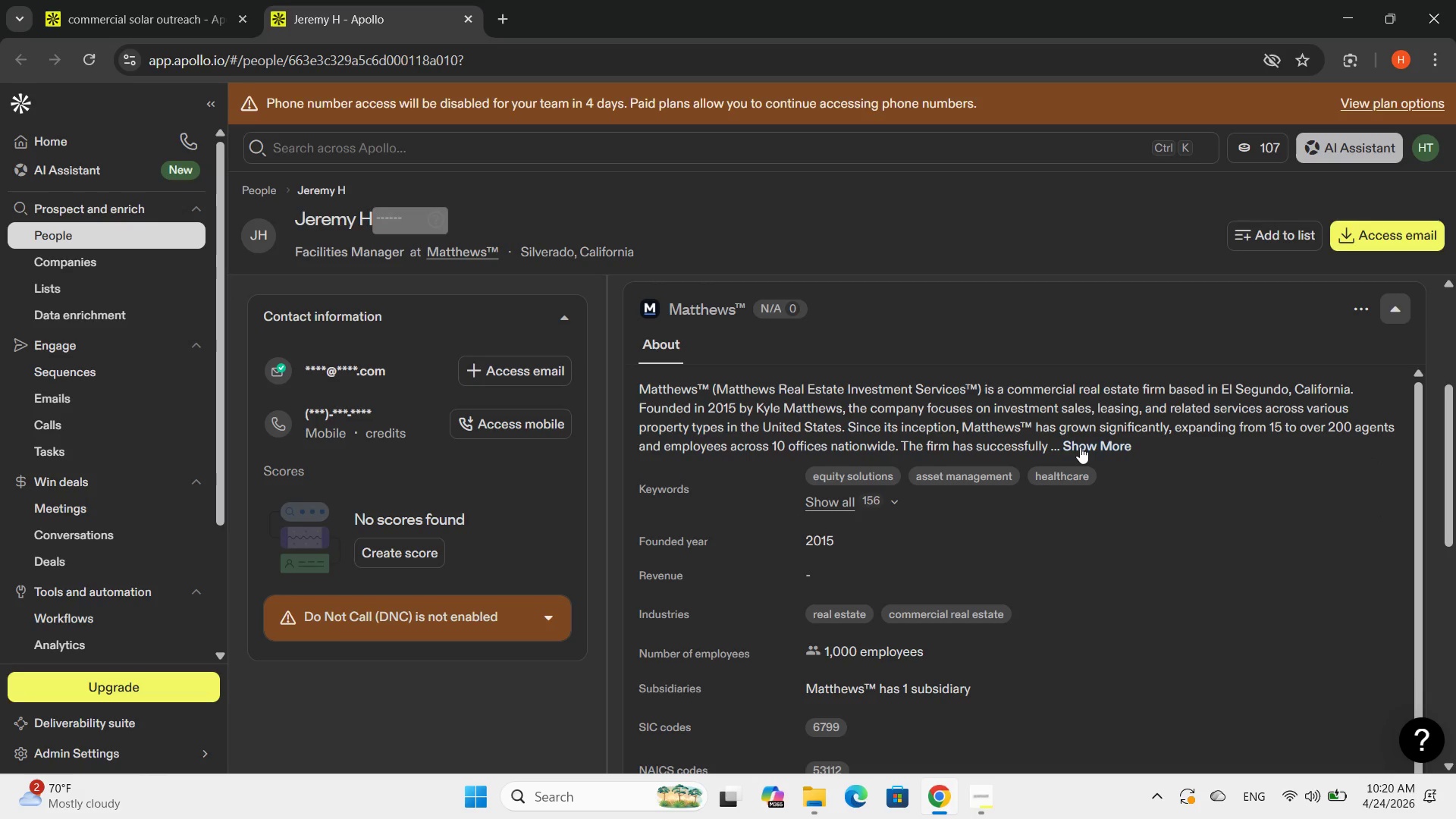 
left_click([1081, 447])
 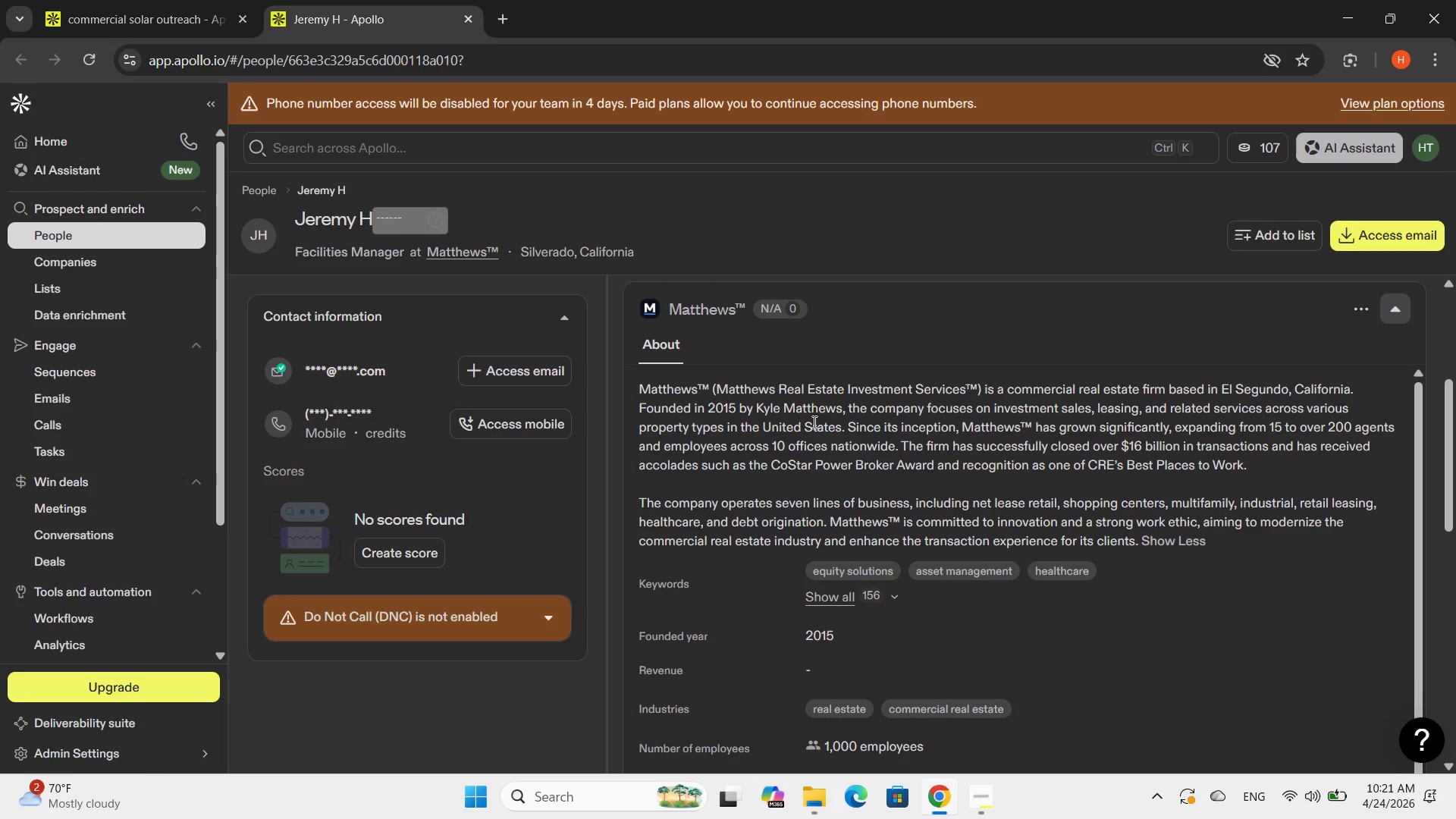 
left_click_drag(start_coordinate=[795, 397], to_coordinate=[904, 388])
 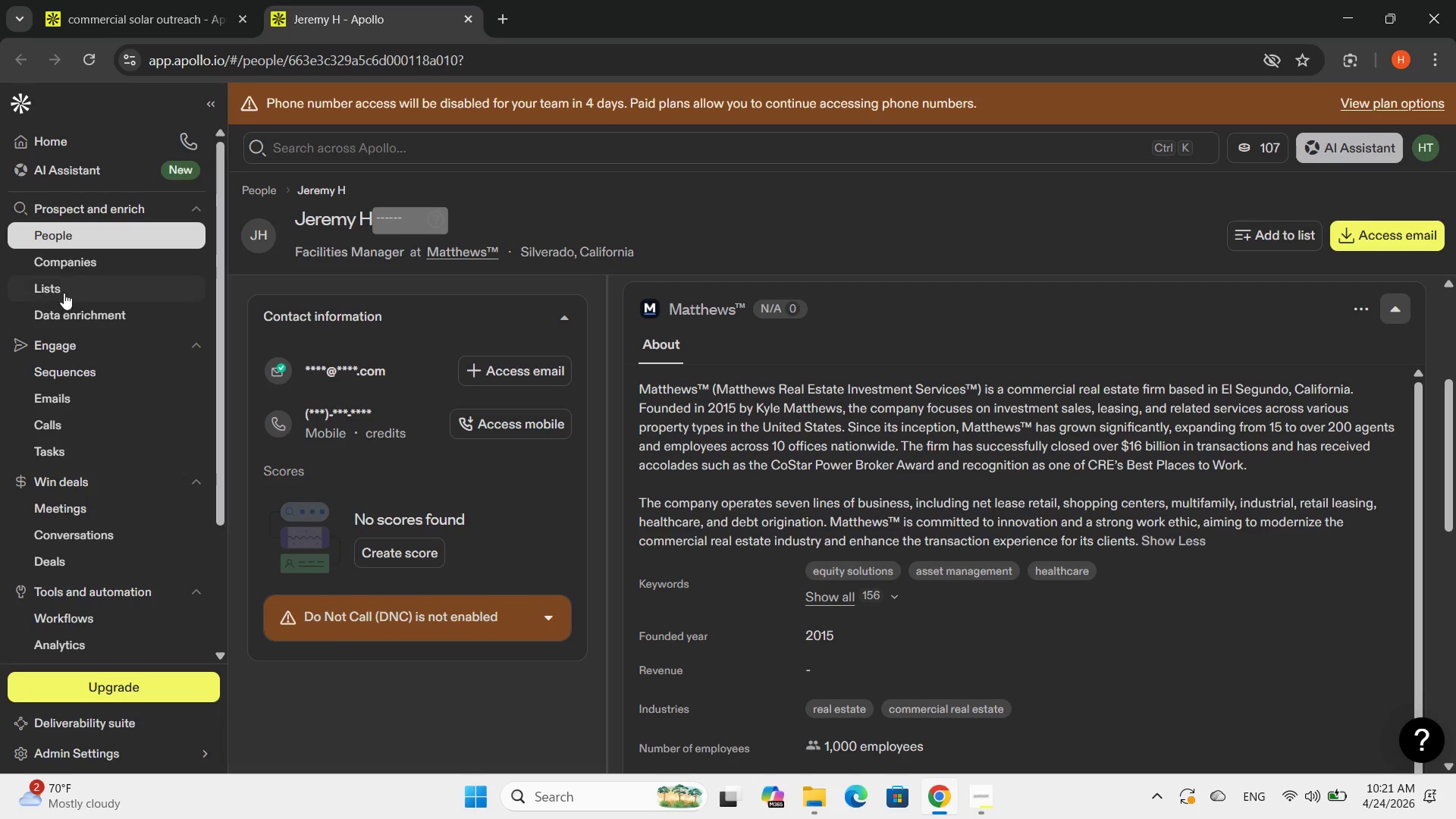 
double_click([904, 388])
 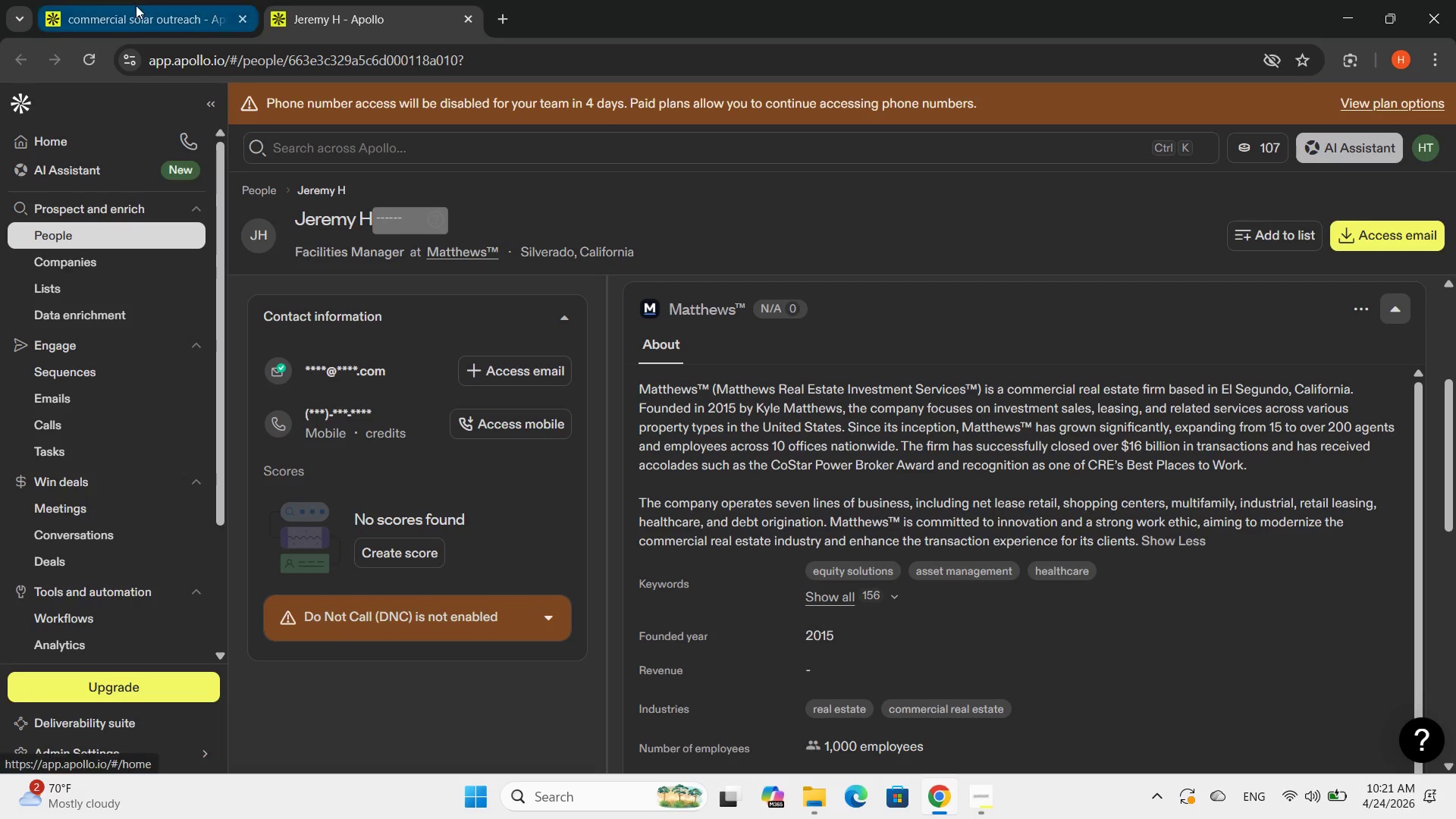 
left_click([136, 5])
 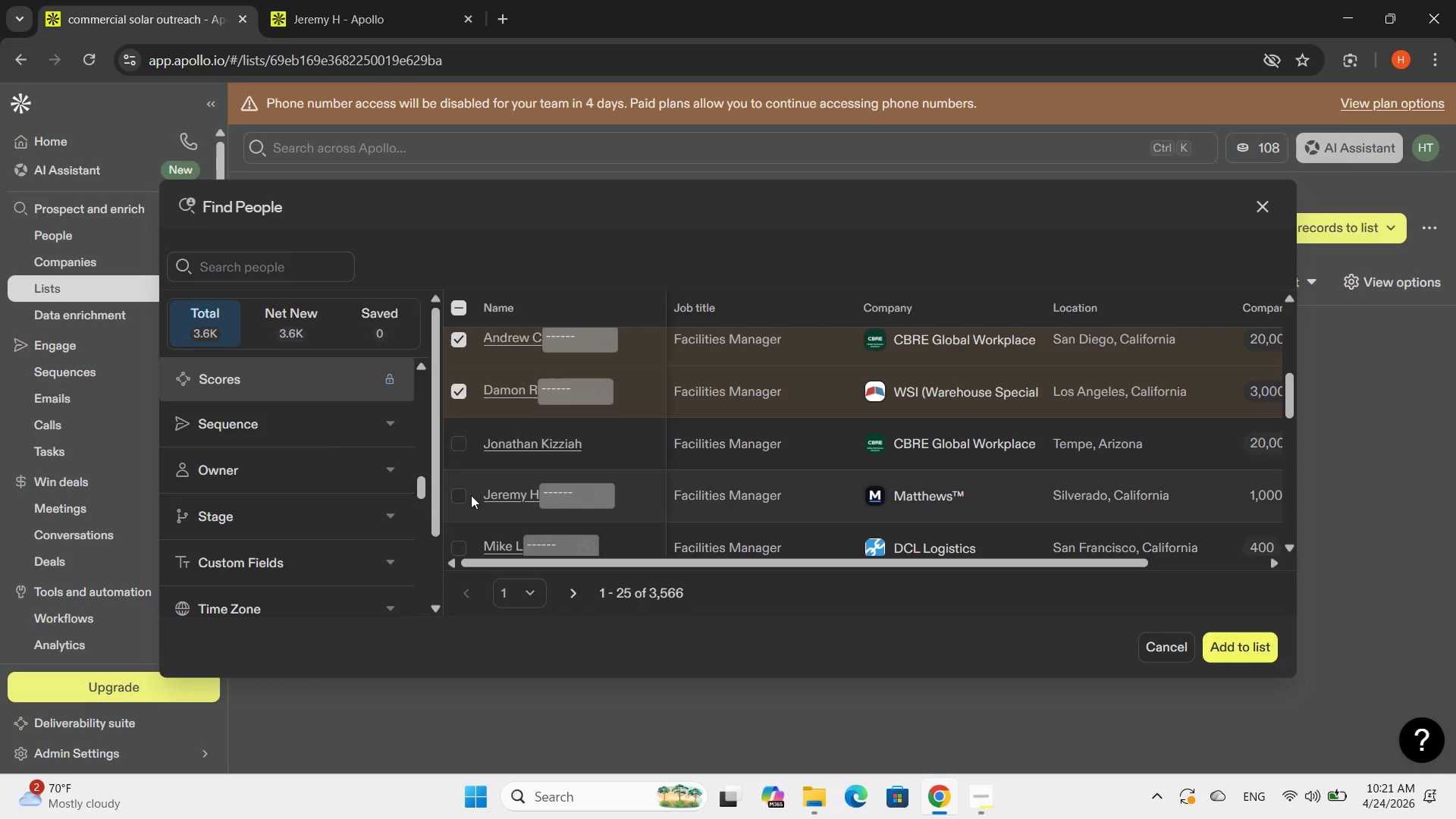 
left_click([457, 495])
 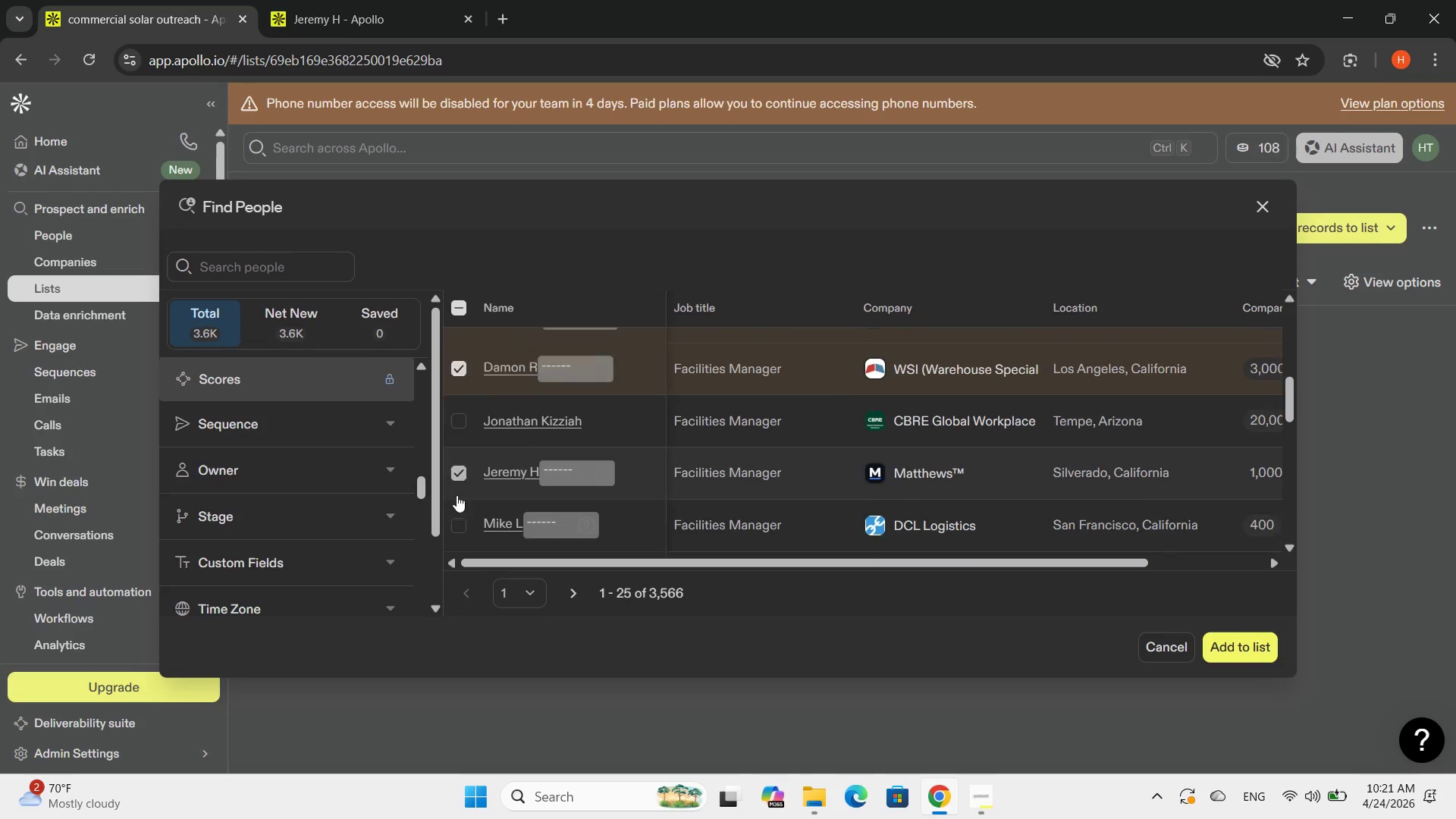 
scroll: coordinate [457, 495], scroll_direction: down, amount: 2.0
 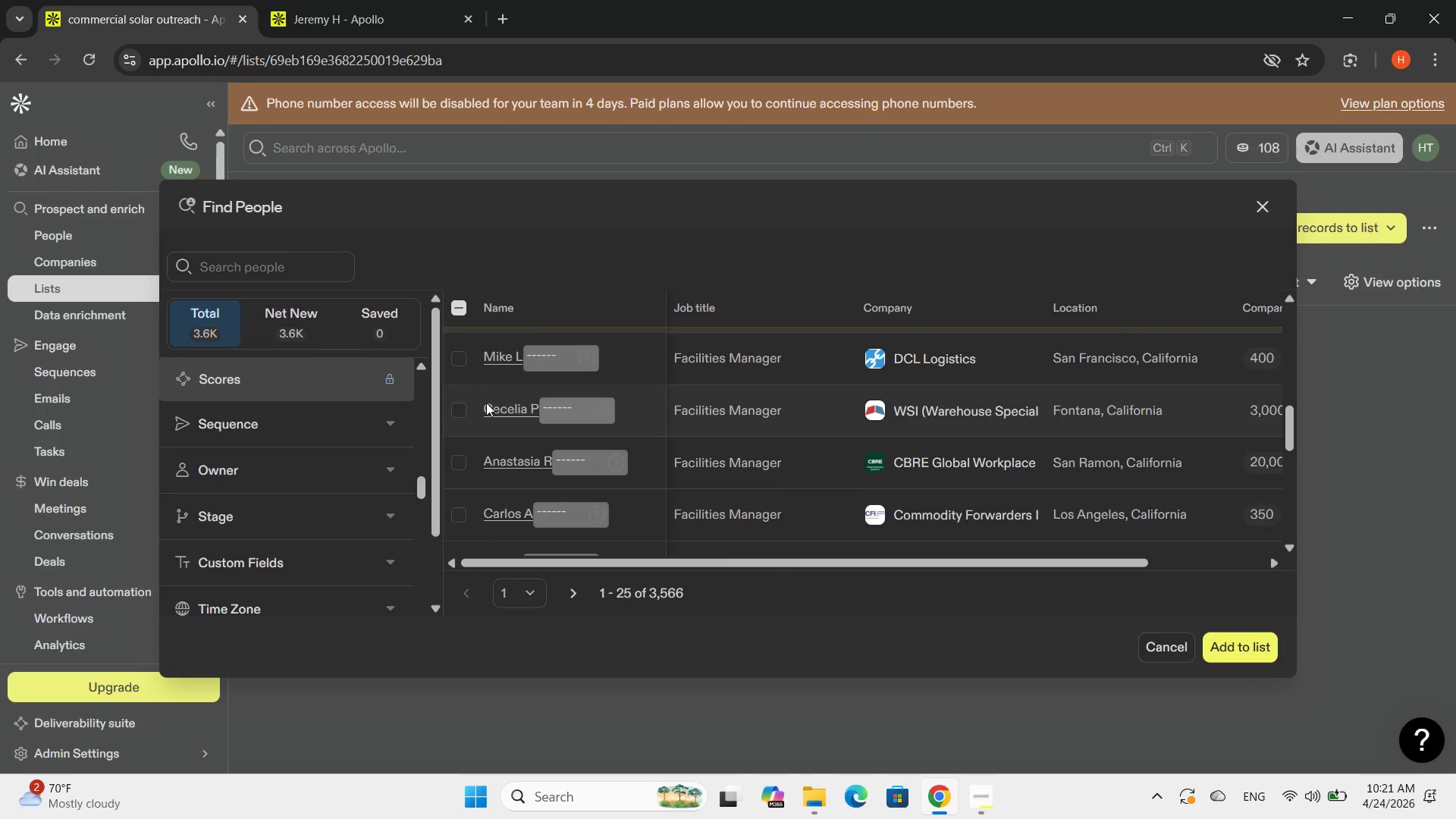 
scroll: coordinate [484, 422], scroll_direction: up, amount: 1.0
 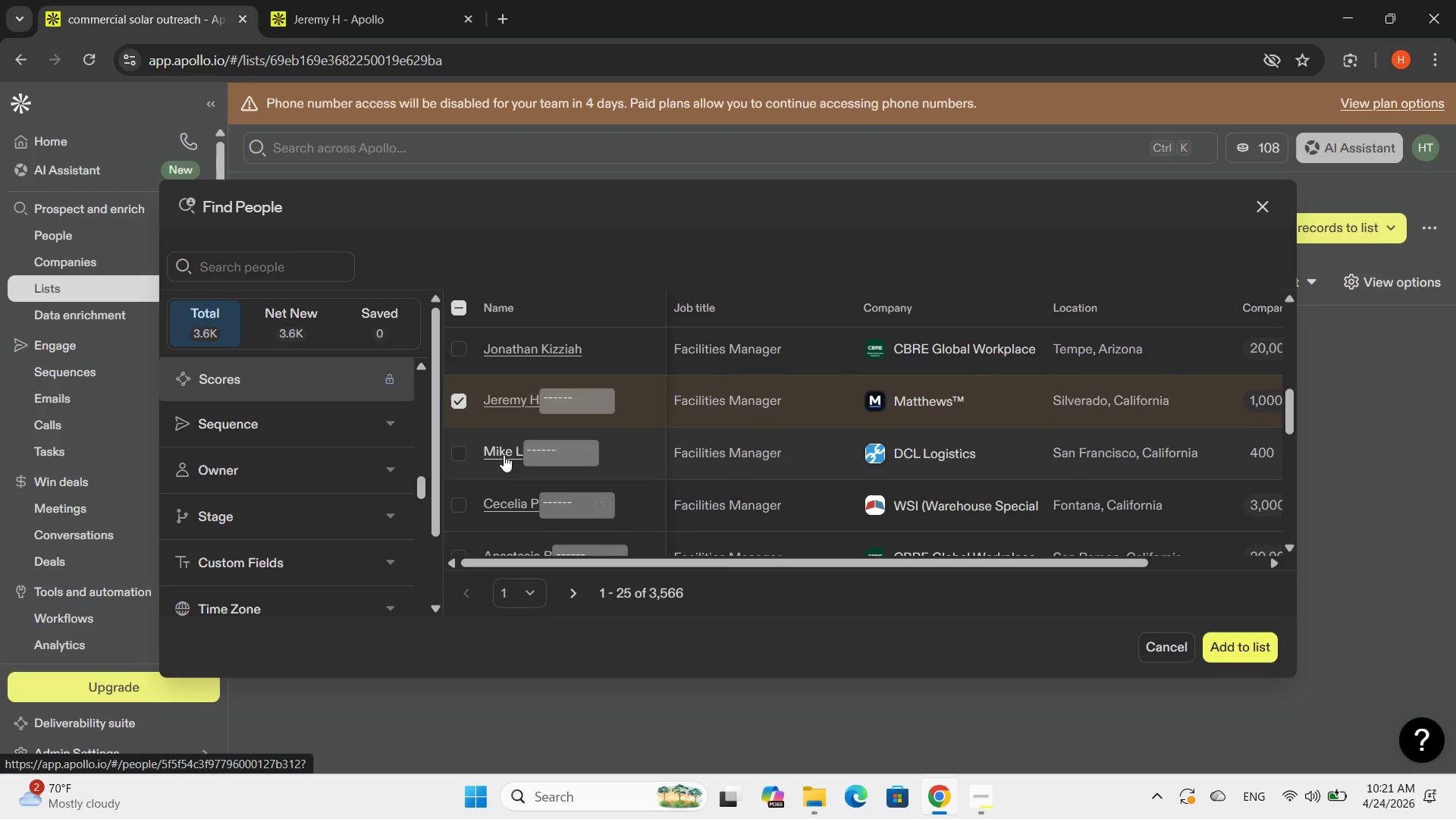 
left_click([504, 455])
 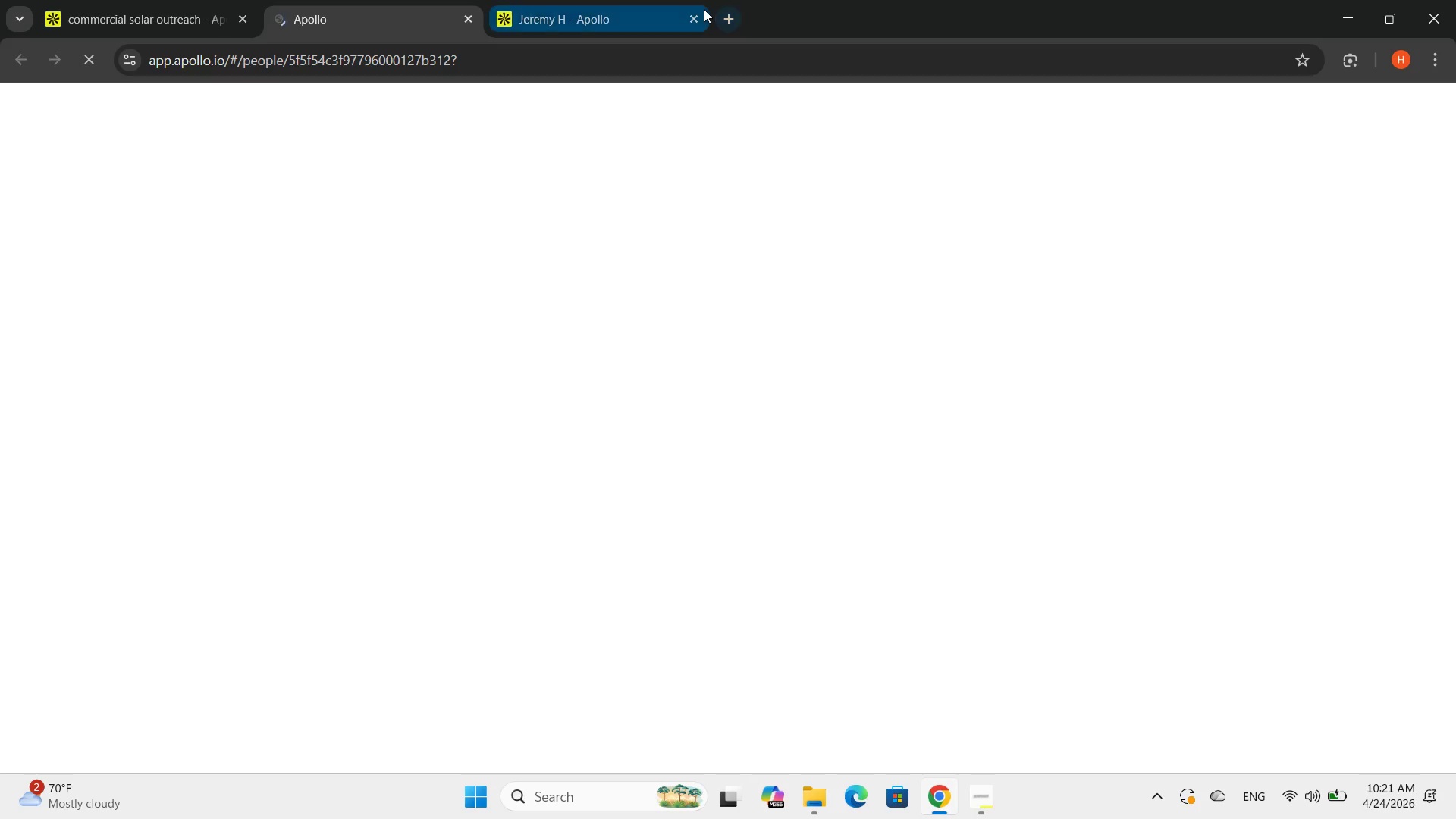 
left_click([689, 15])
 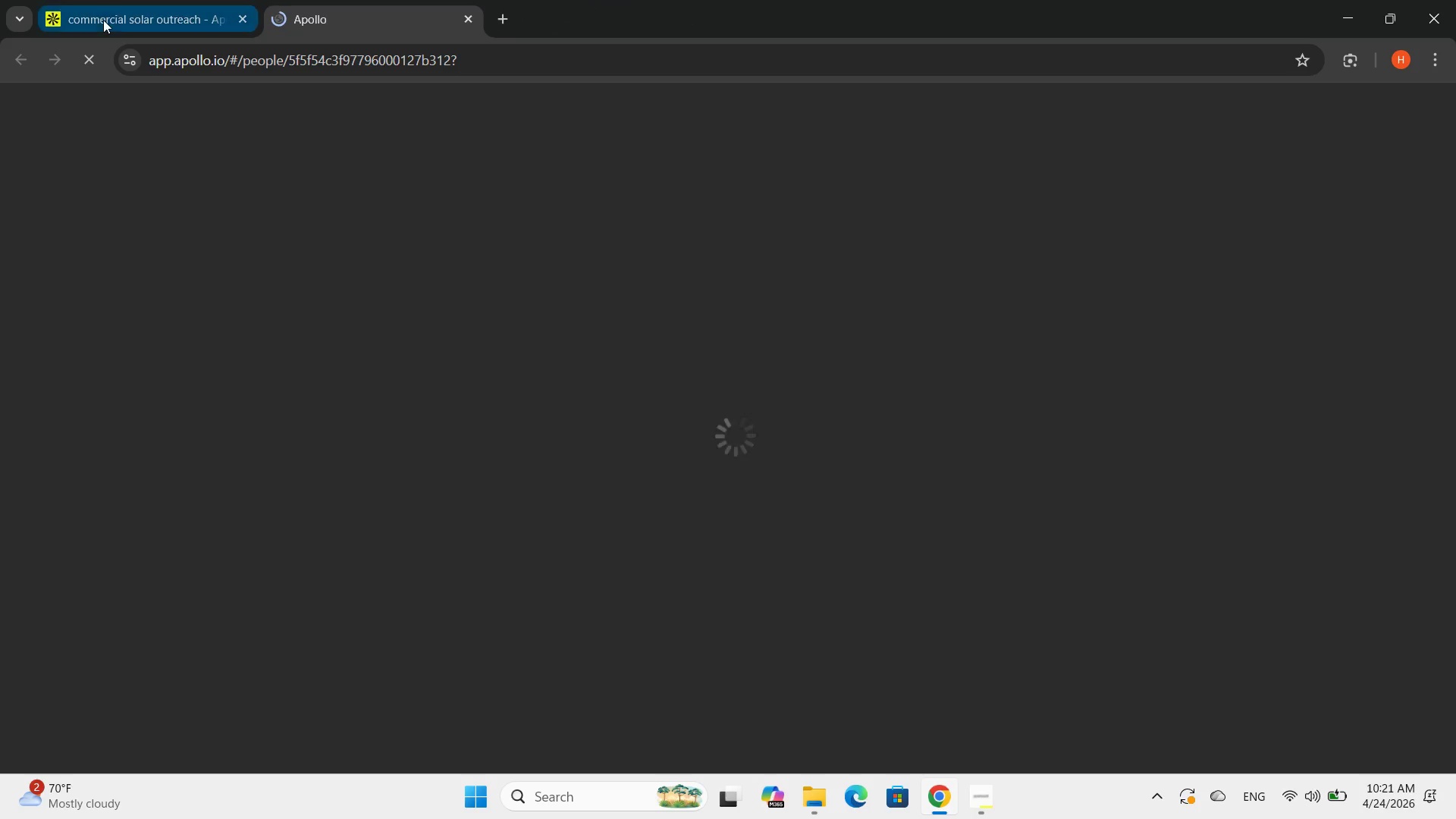 
left_click([103, 14])
 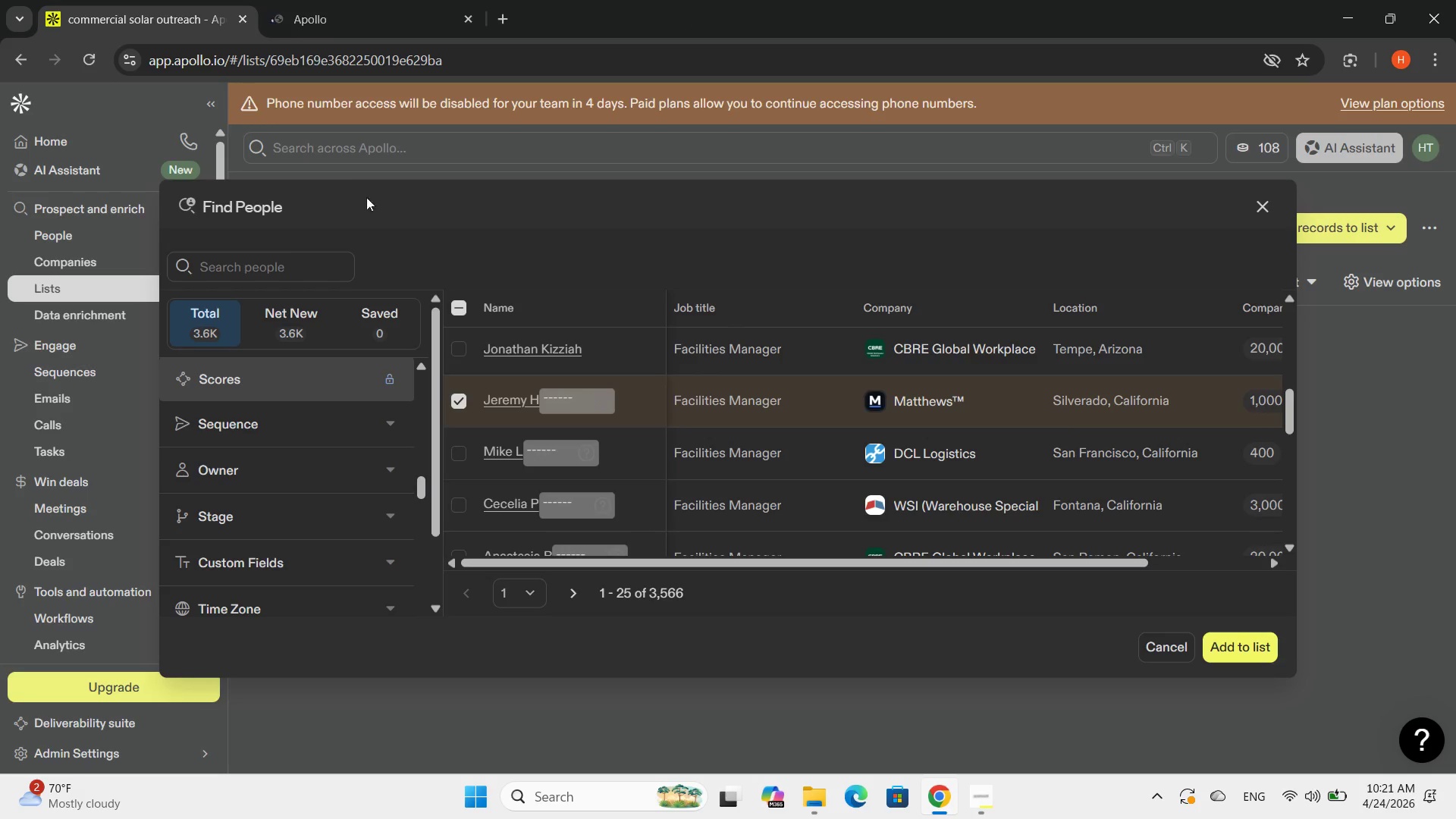 
left_click([372, 24])
 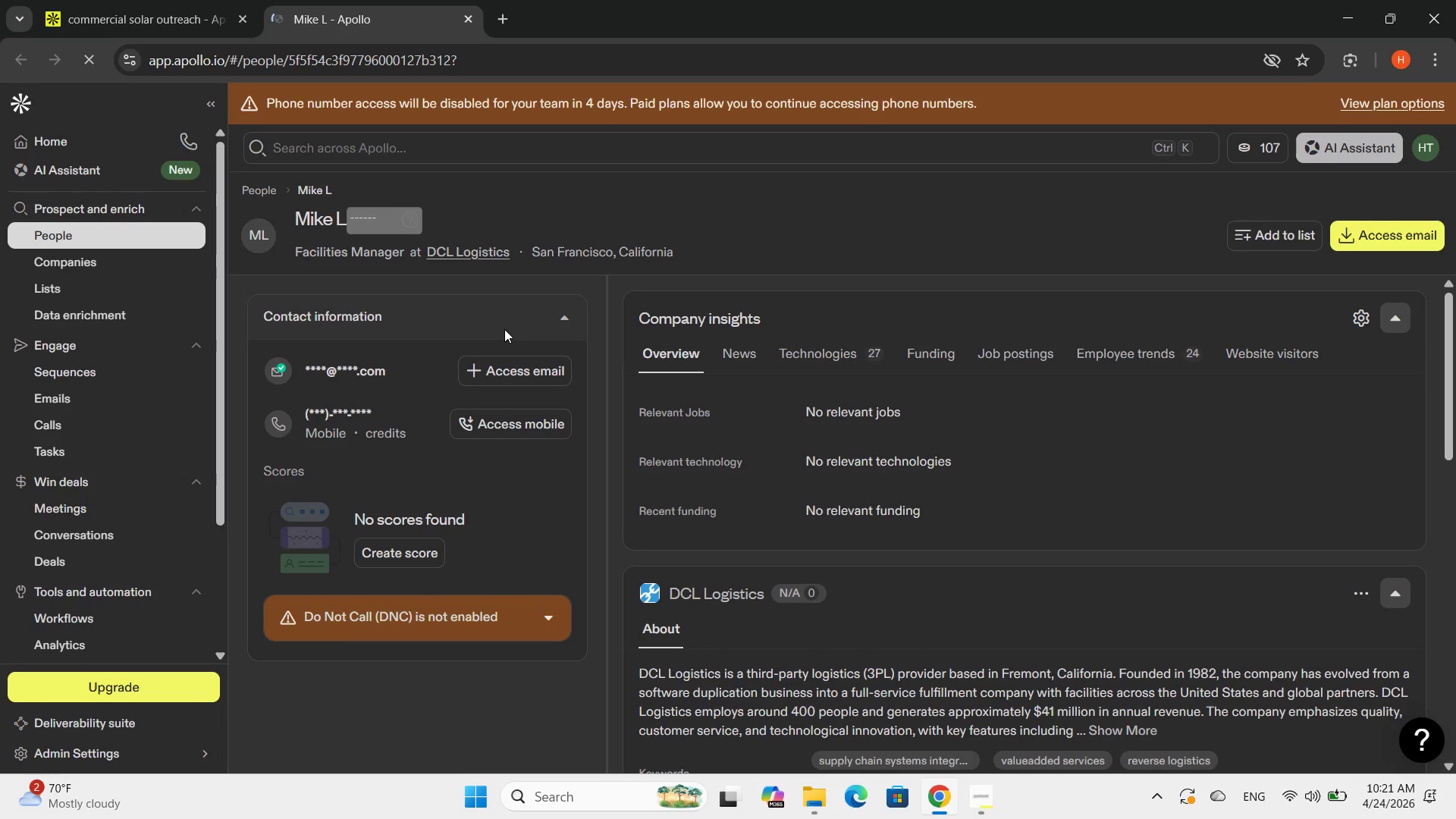 
scroll: coordinate [504, 329], scroll_direction: down, amount: 1.0
 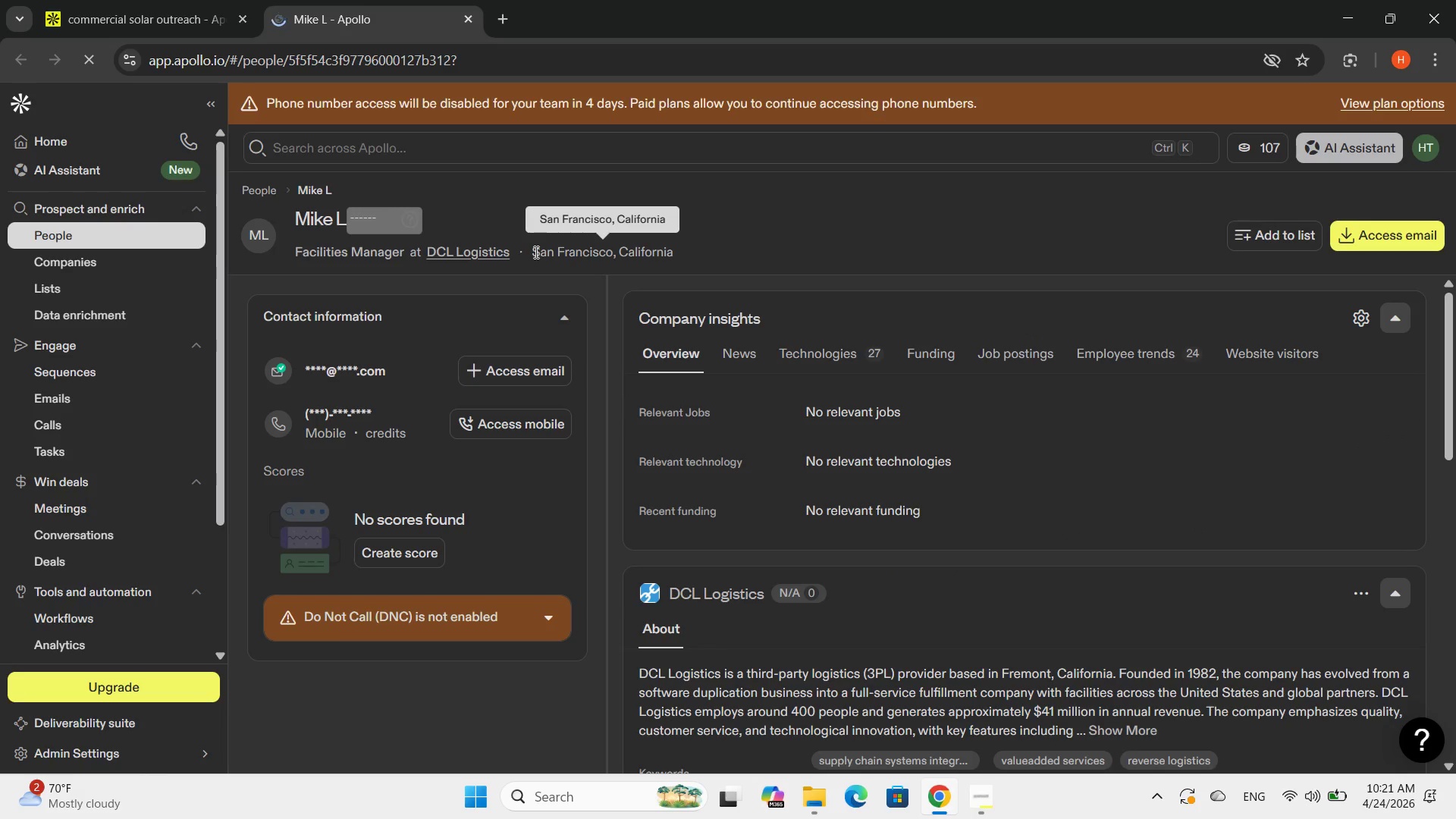 
mouse_move([305, 375])
 